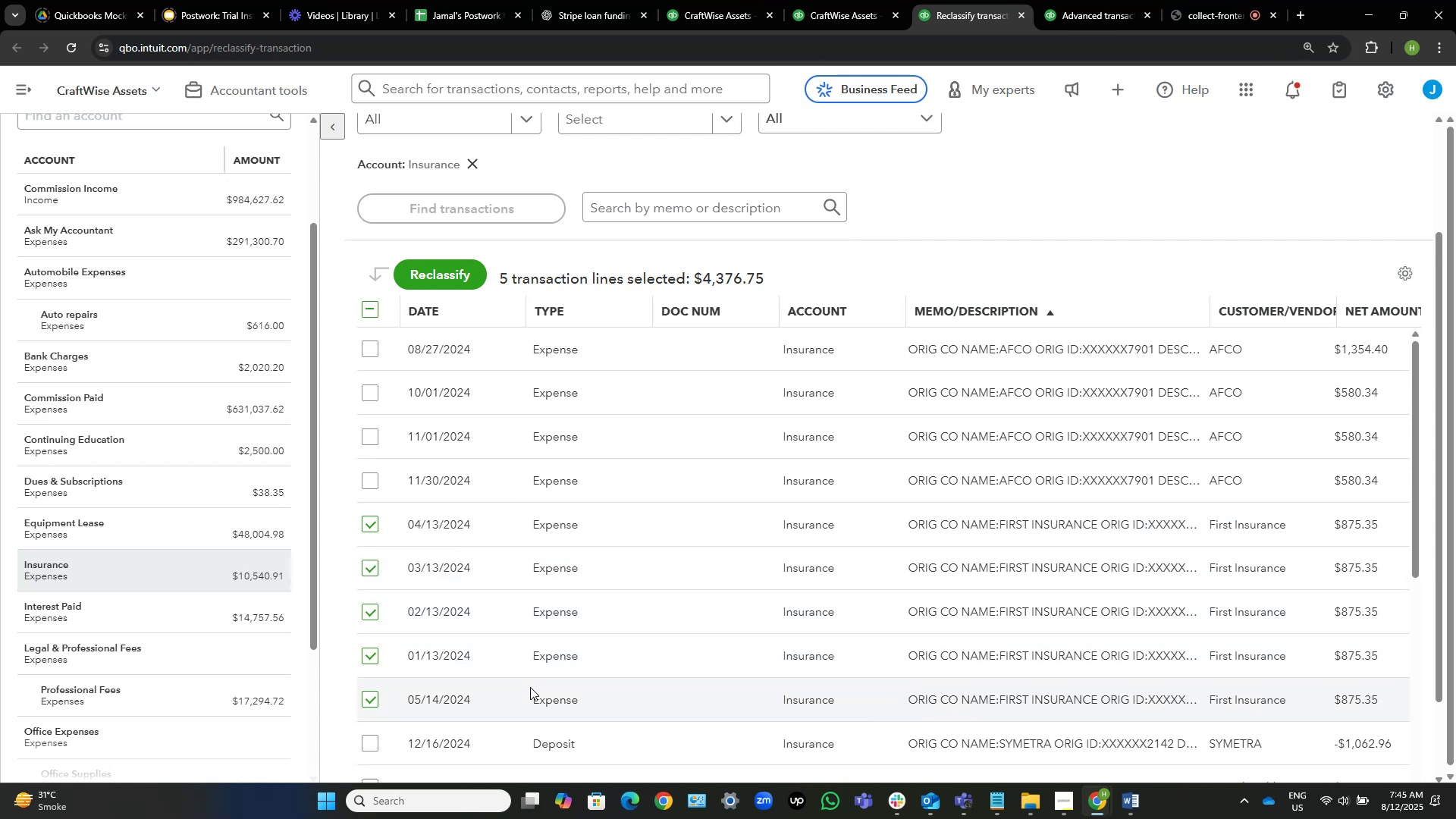 
scroll: coordinate [557, 538], scroll_direction: down, amount: 2.0
 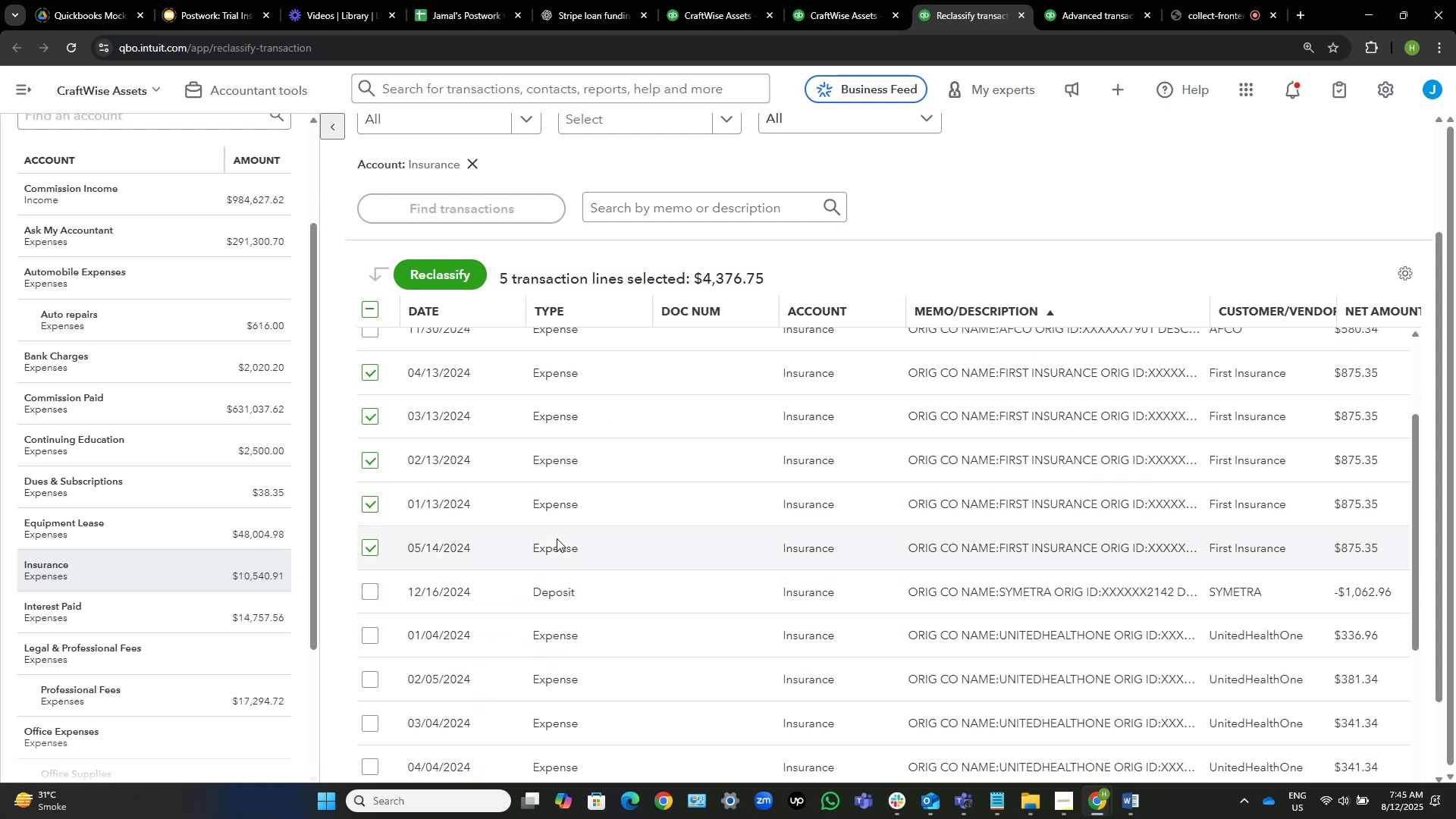 
scroll: coordinate [557, 538], scroll_direction: up, amount: 1.0
 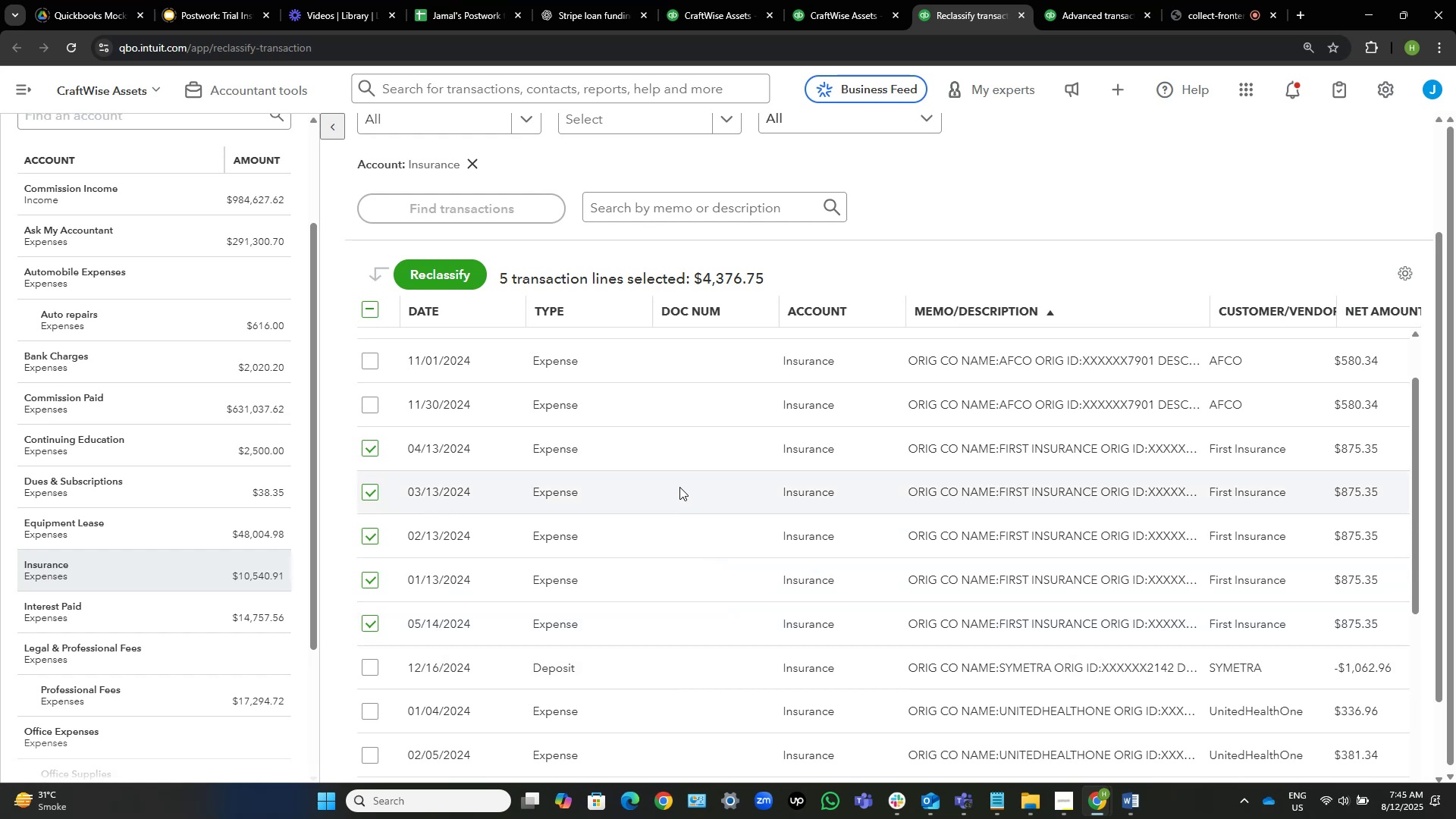 
wait(12.29)
 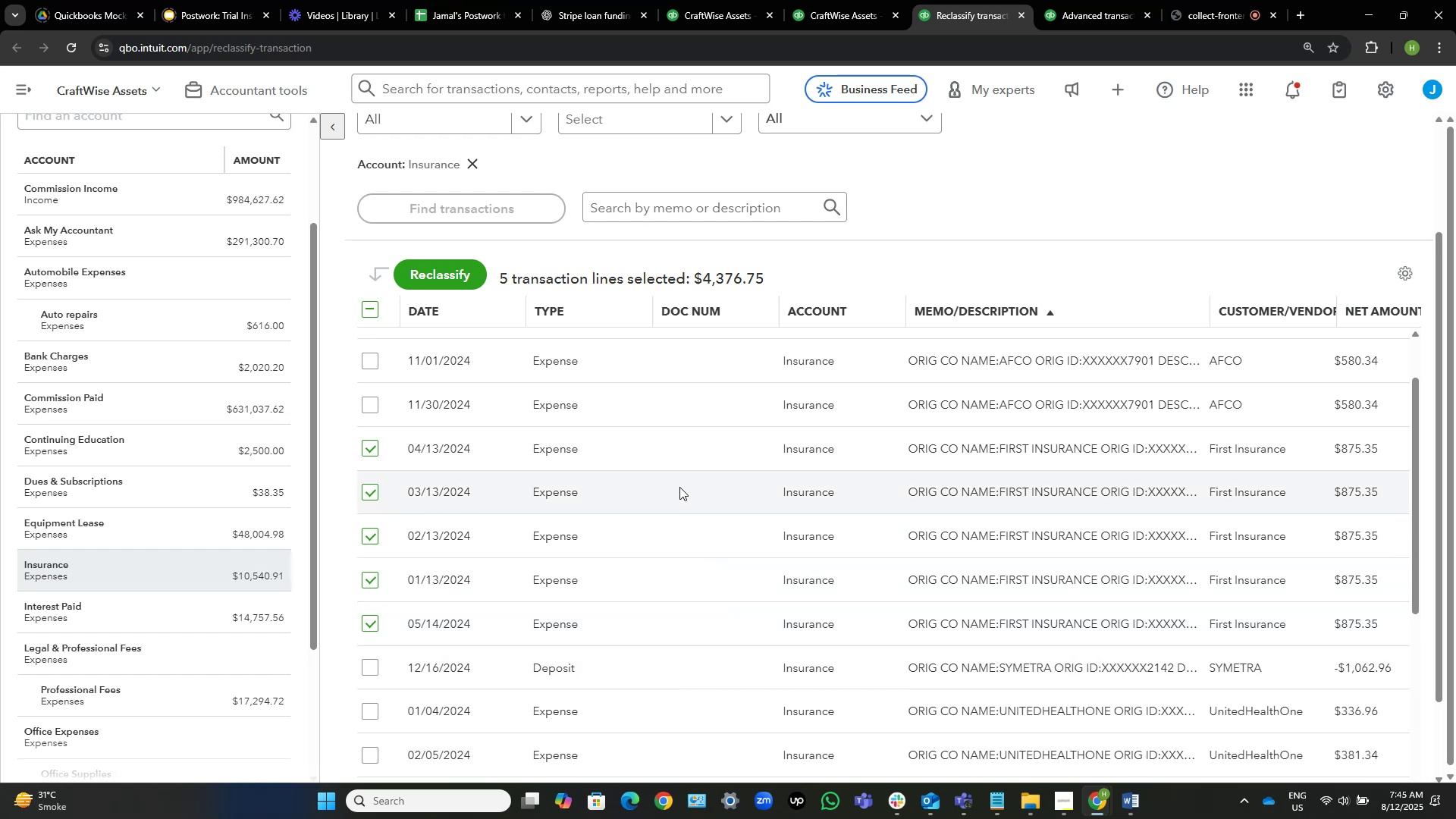 
left_click([454, 271])
 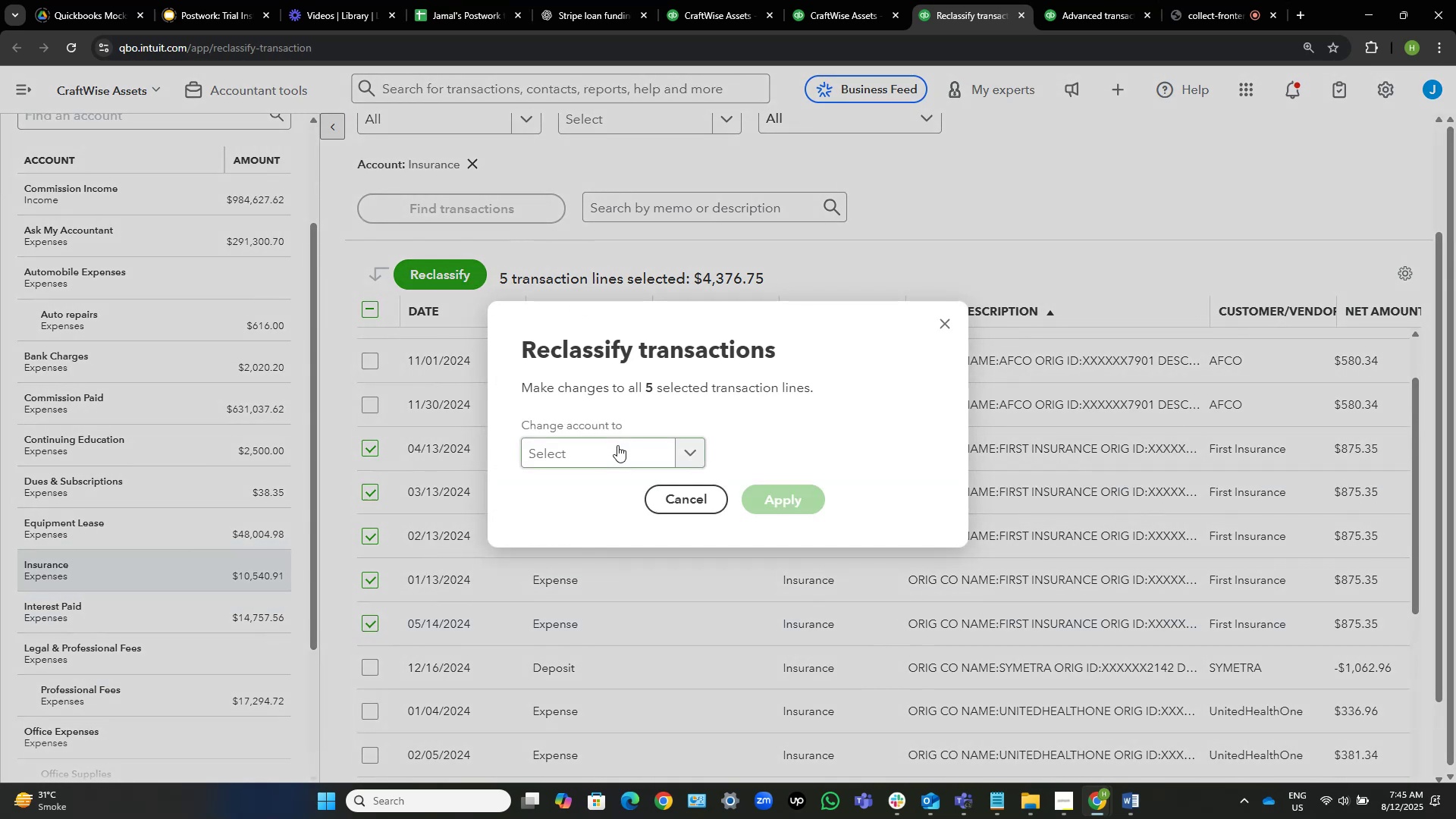 
left_click([615, 453])
 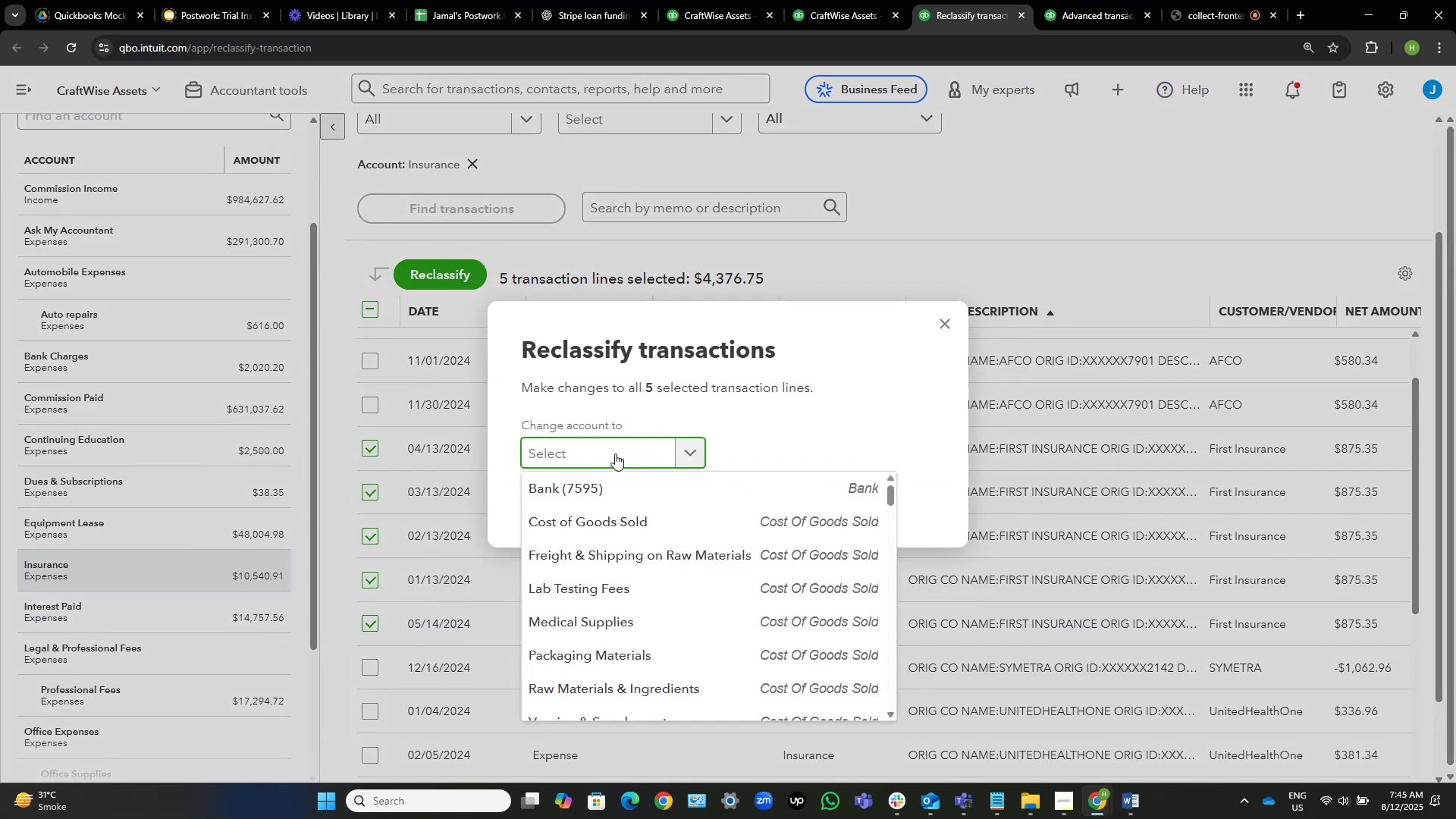 
type(auto)
 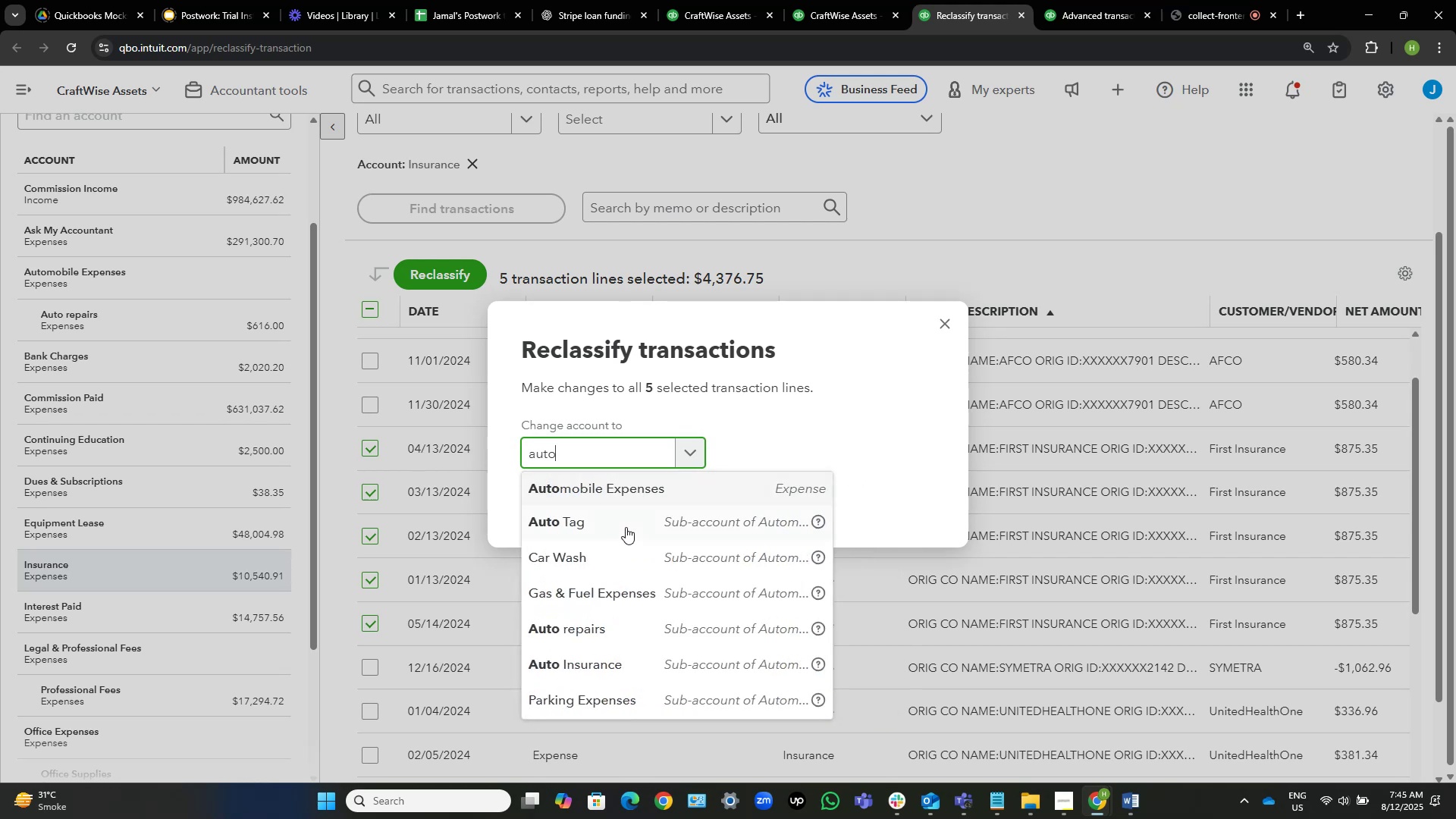 
left_click([636, 668])
 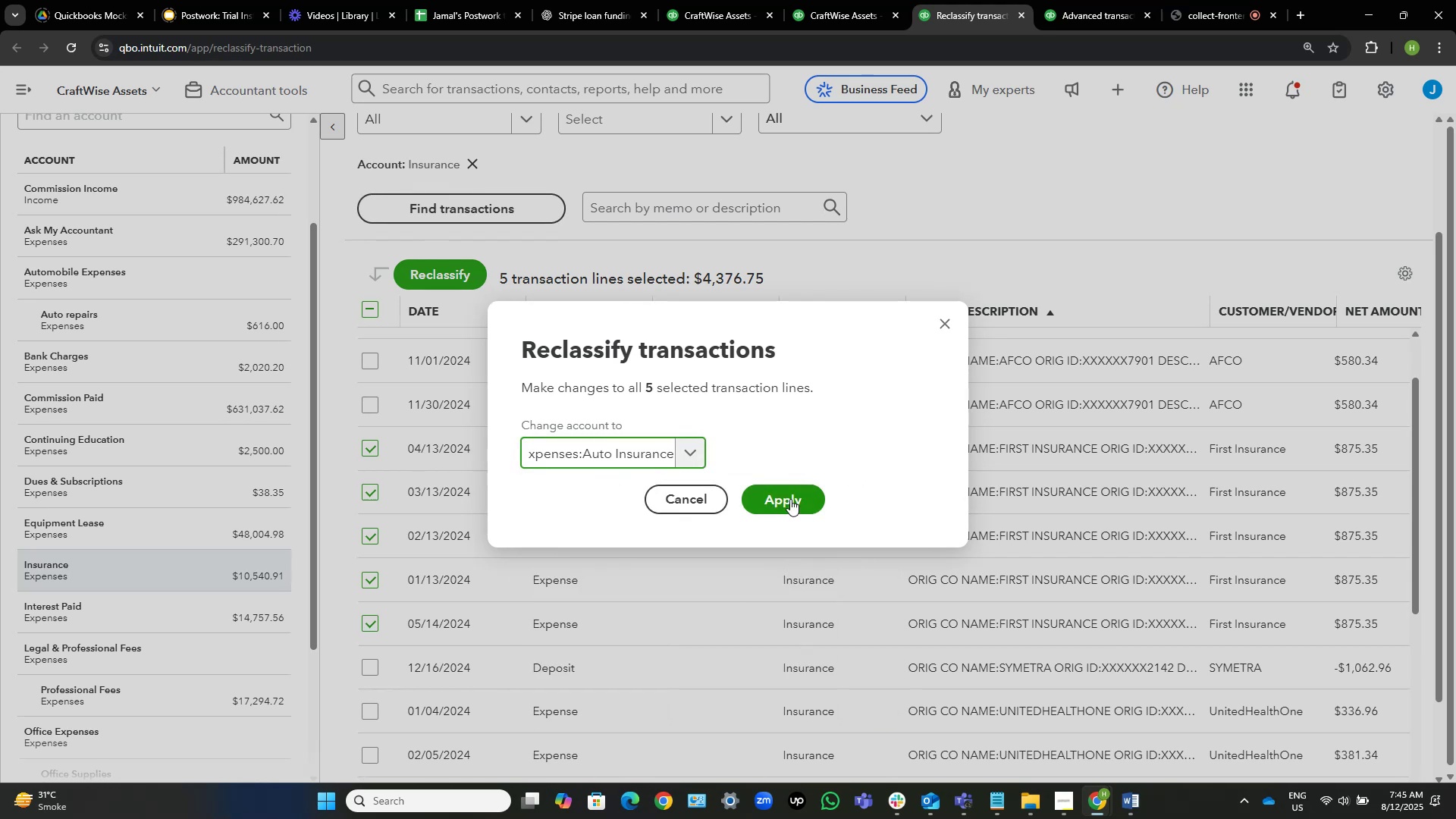 
left_click([789, 495])
 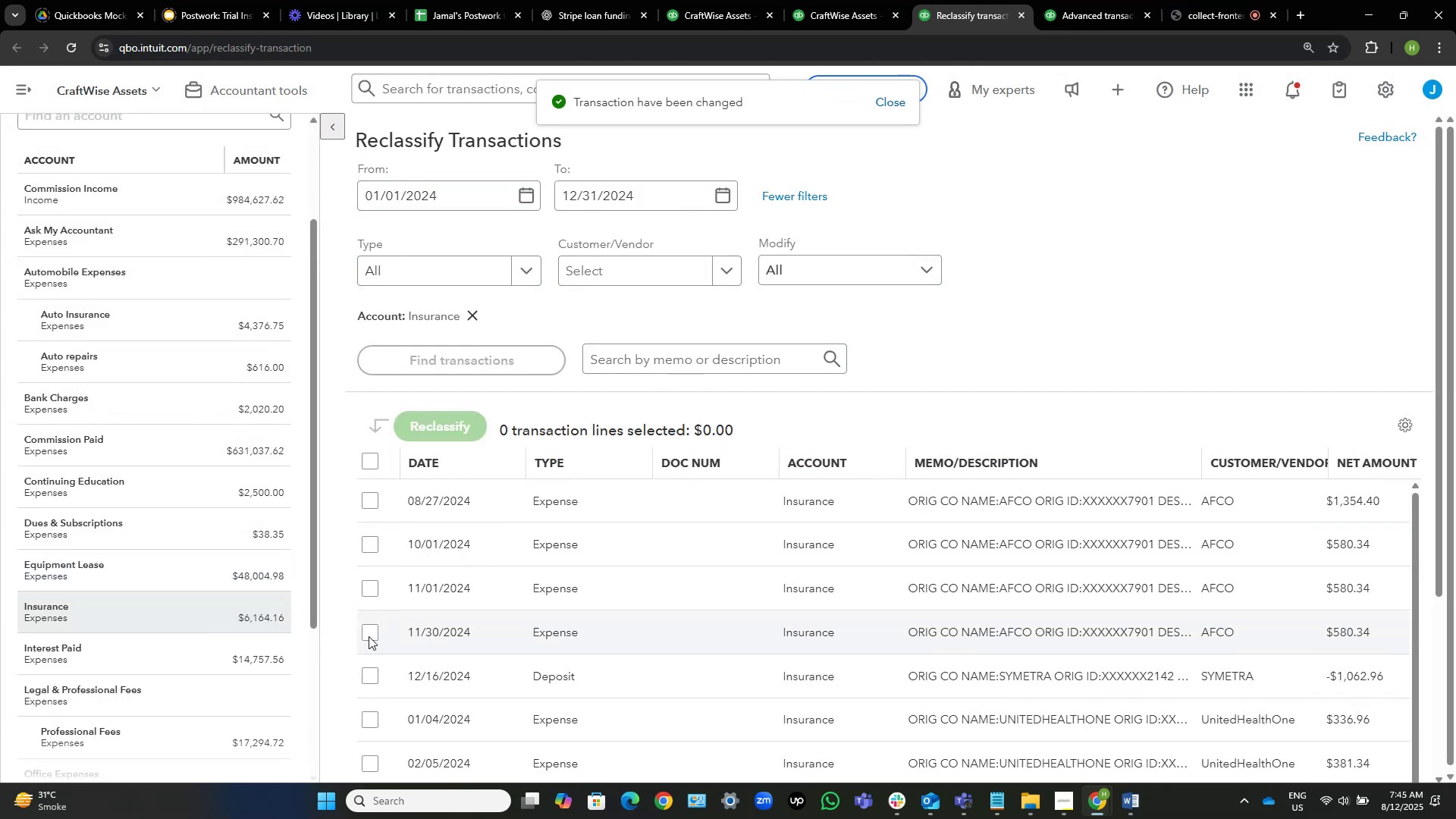 
left_click([369, 677])
 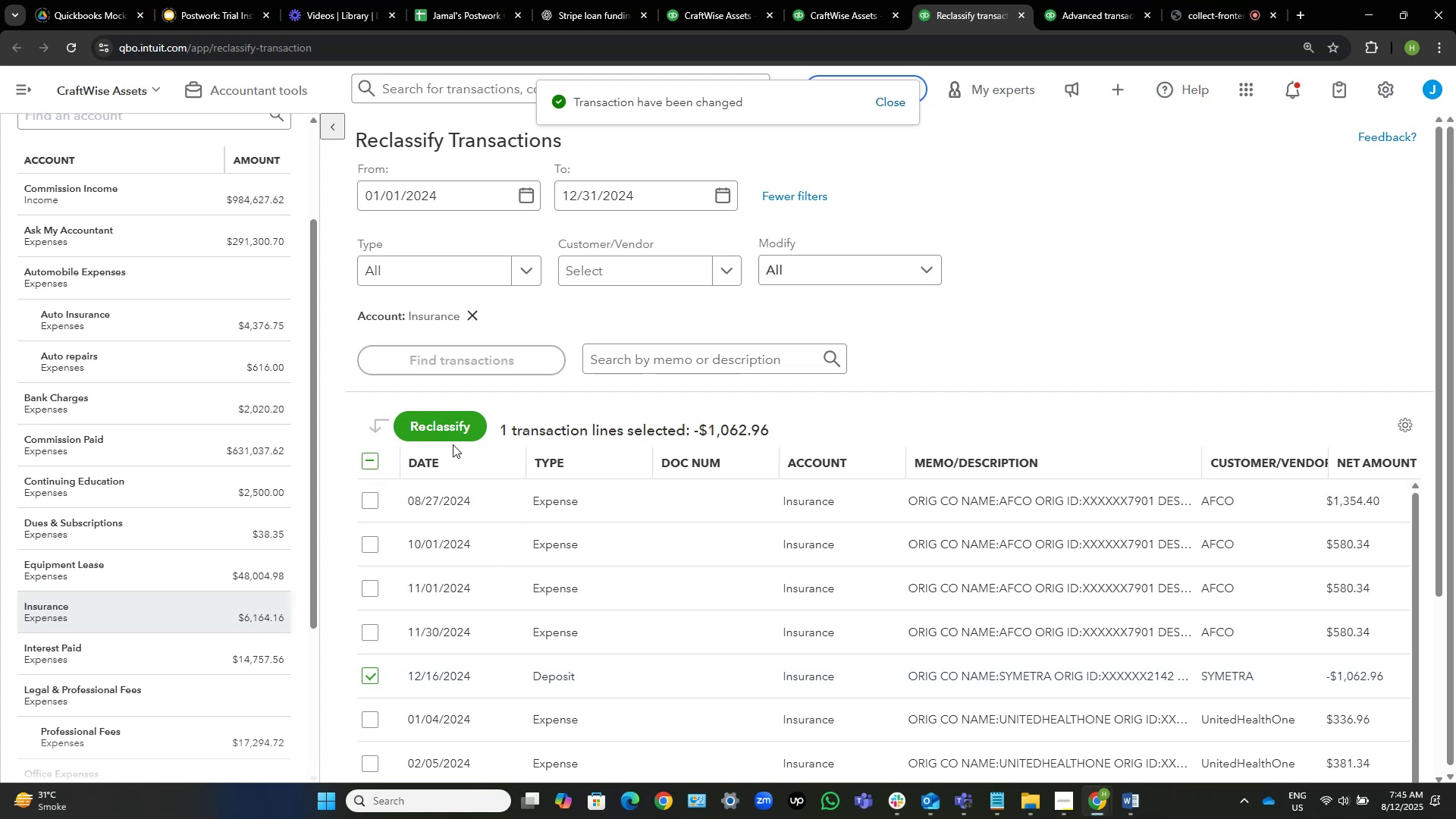 
left_click([450, 431])
 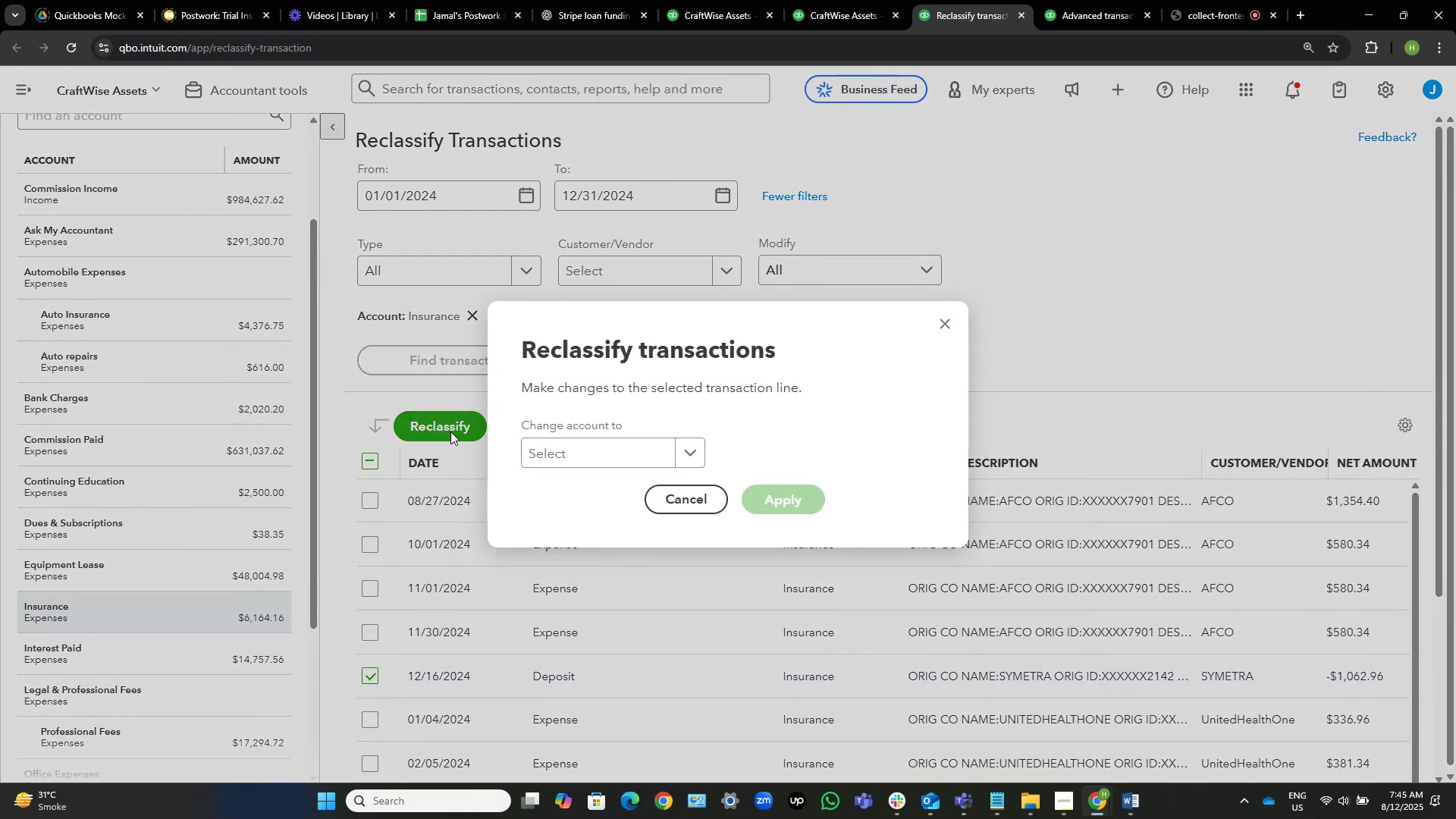 
type(comm)
 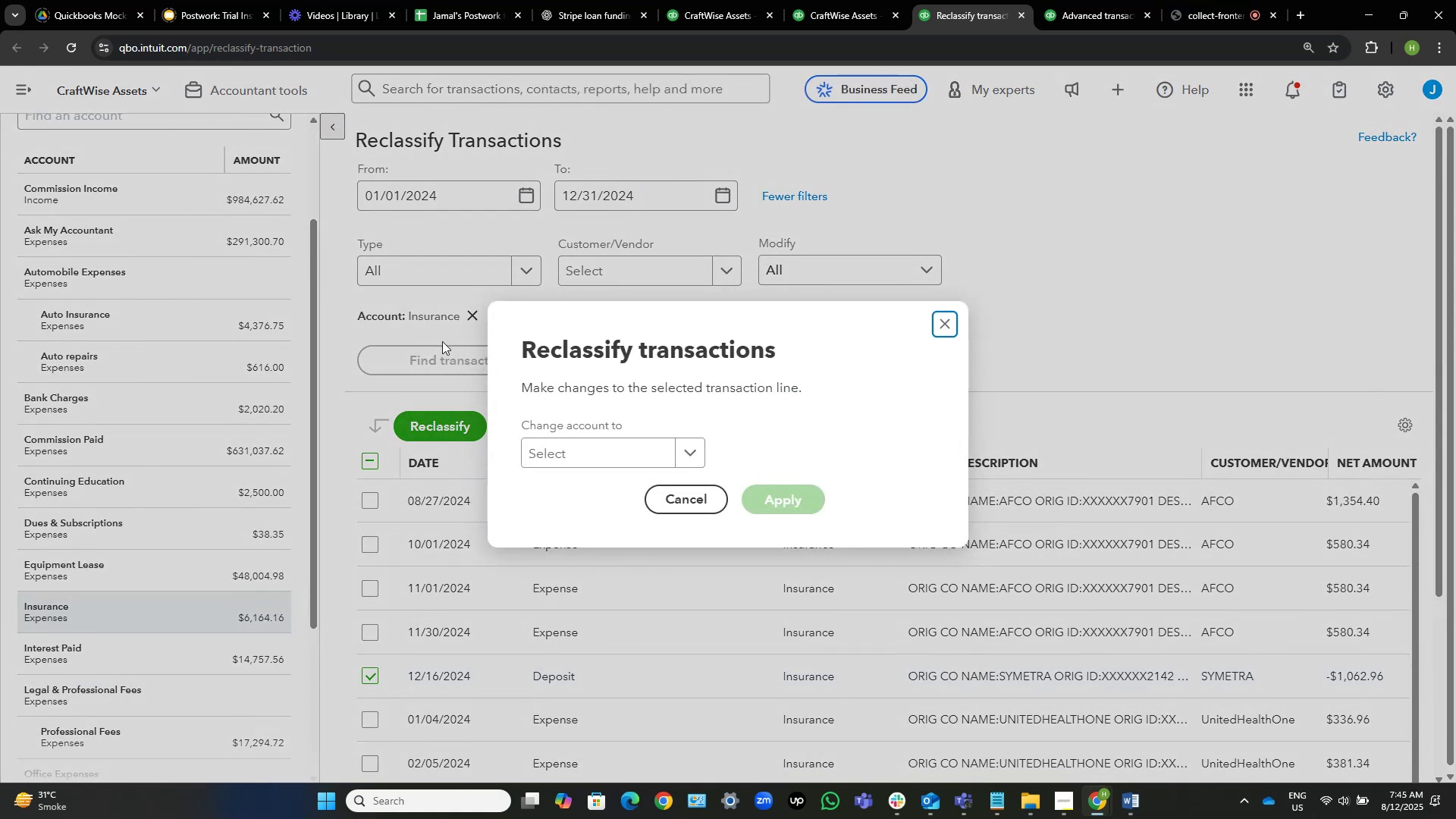 
left_click([657, 458])
 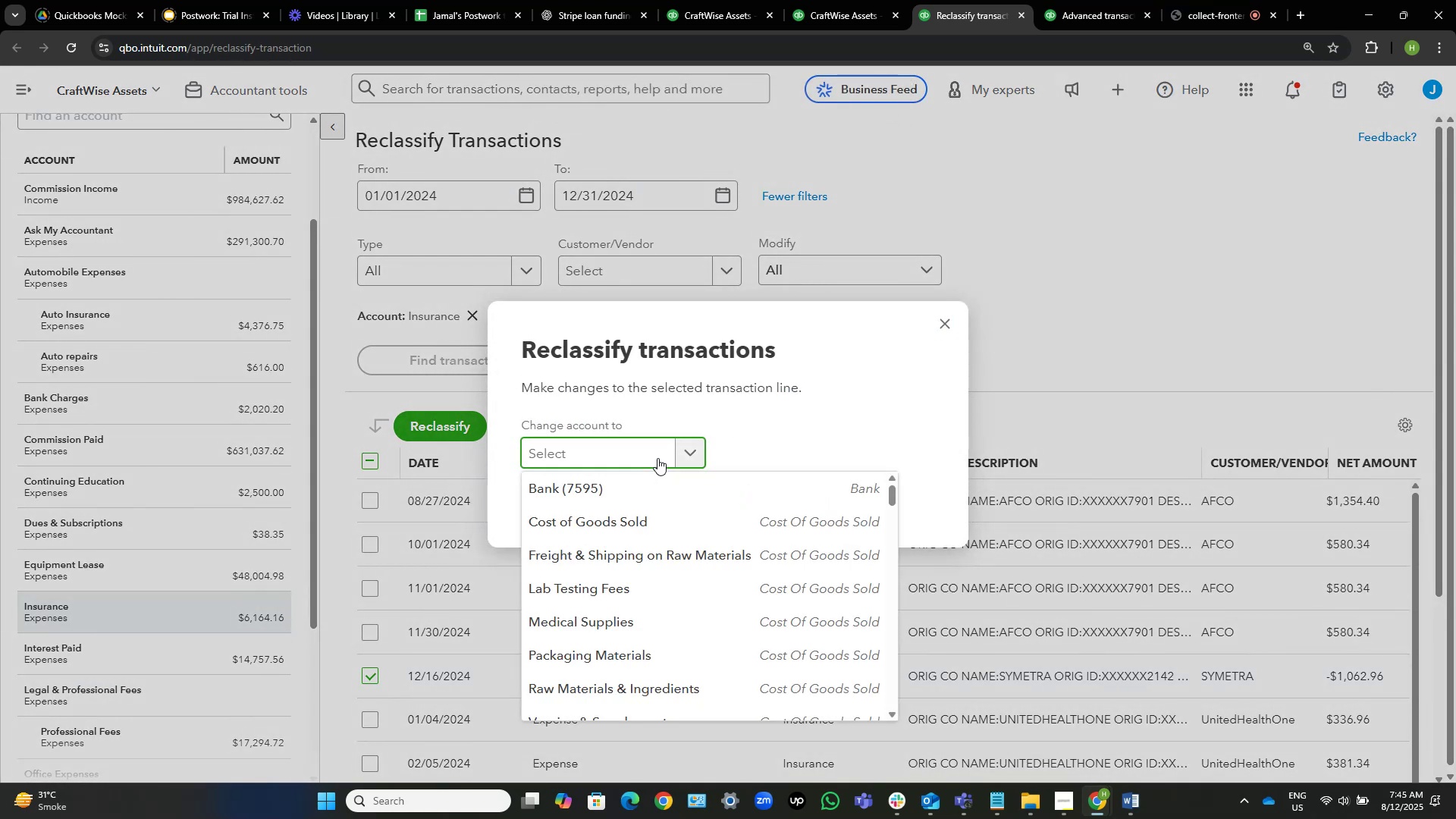 
type(comm)
 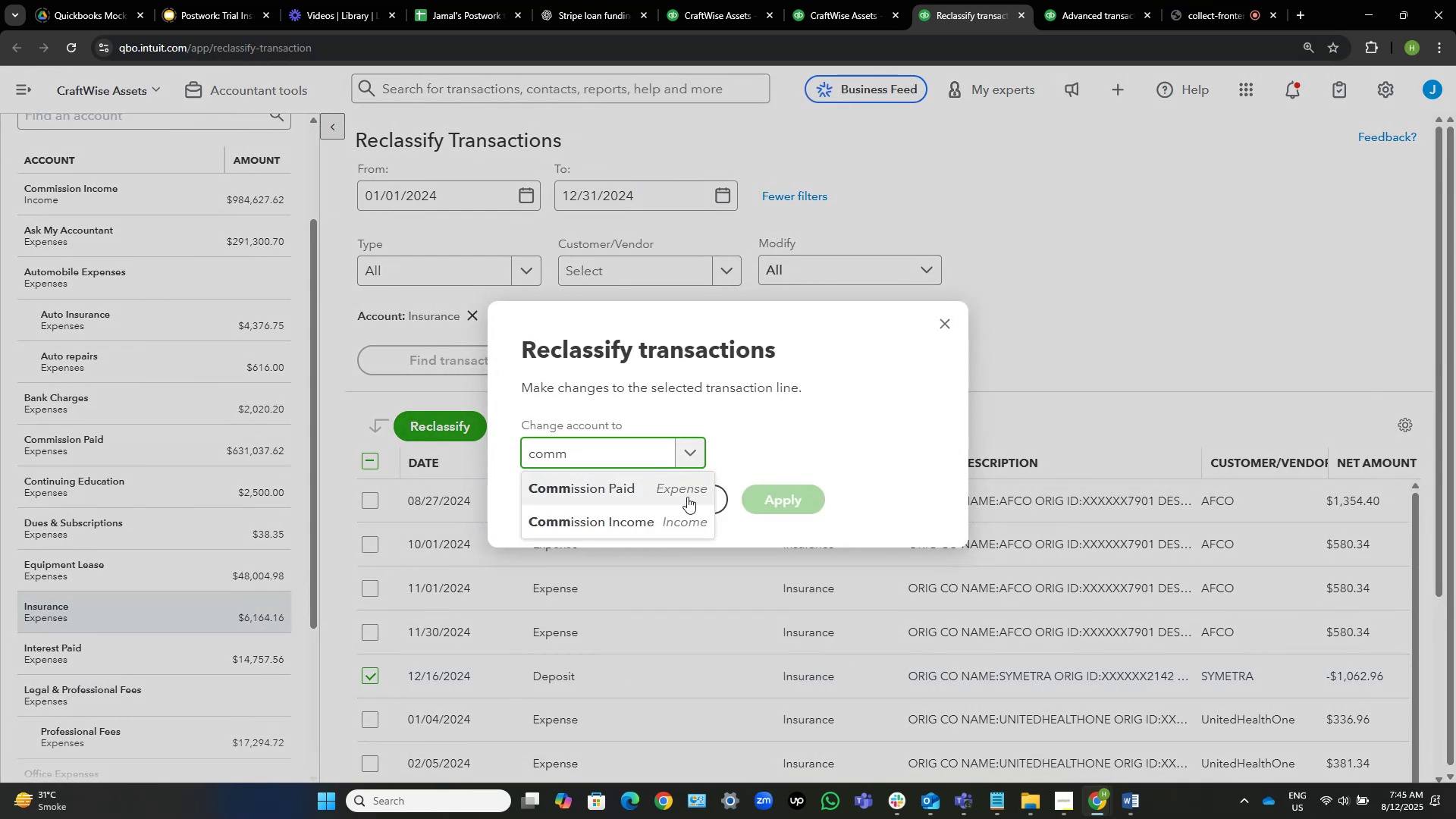 
left_click([634, 513])
 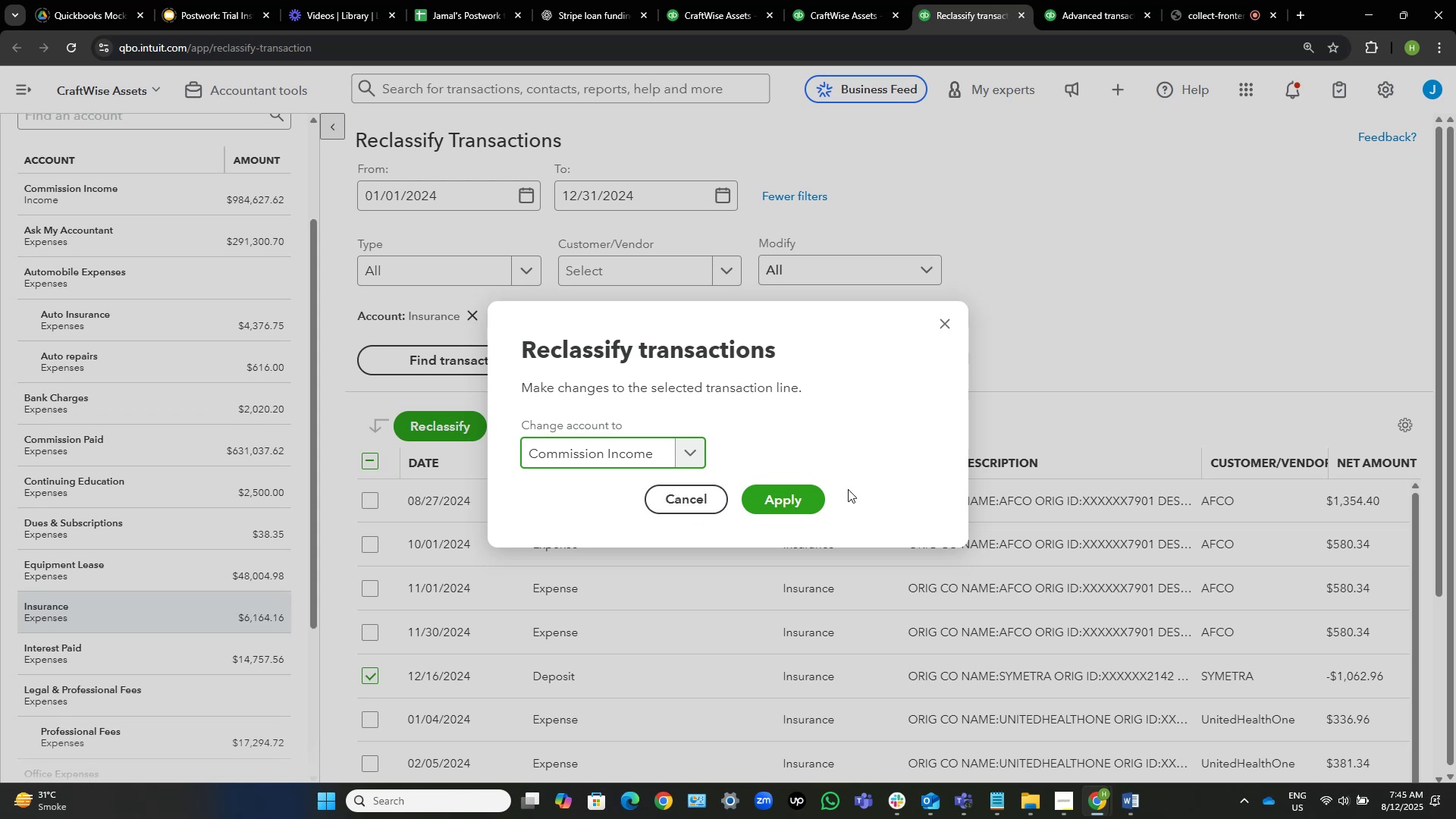 
left_click([801, 498])
 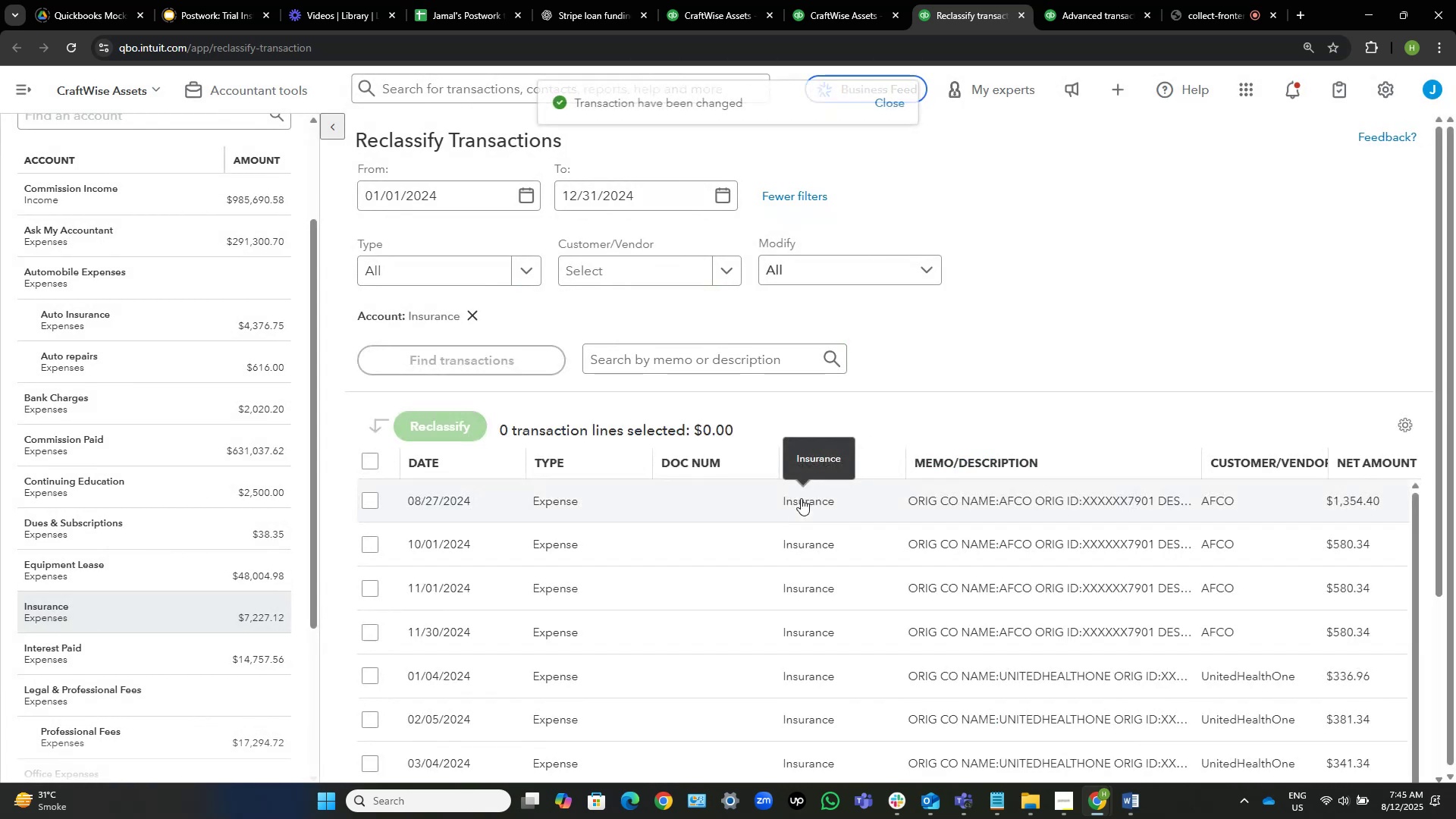 
scroll: coordinate [831, 507], scroll_direction: down, amount: 13.0
 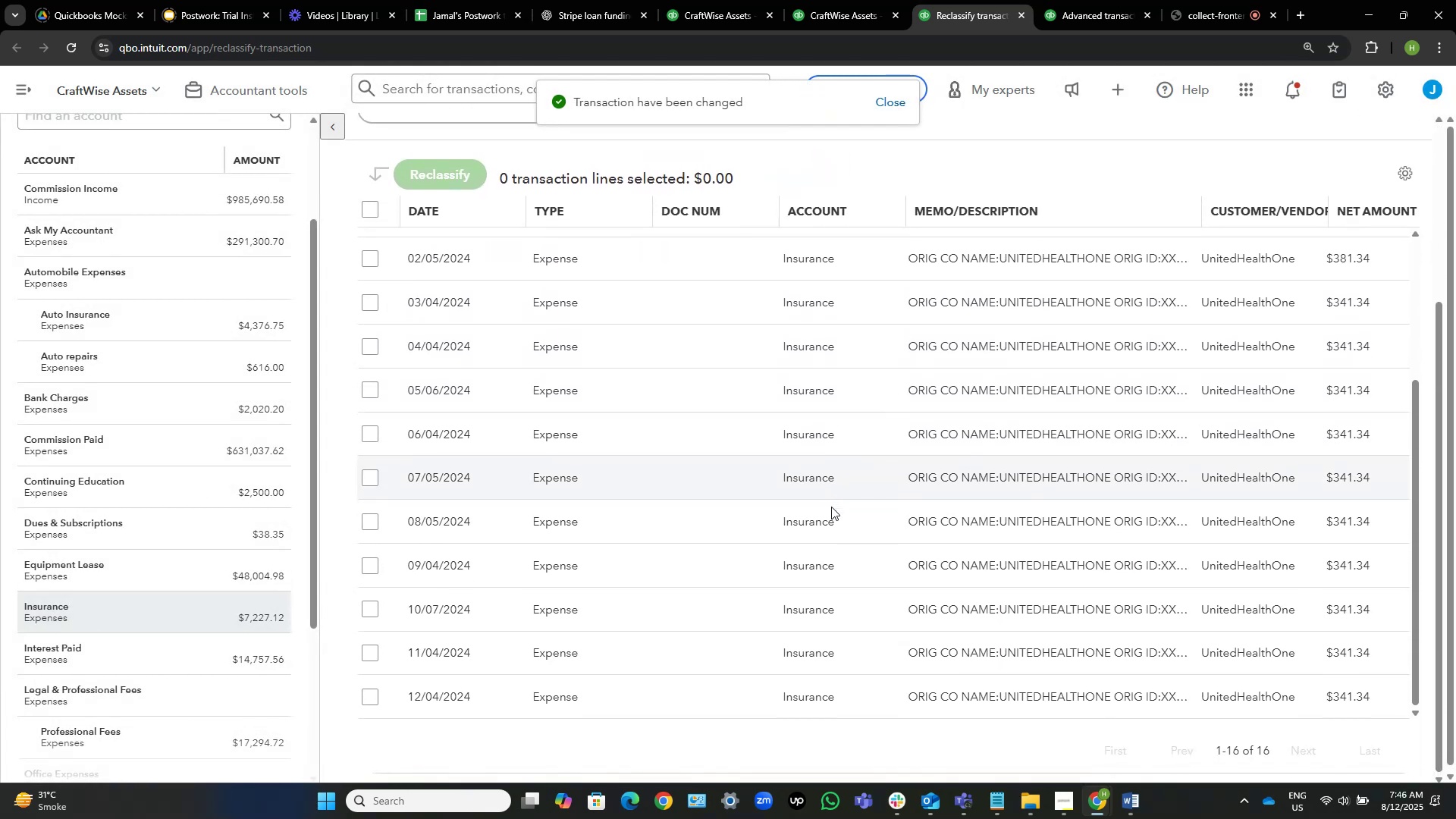 
scroll: coordinate [831, 485], scroll_direction: up, amount: 5.0
 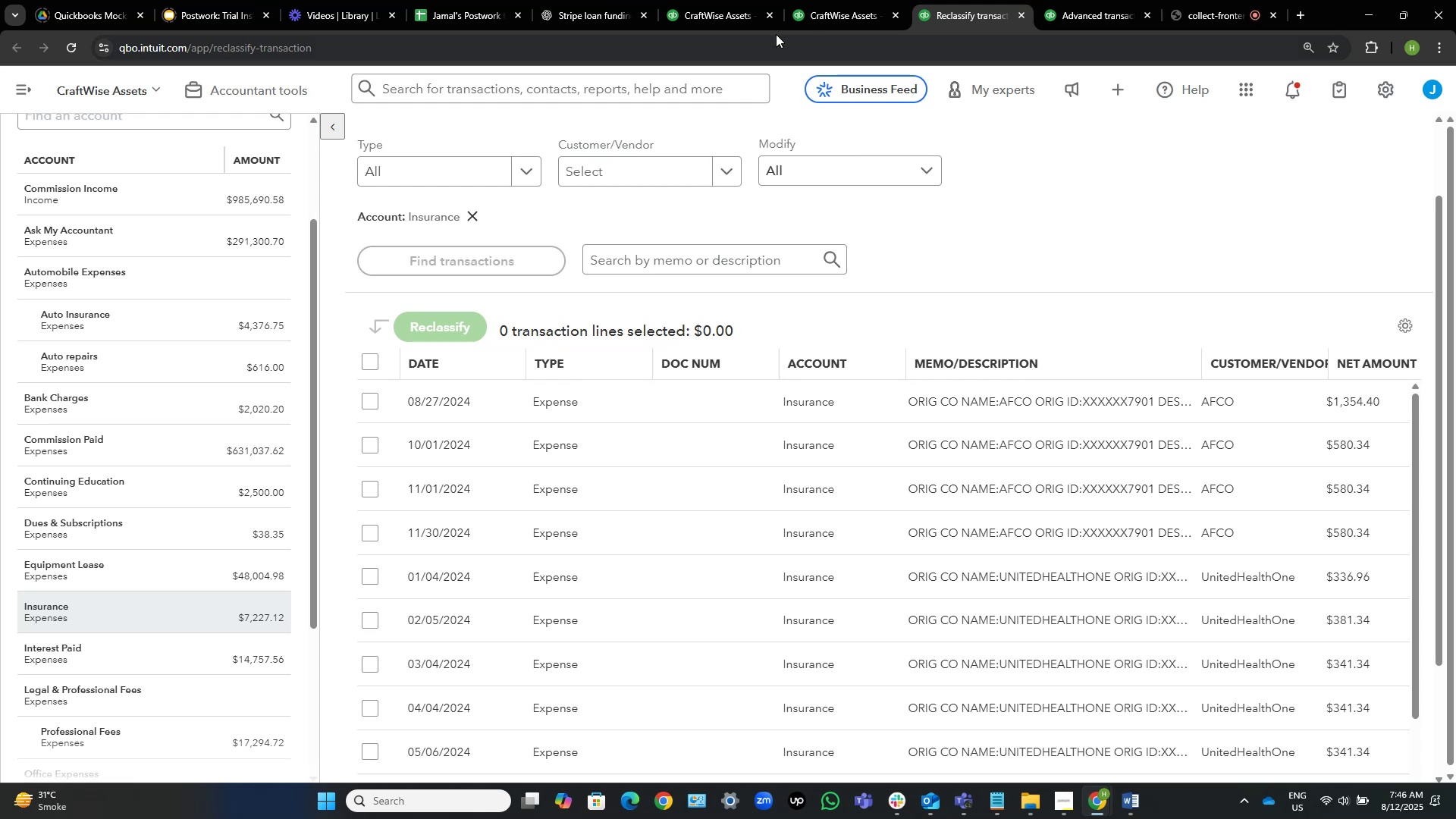 
left_click([834, 0])
 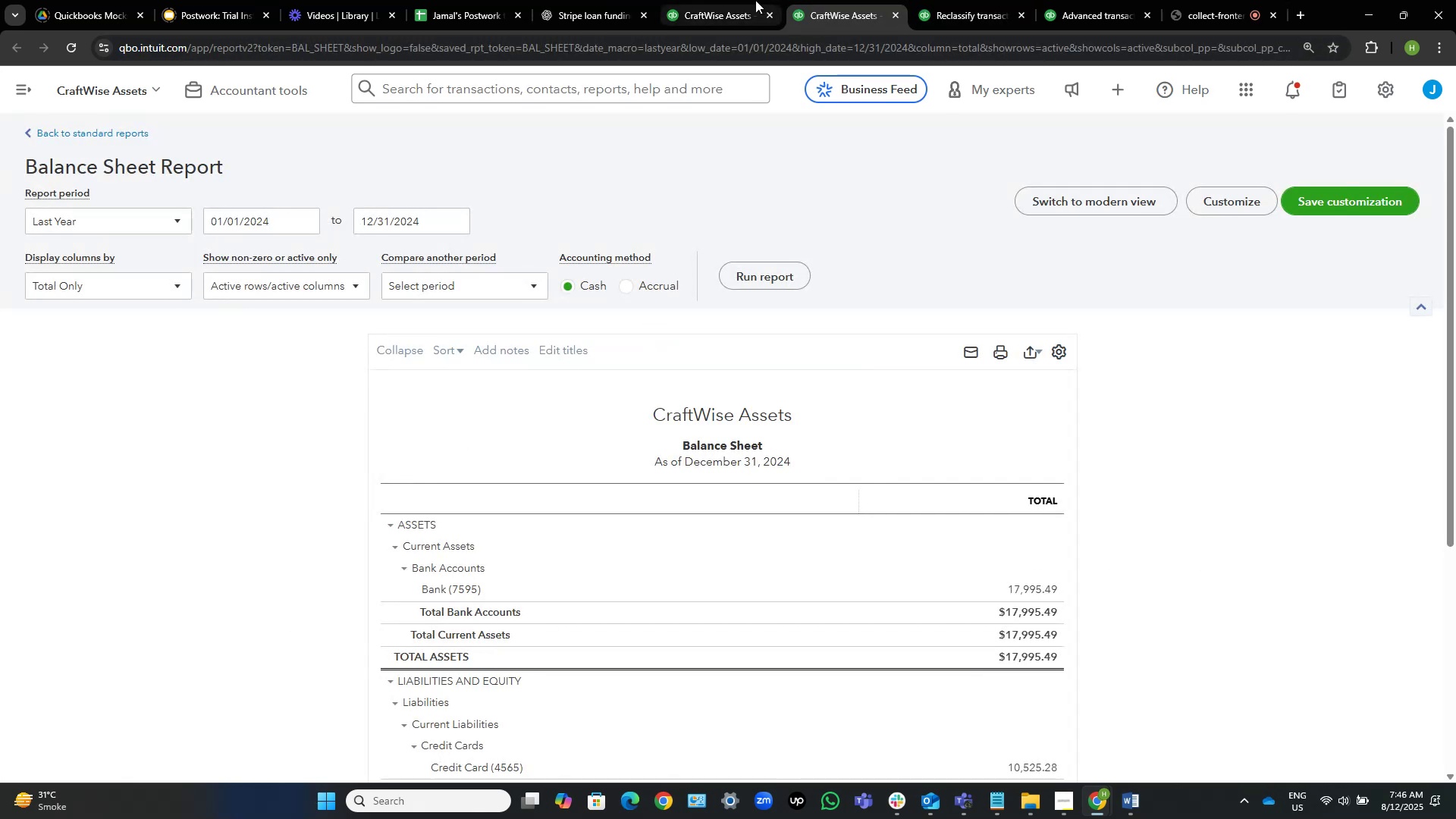 
left_click_drag(start_coordinate=[824, 0], to_coordinate=[740, 0])
 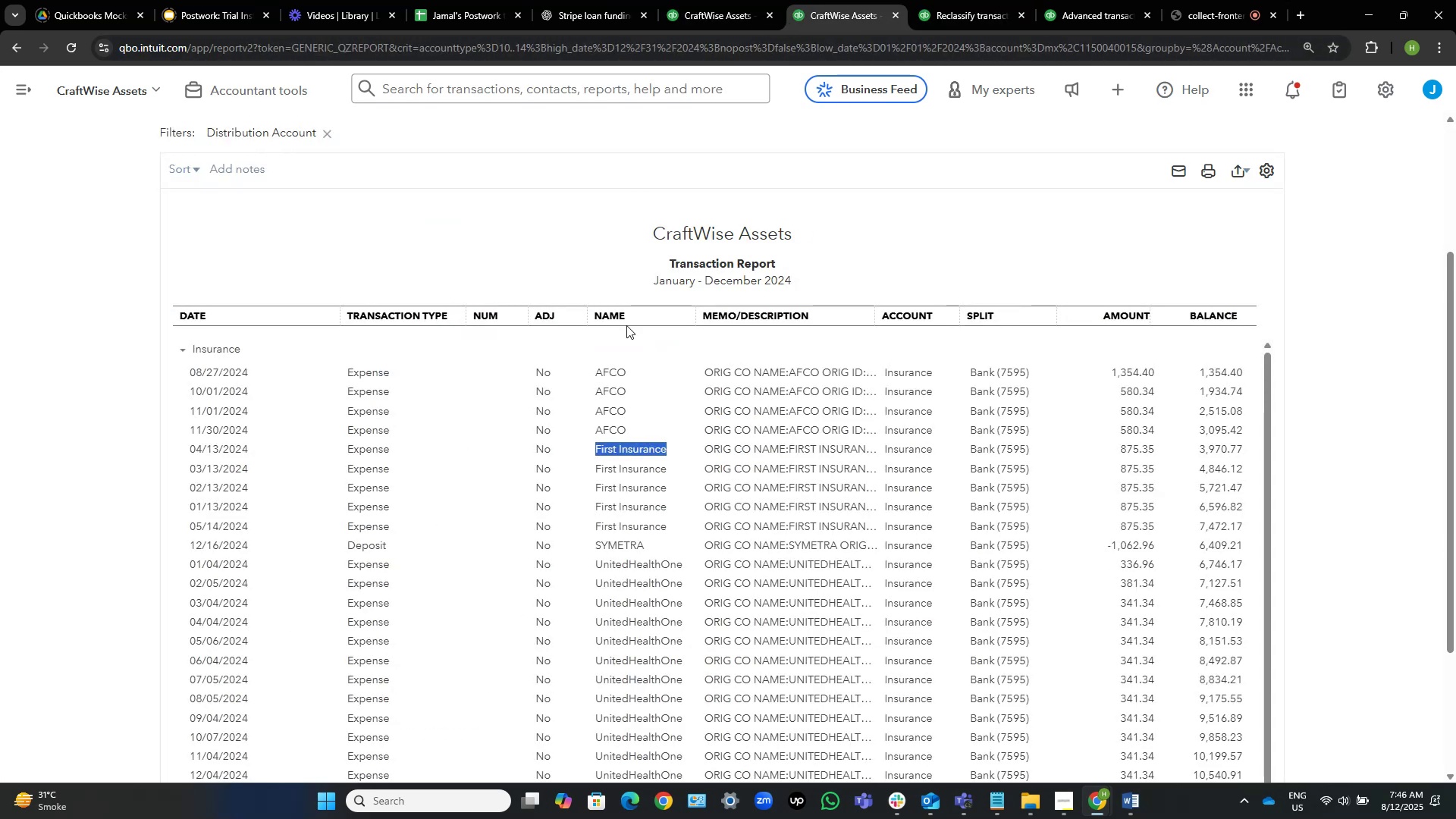 
scroll: coordinate [783, 190], scroll_direction: down, amount: 1.0
 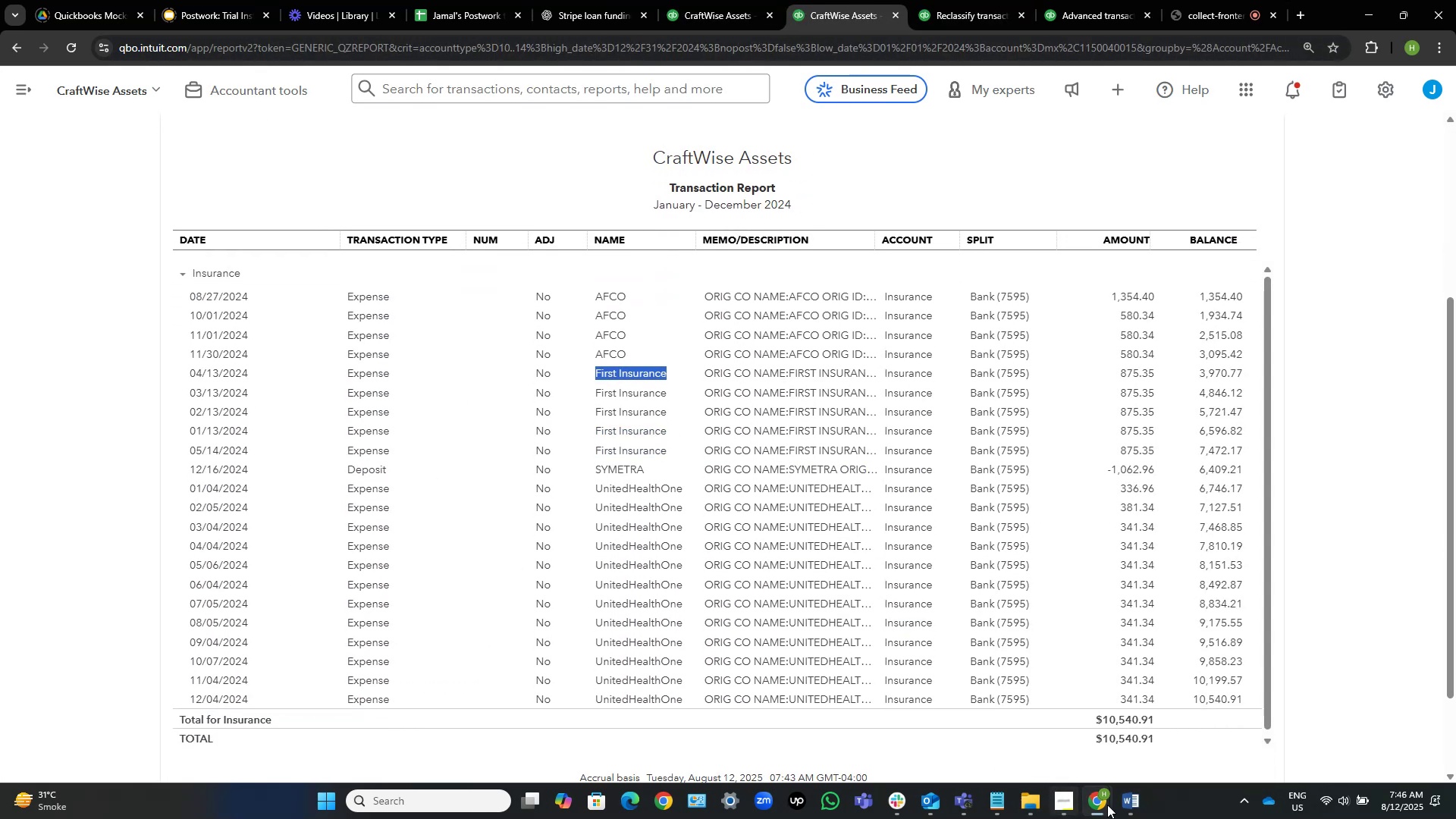 
left_click([1120, 796])
 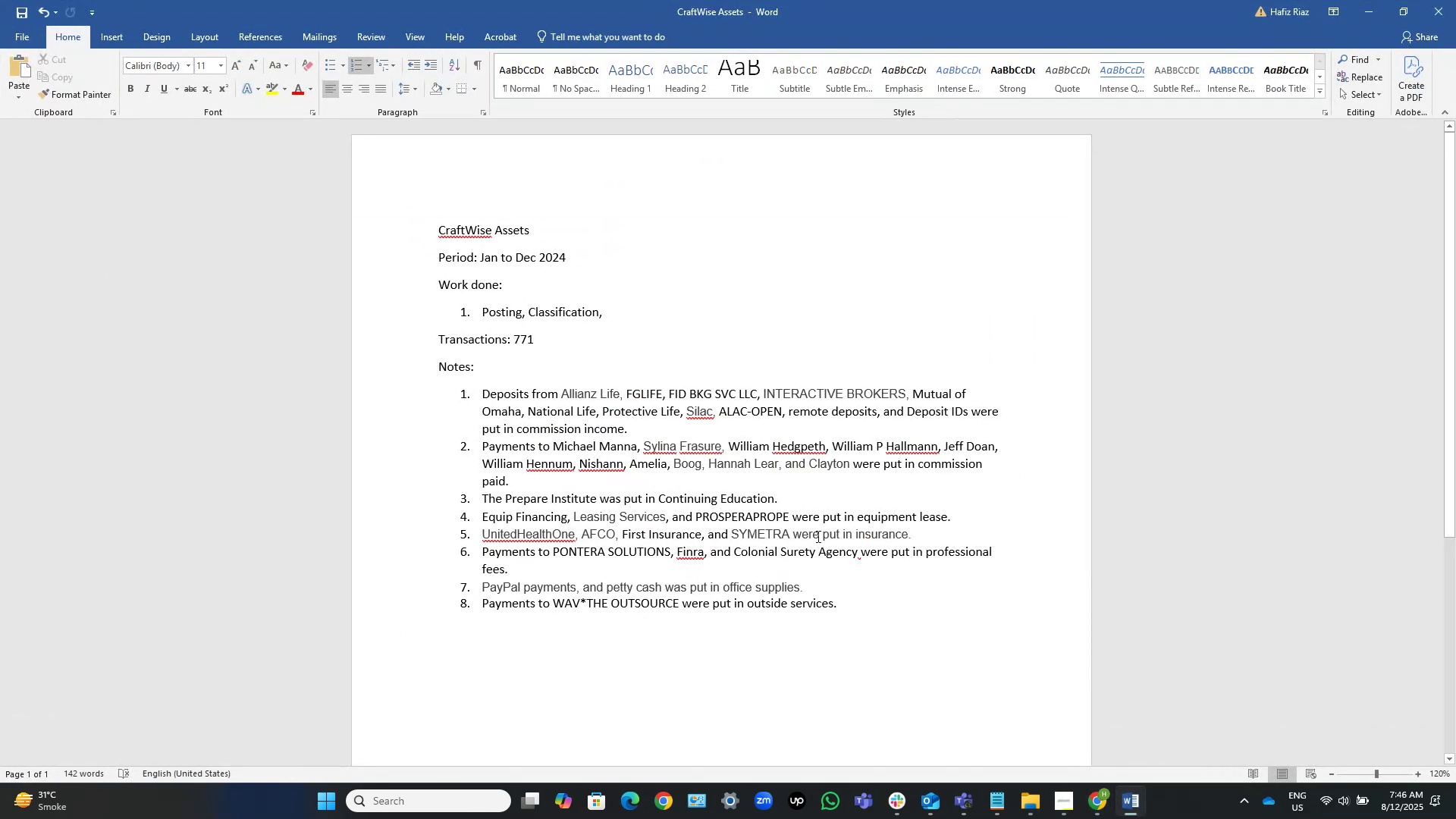 
left_click([793, 529])
 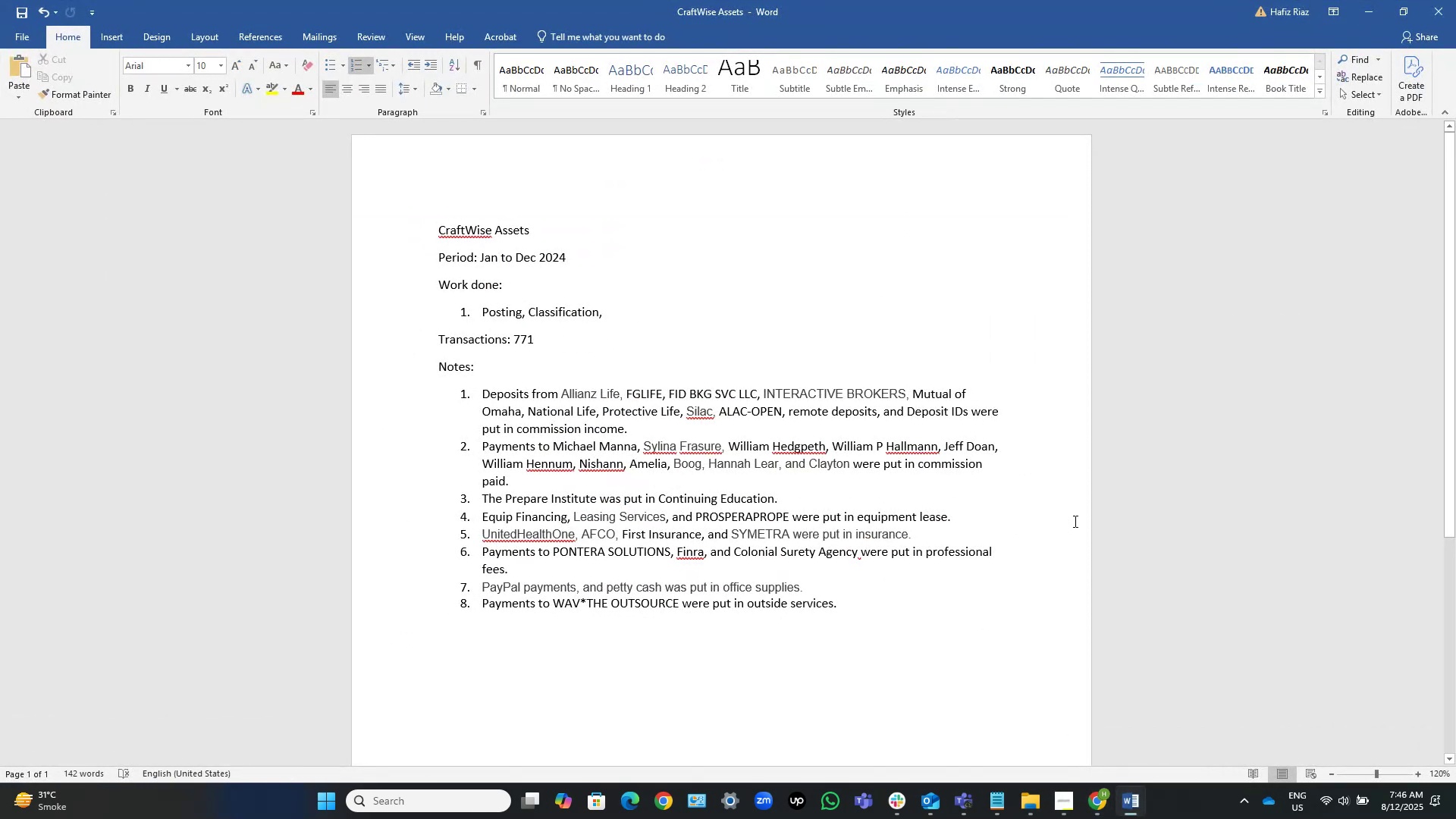 
key(ArrowLeft)
 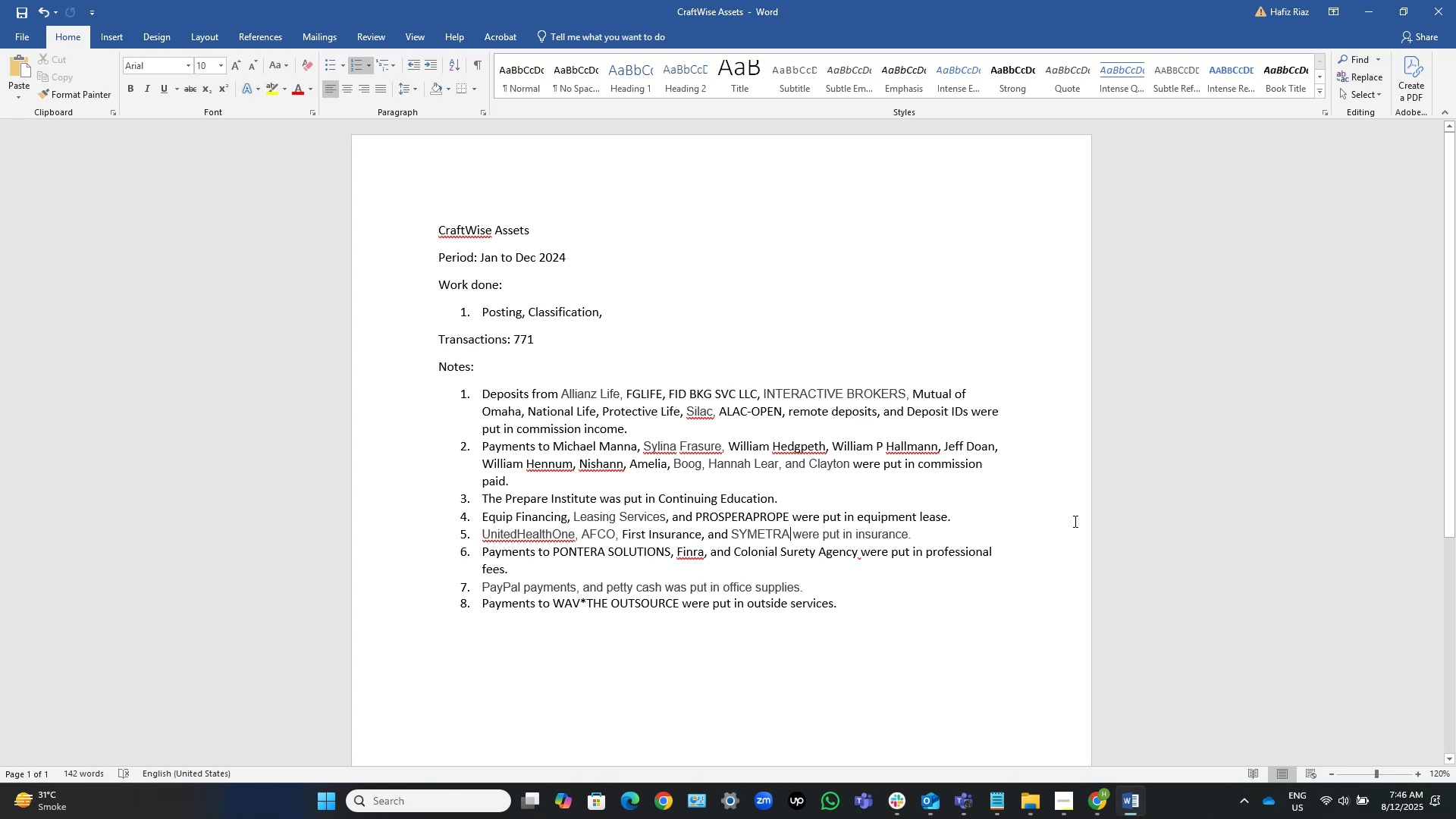 
key(Control+Shift+ArrowLeft)
 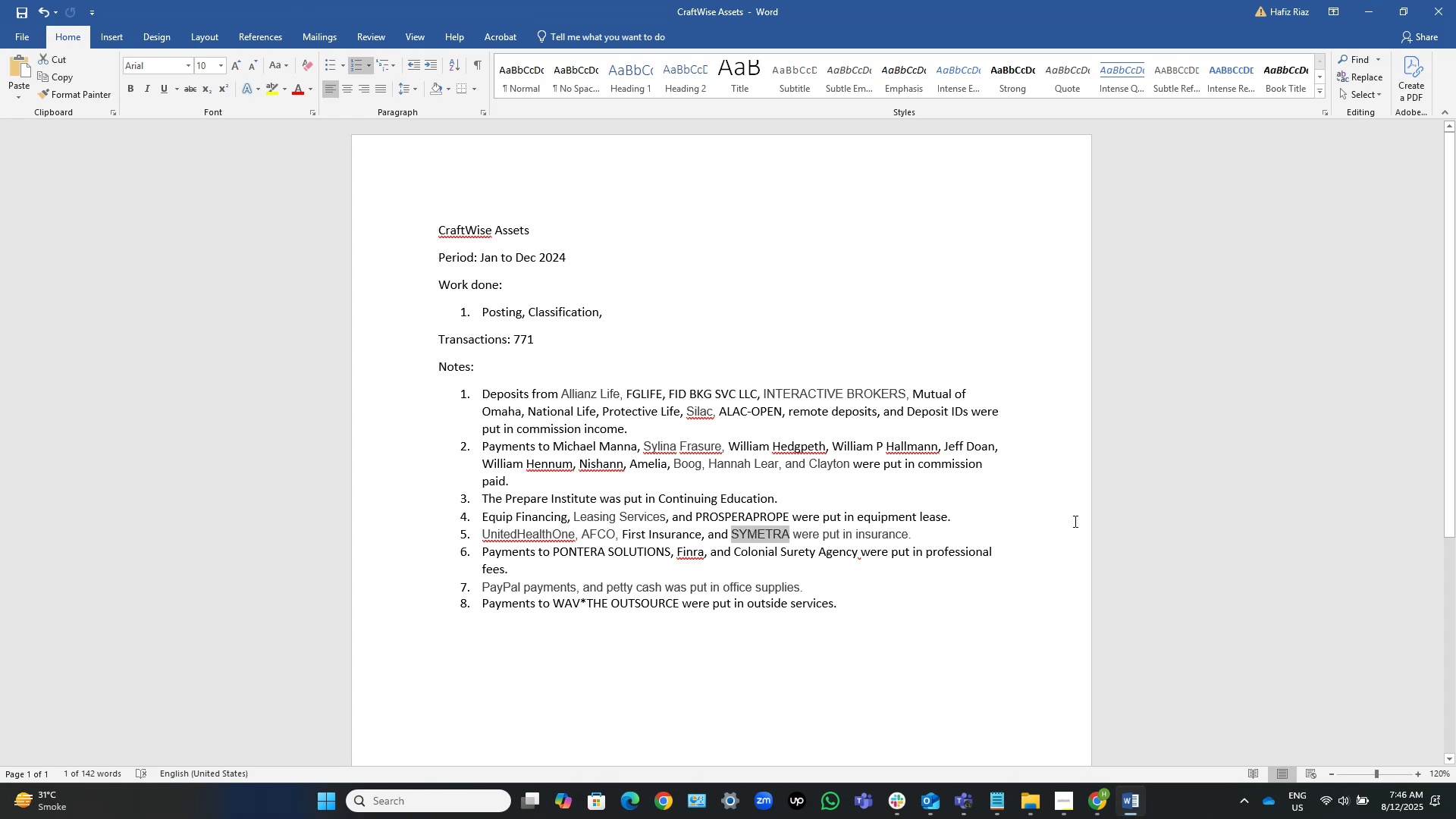 
hold_key(key=C, duration=0.57)
 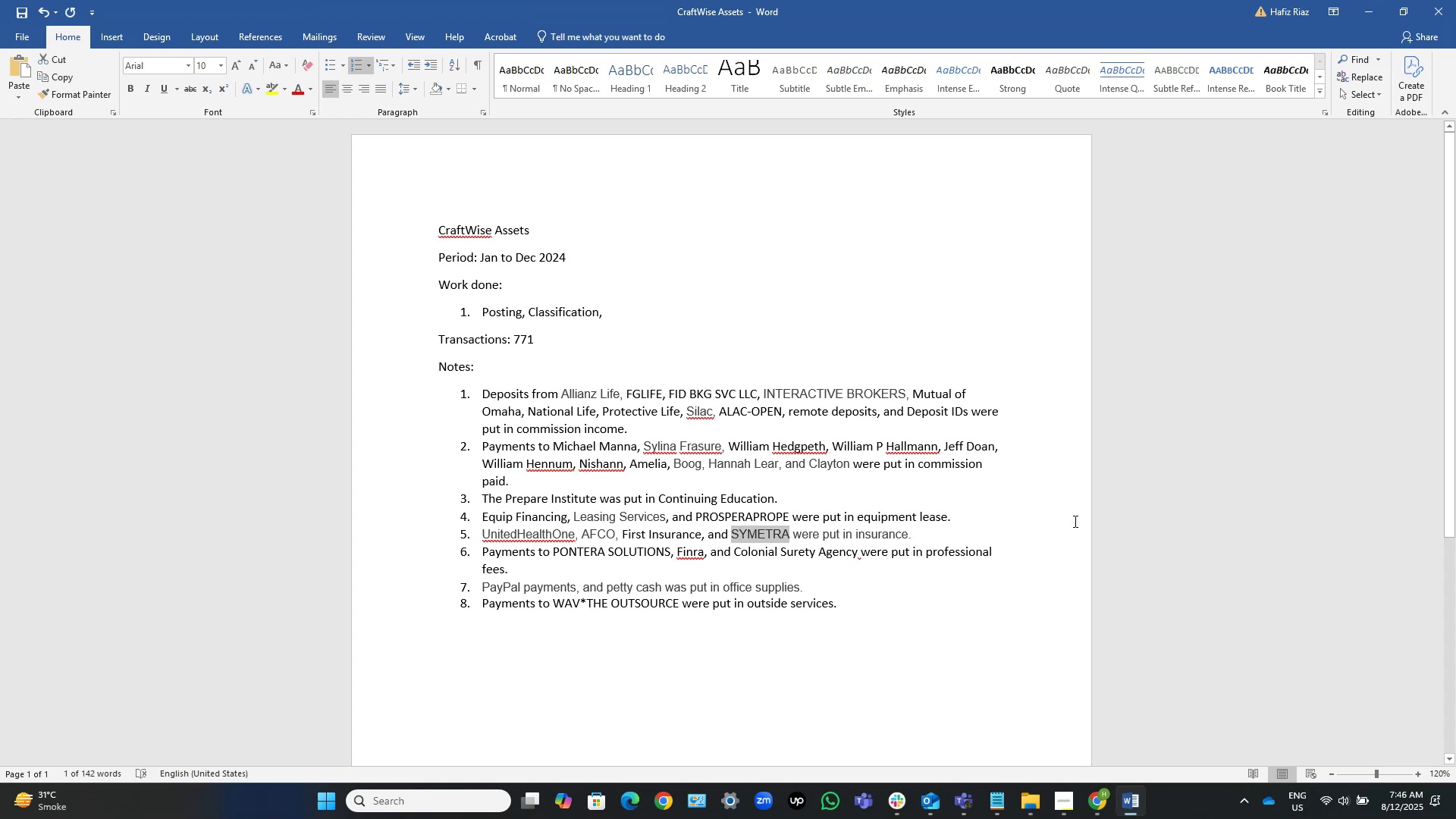 
key(Control+C)
 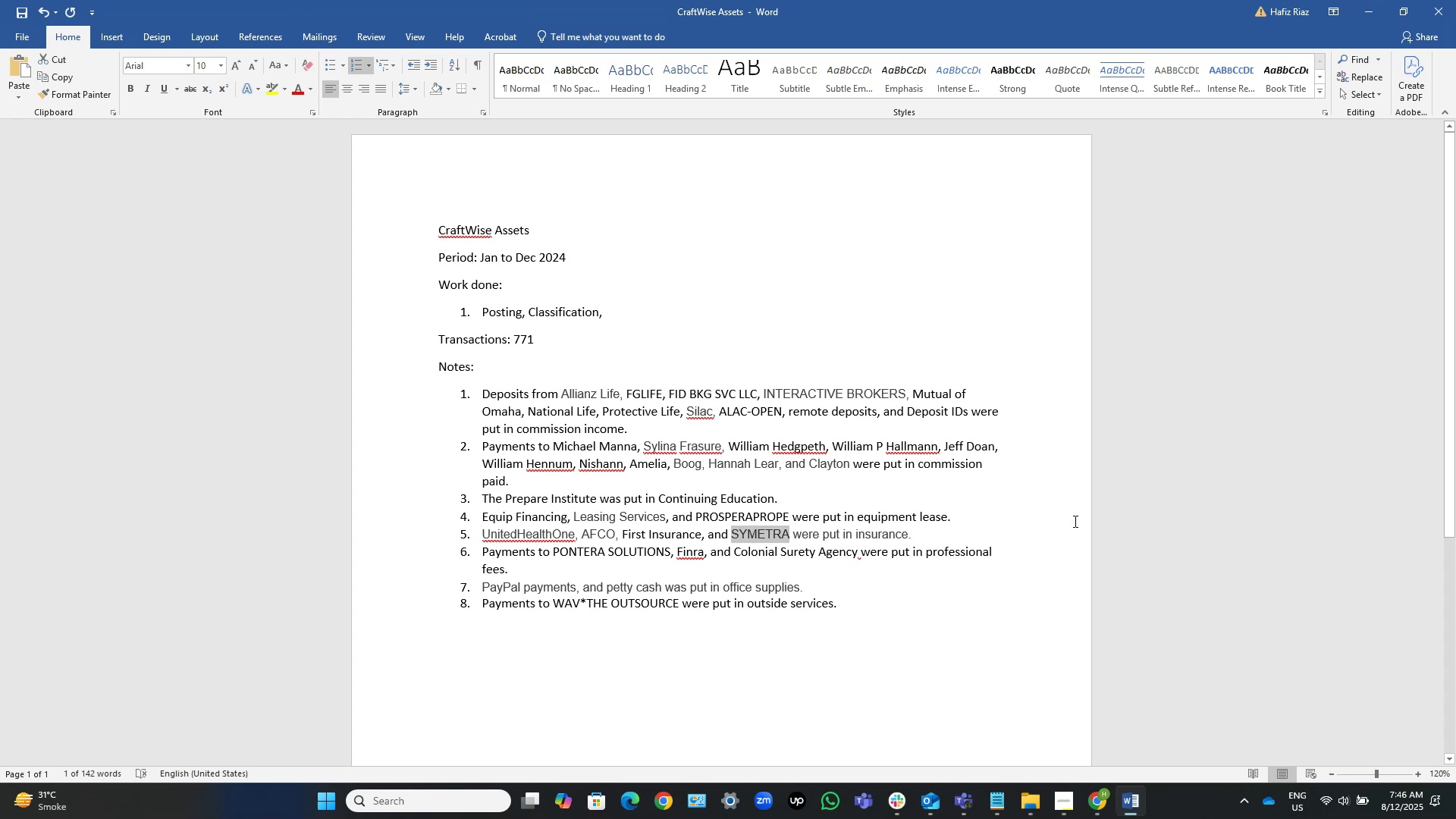 
key(Backspace)
 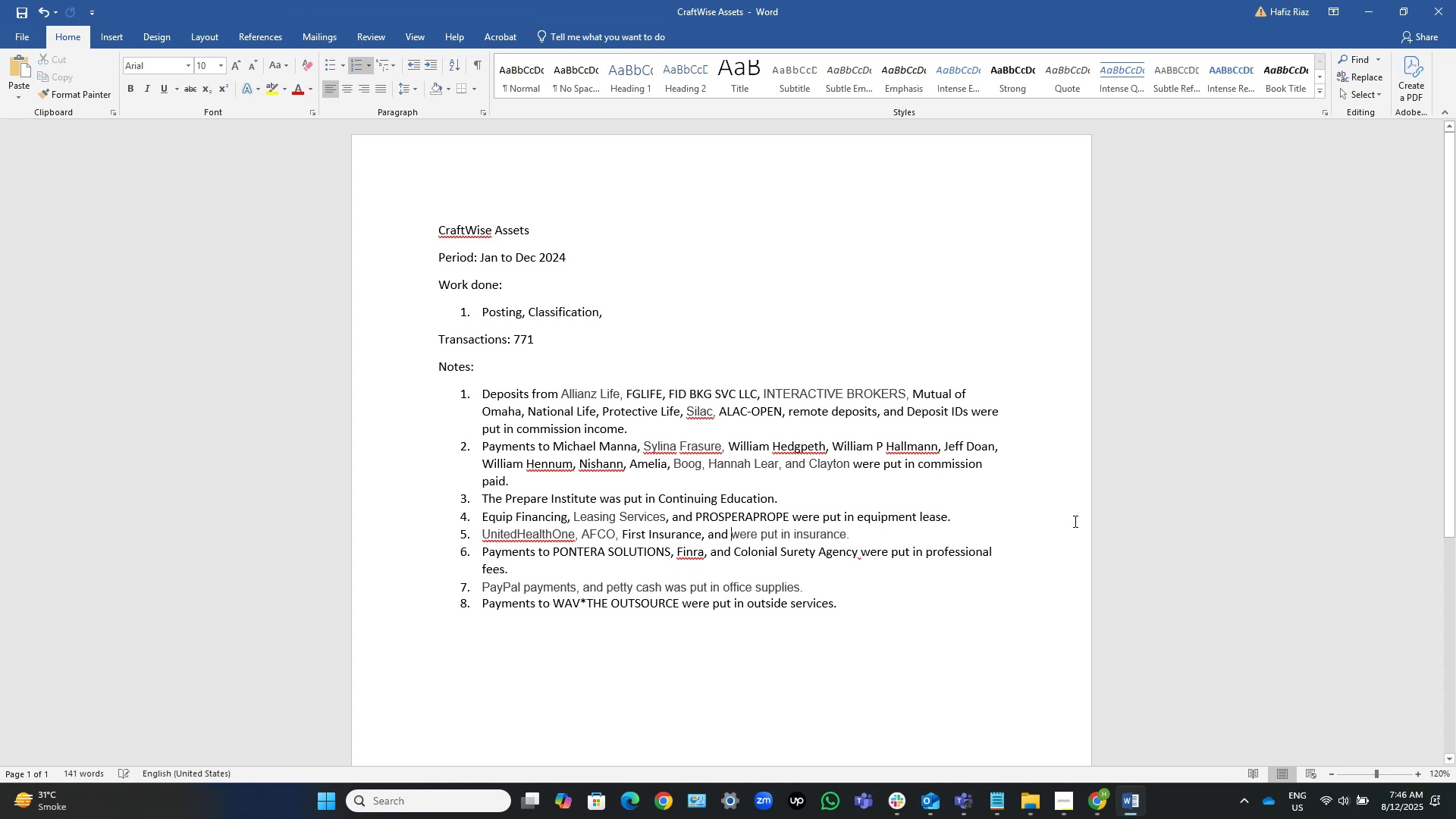 
key(Control+Shift+ArrowLeft)
 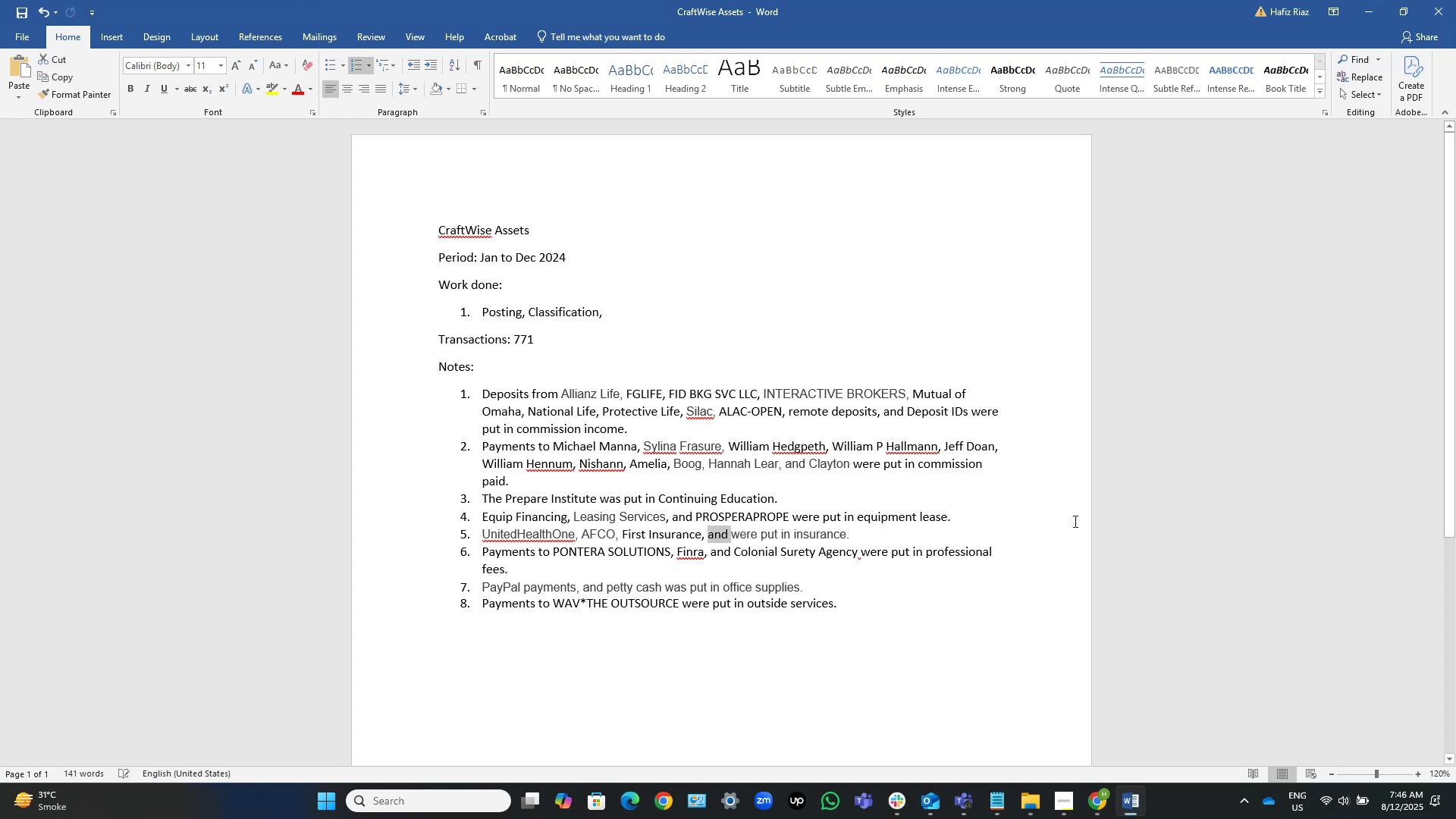 
key(Backspace)
 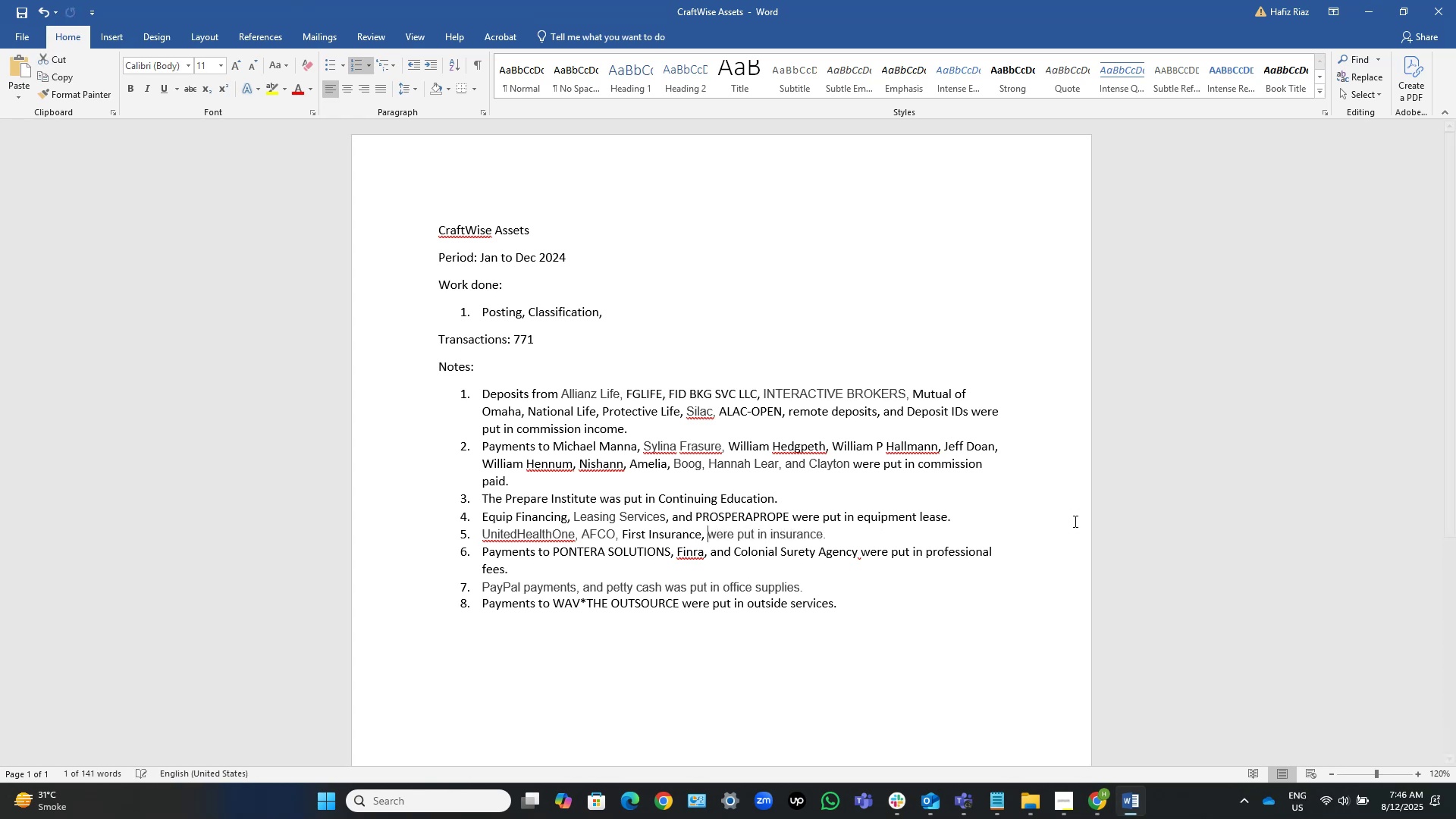 
key(Backspace)
 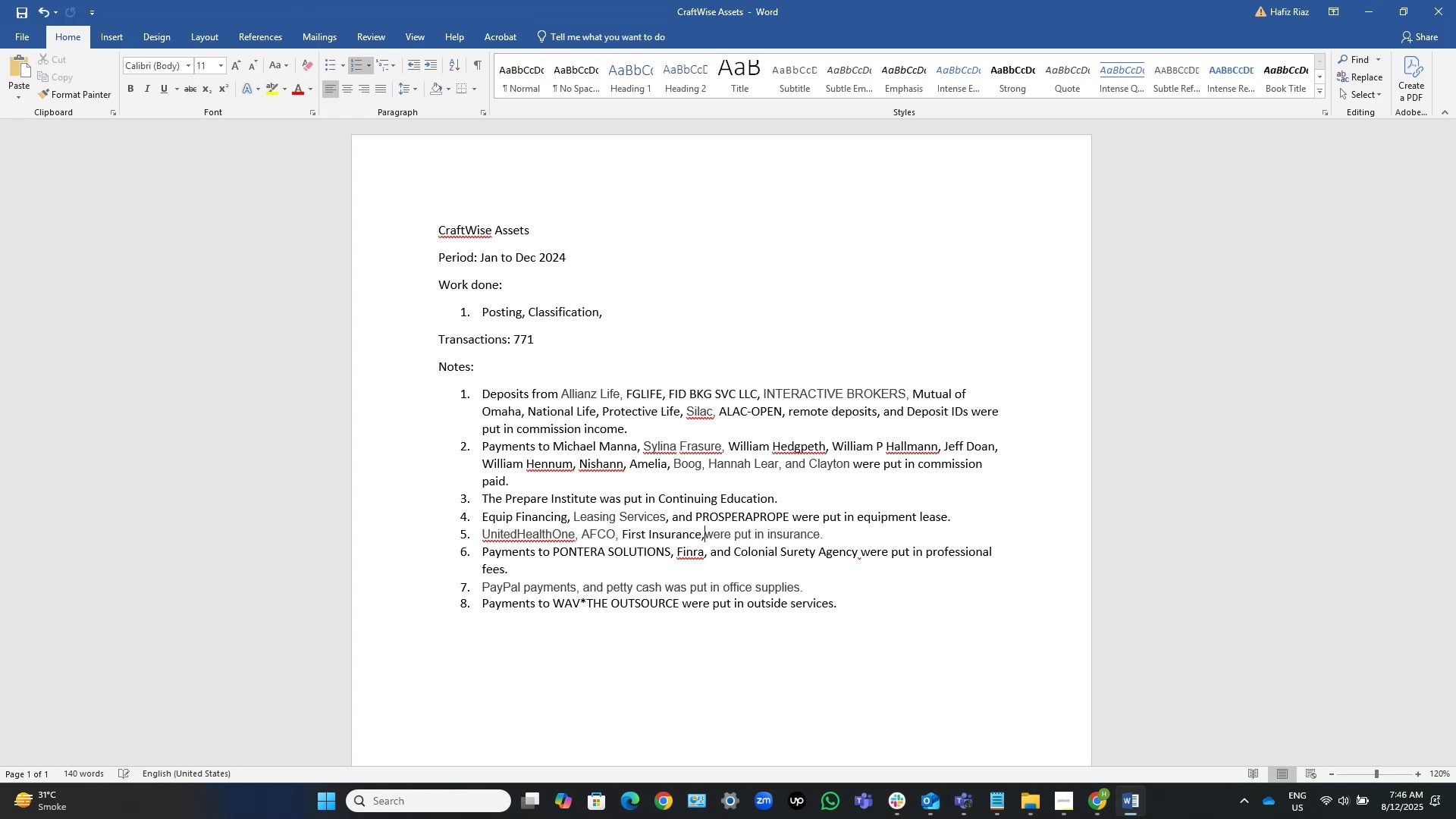 
key(Backspace)
 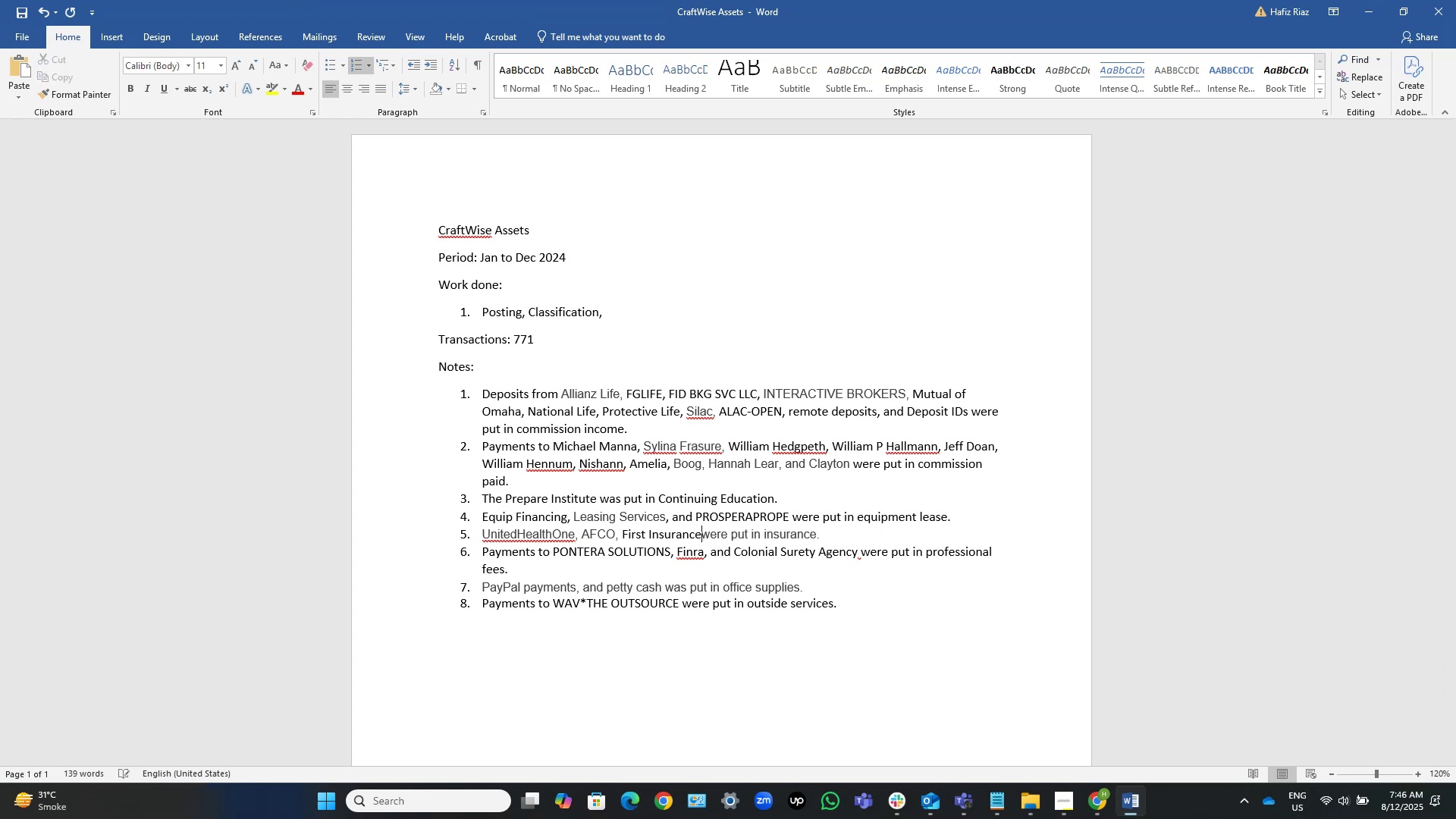 
key(Space)
 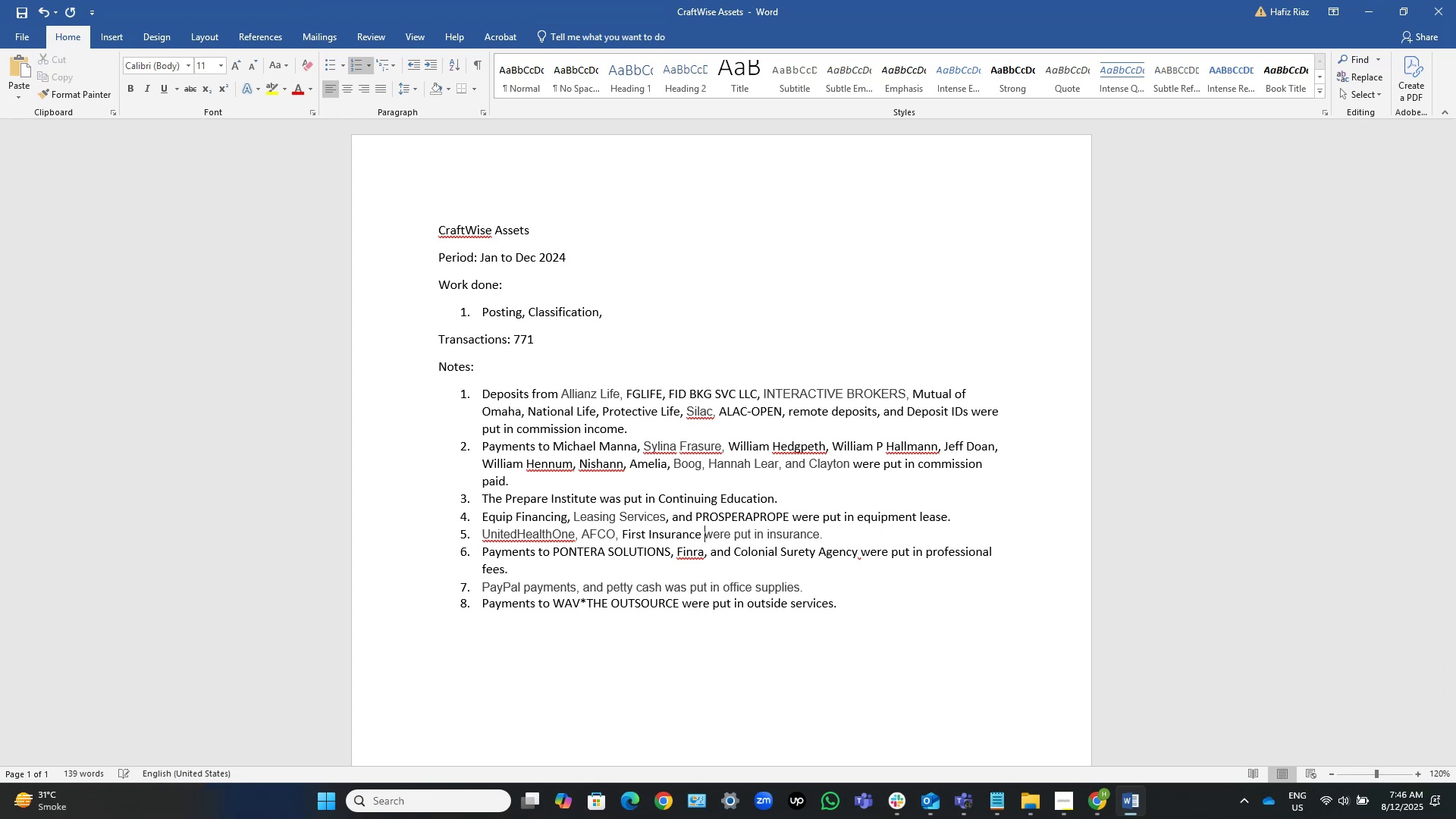 
key(ArrowUp)
 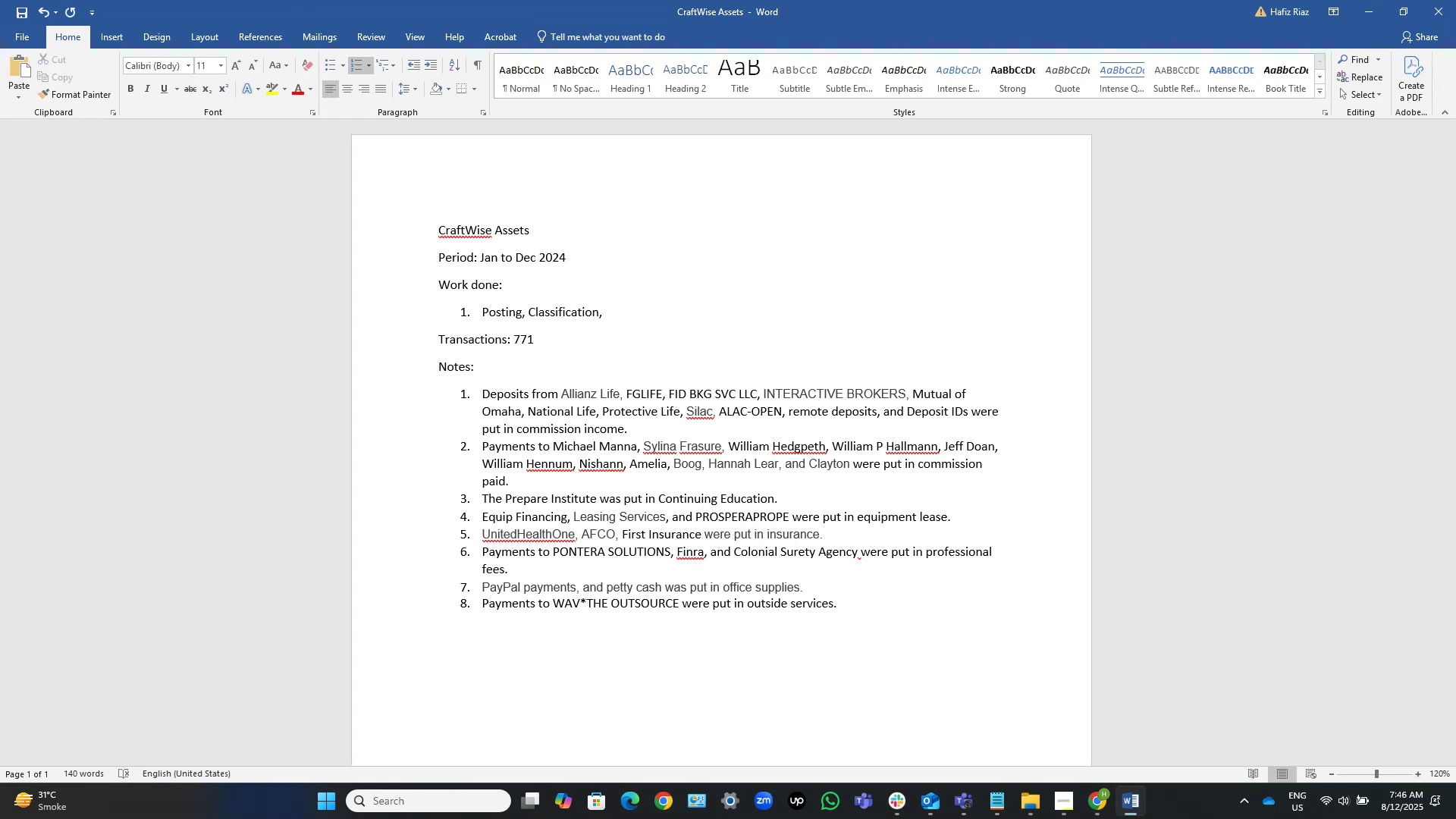 
key(ArrowUp)
 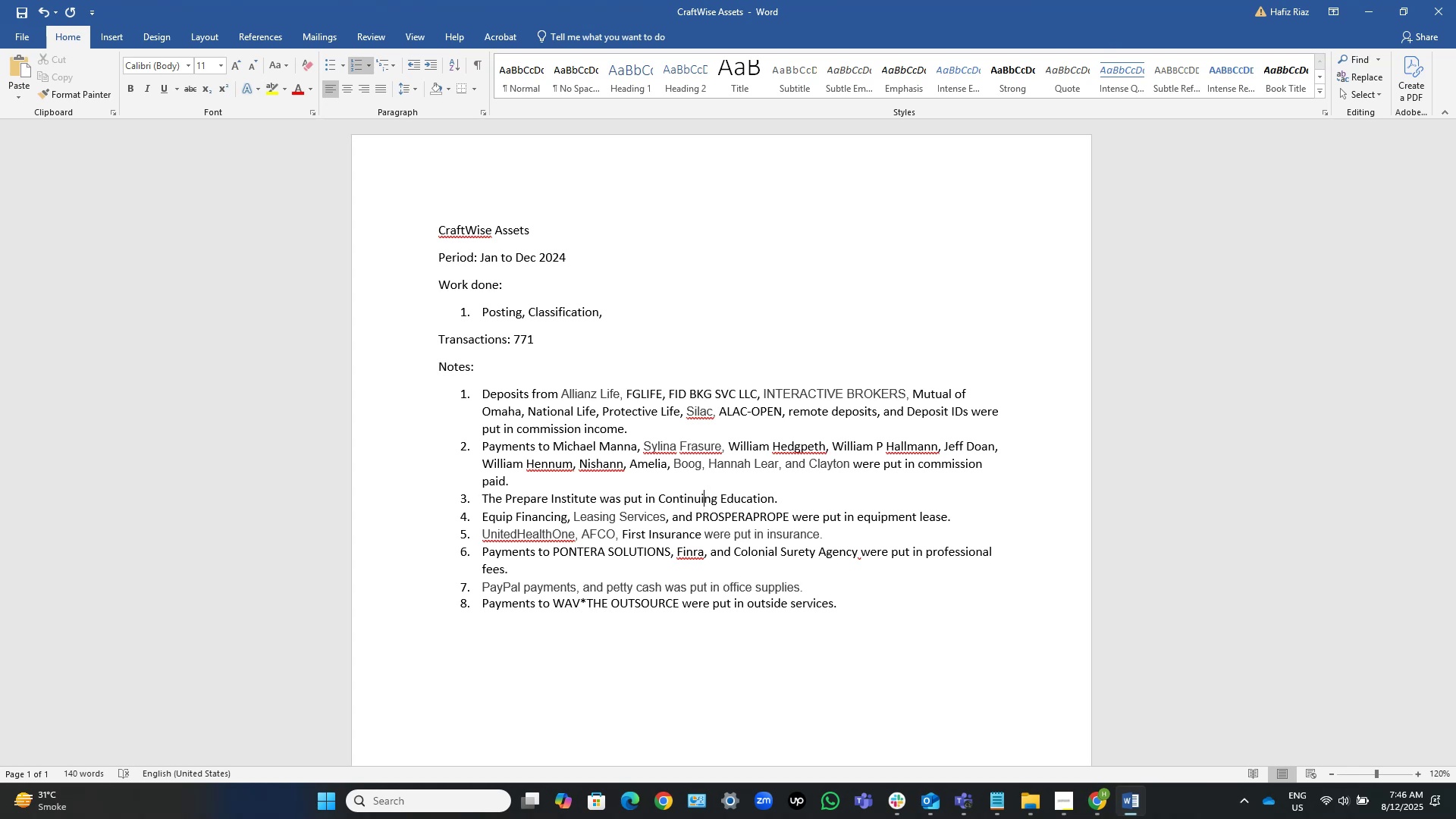 
key(ArrowUp)
 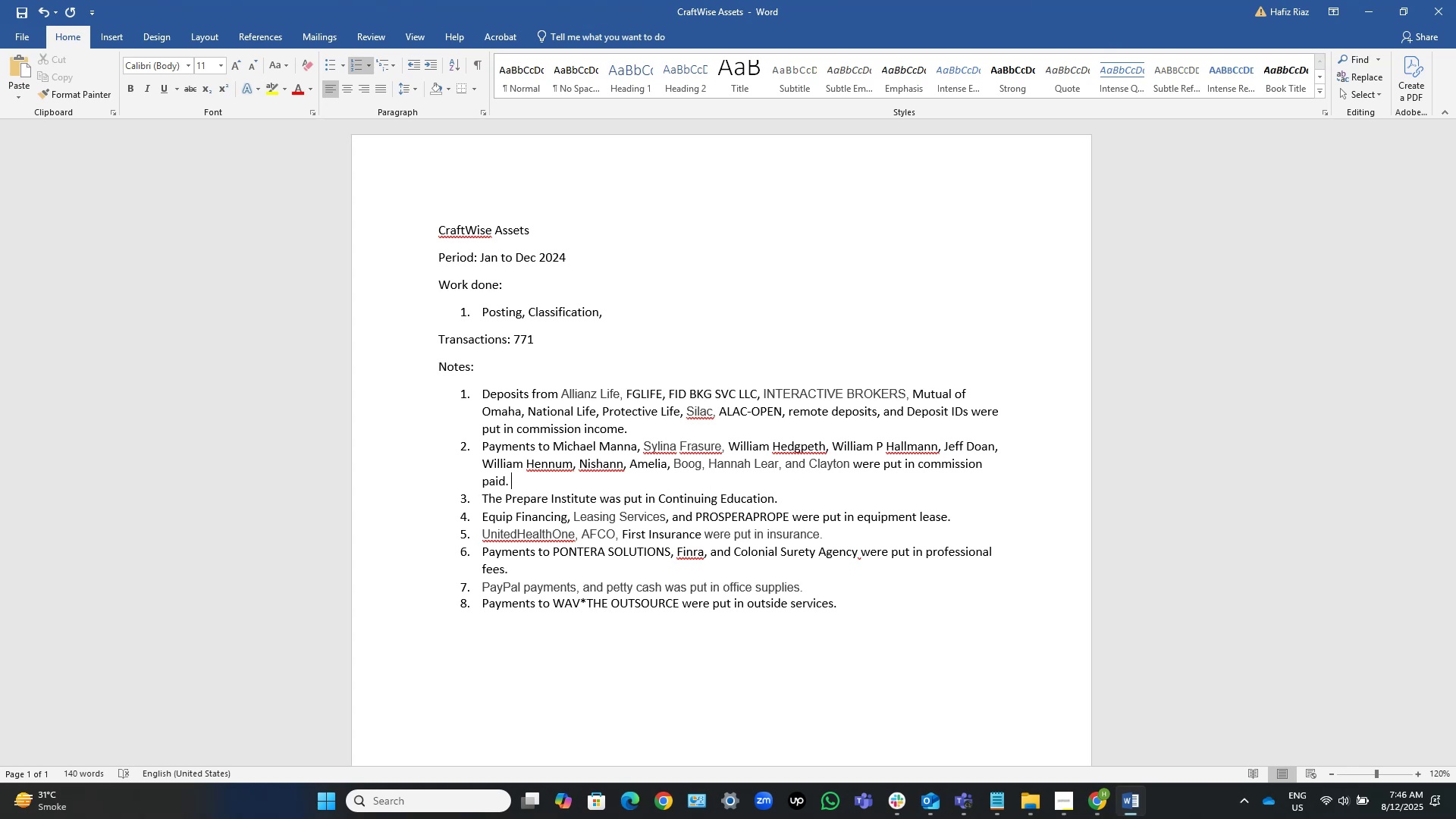 
key(ArrowUp)
 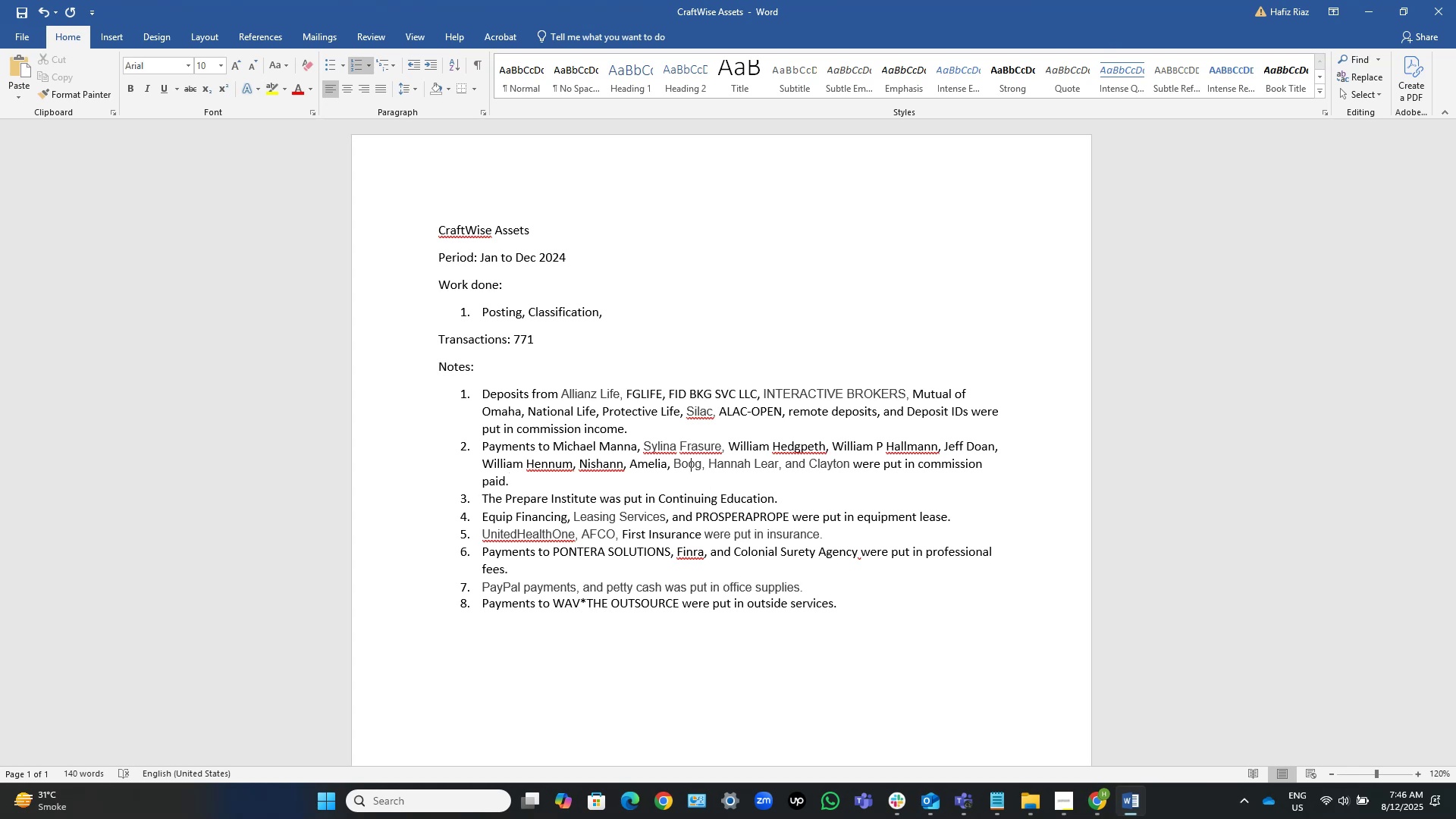 
key(ArrowUp)
 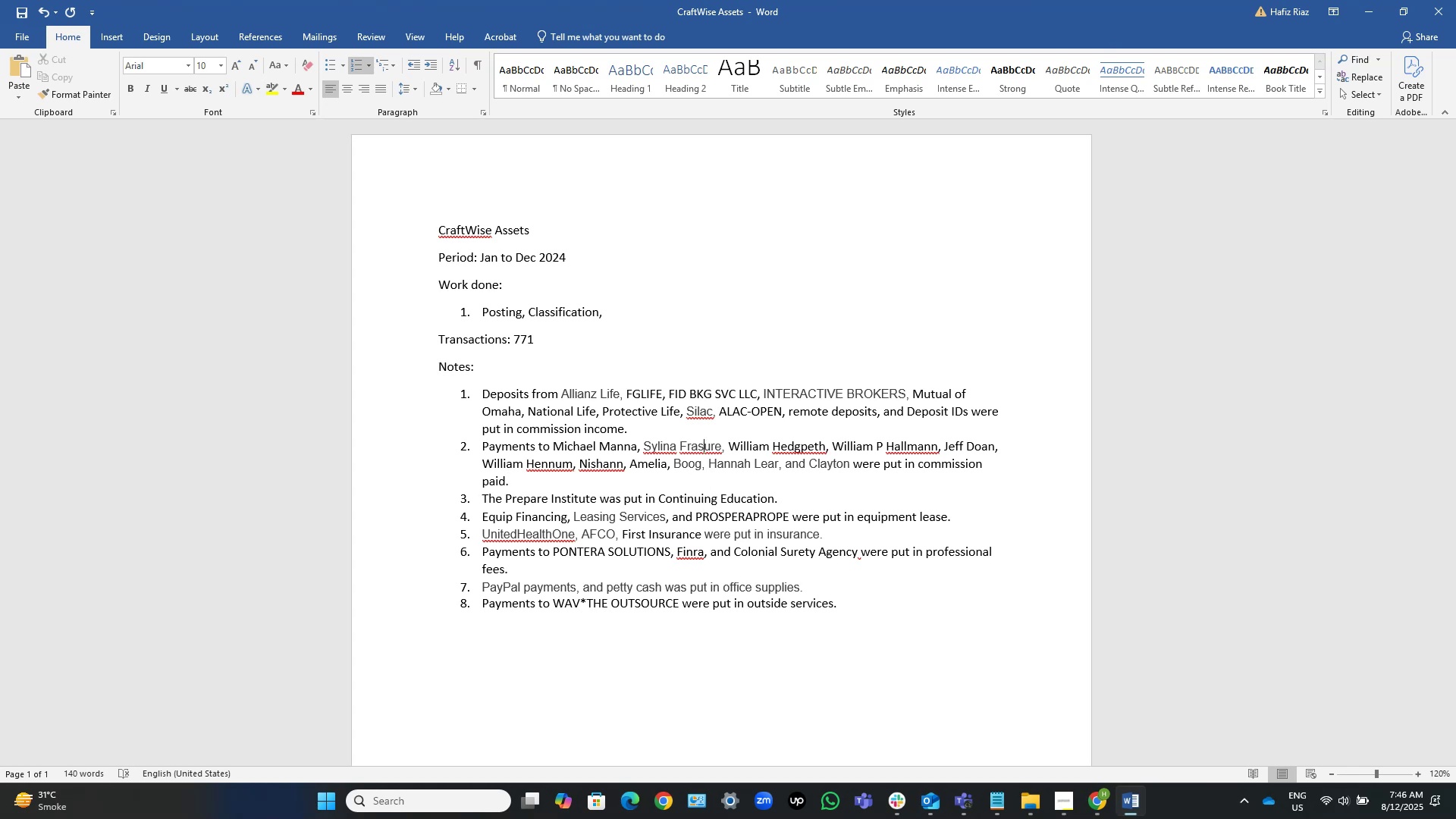 
key(ArrowUp)
 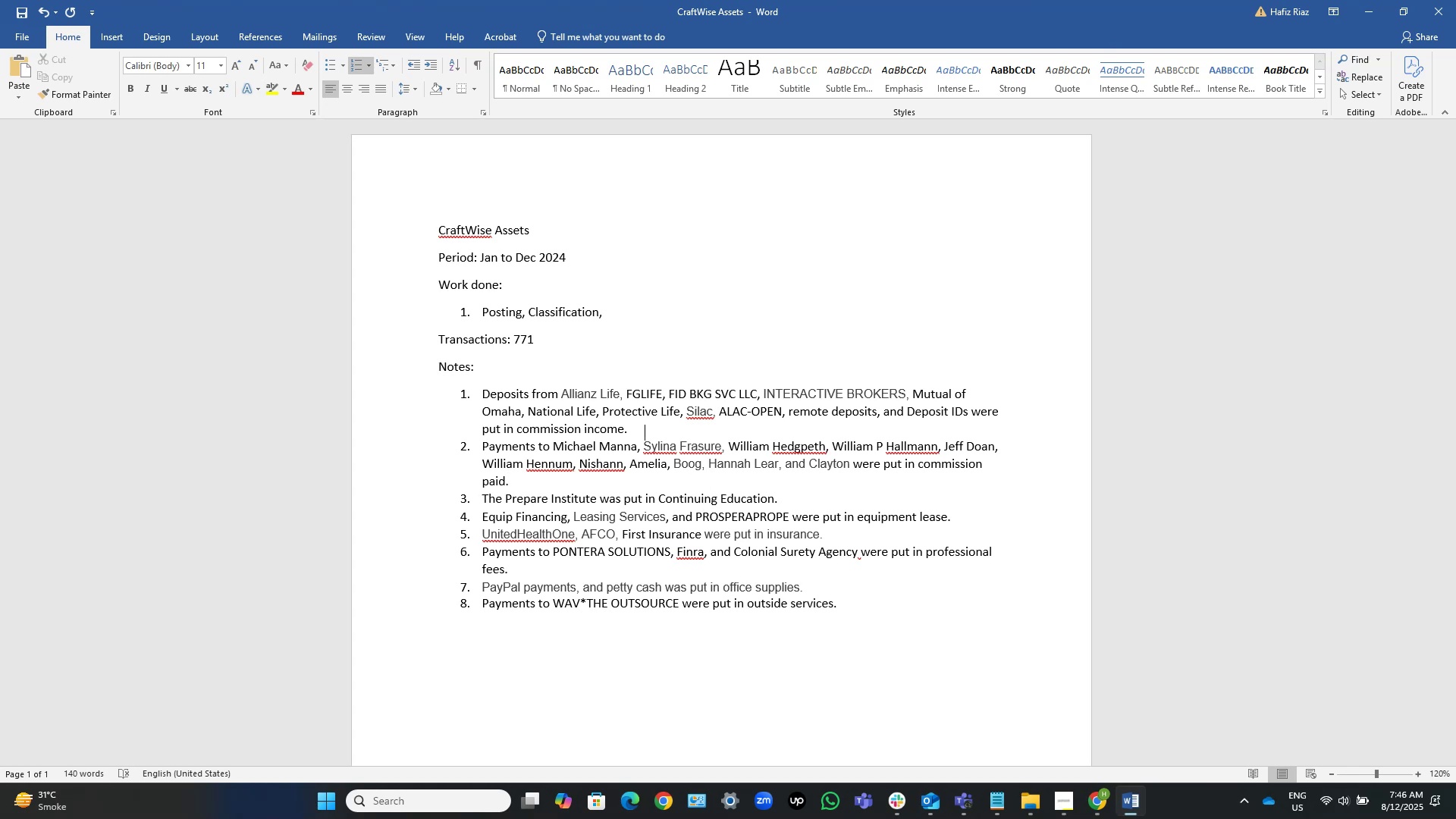 
key(ArrowUp)
 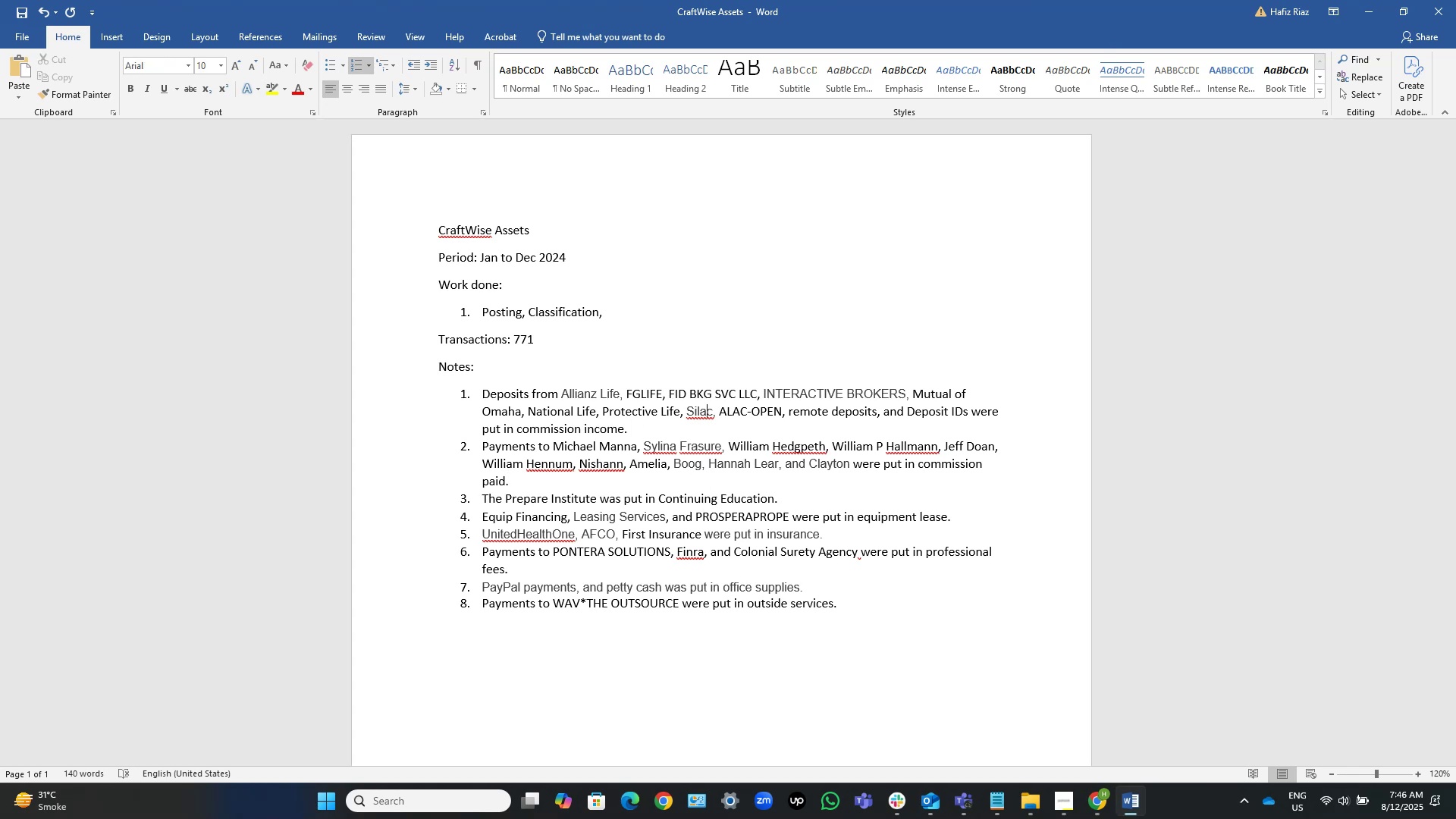 
key(Control+ArrowLeft)
 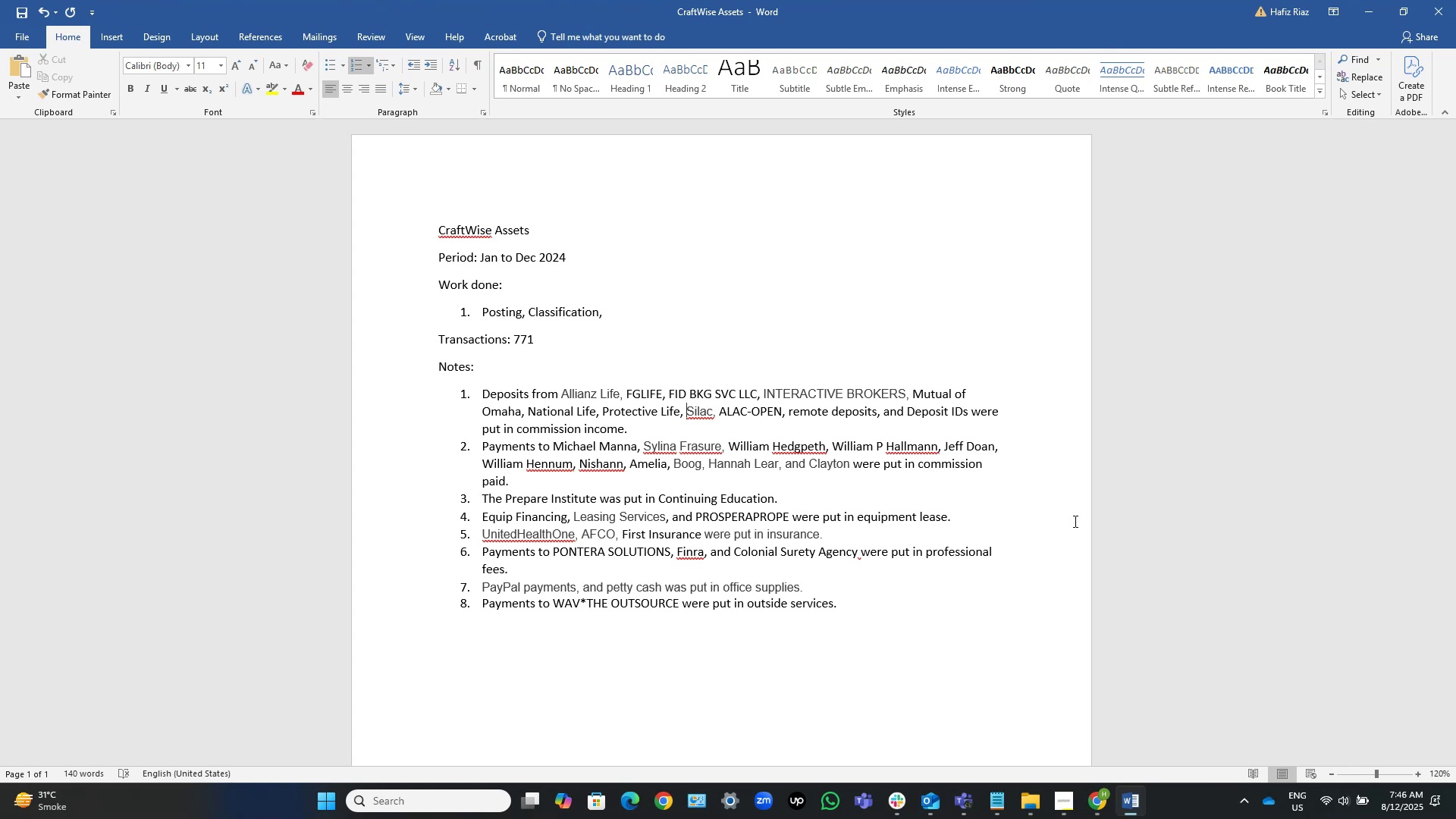 
key(Control+V)
 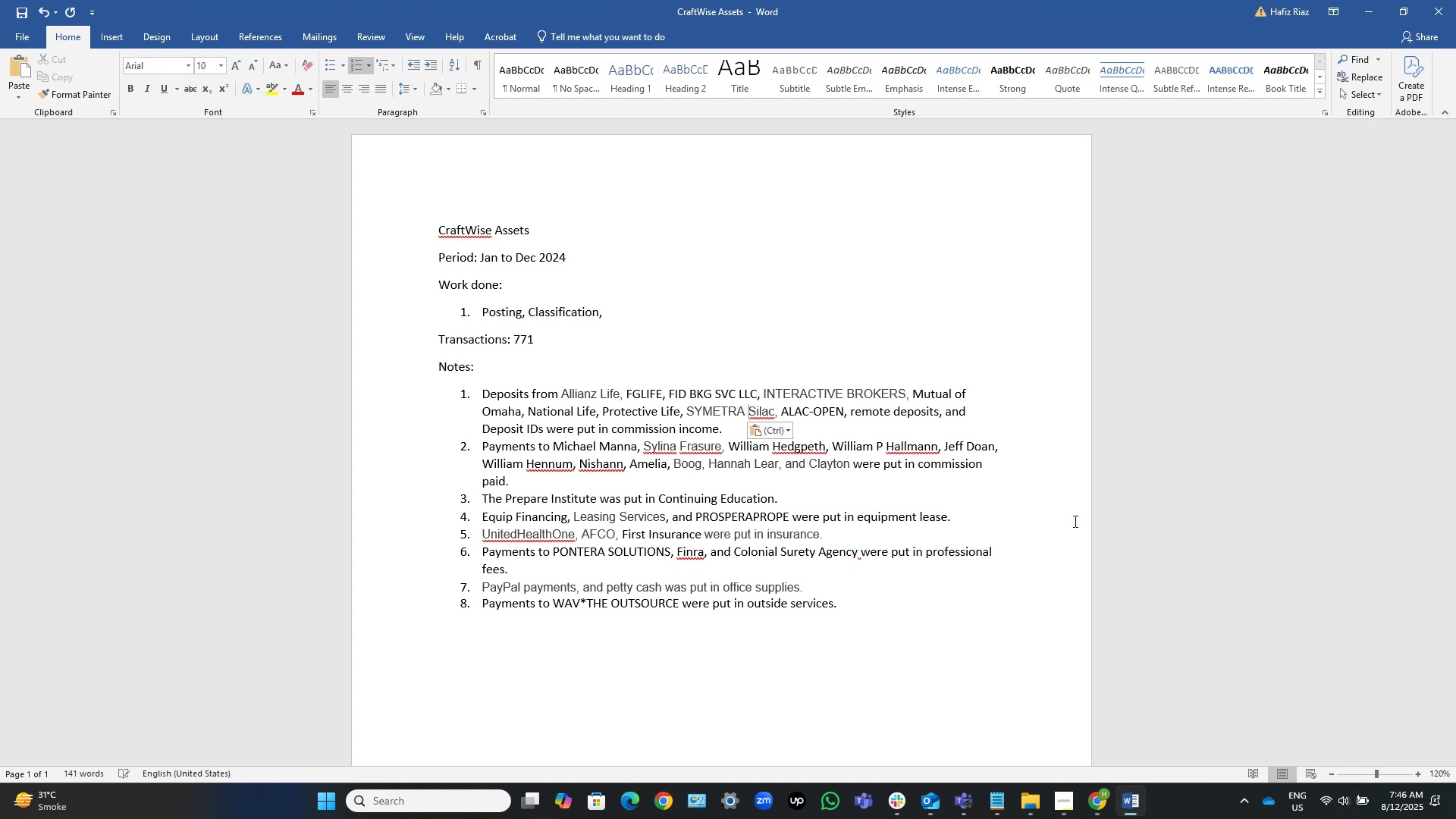 
key(ArrowLeft)
 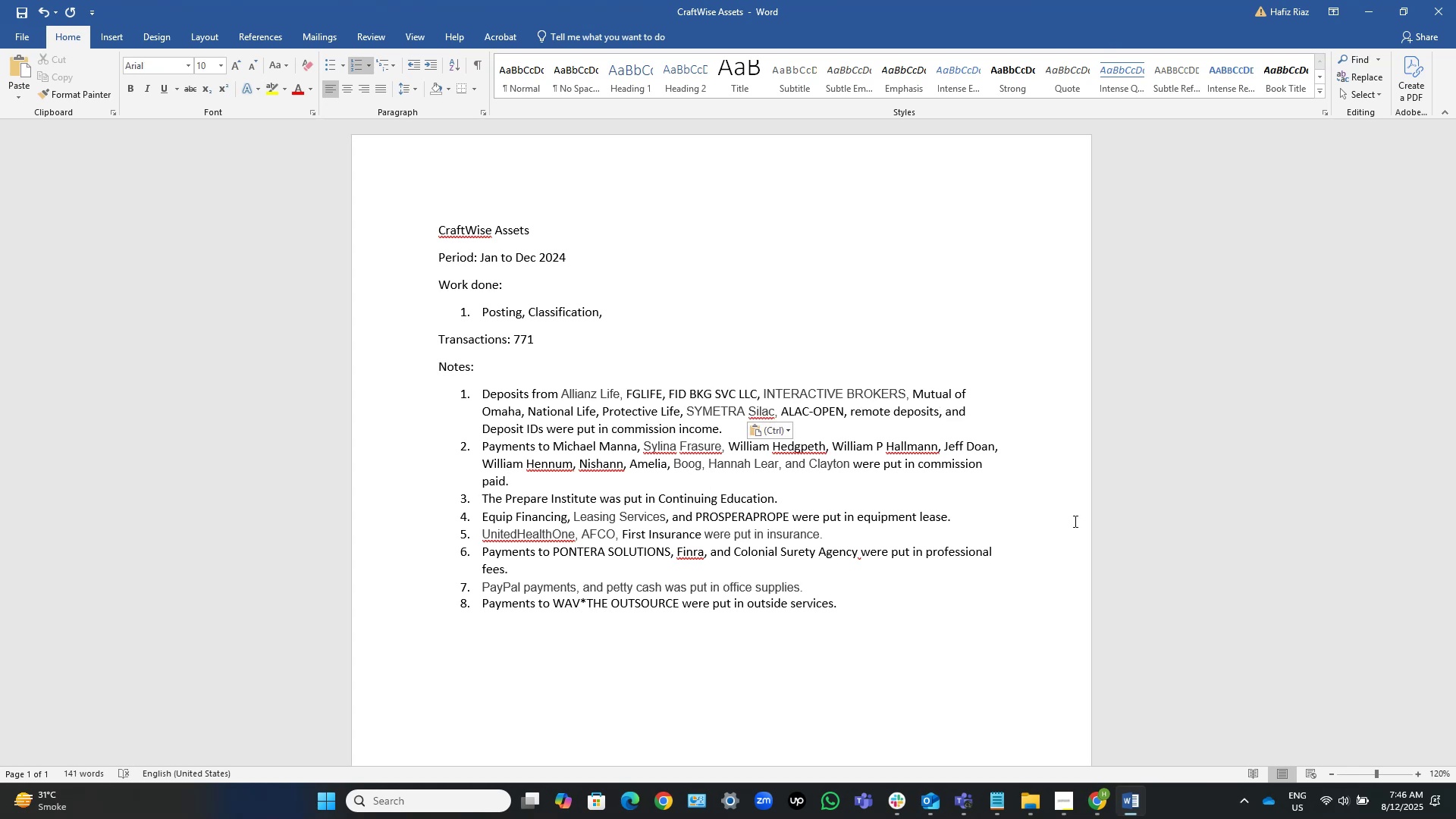 
key(Comma)
 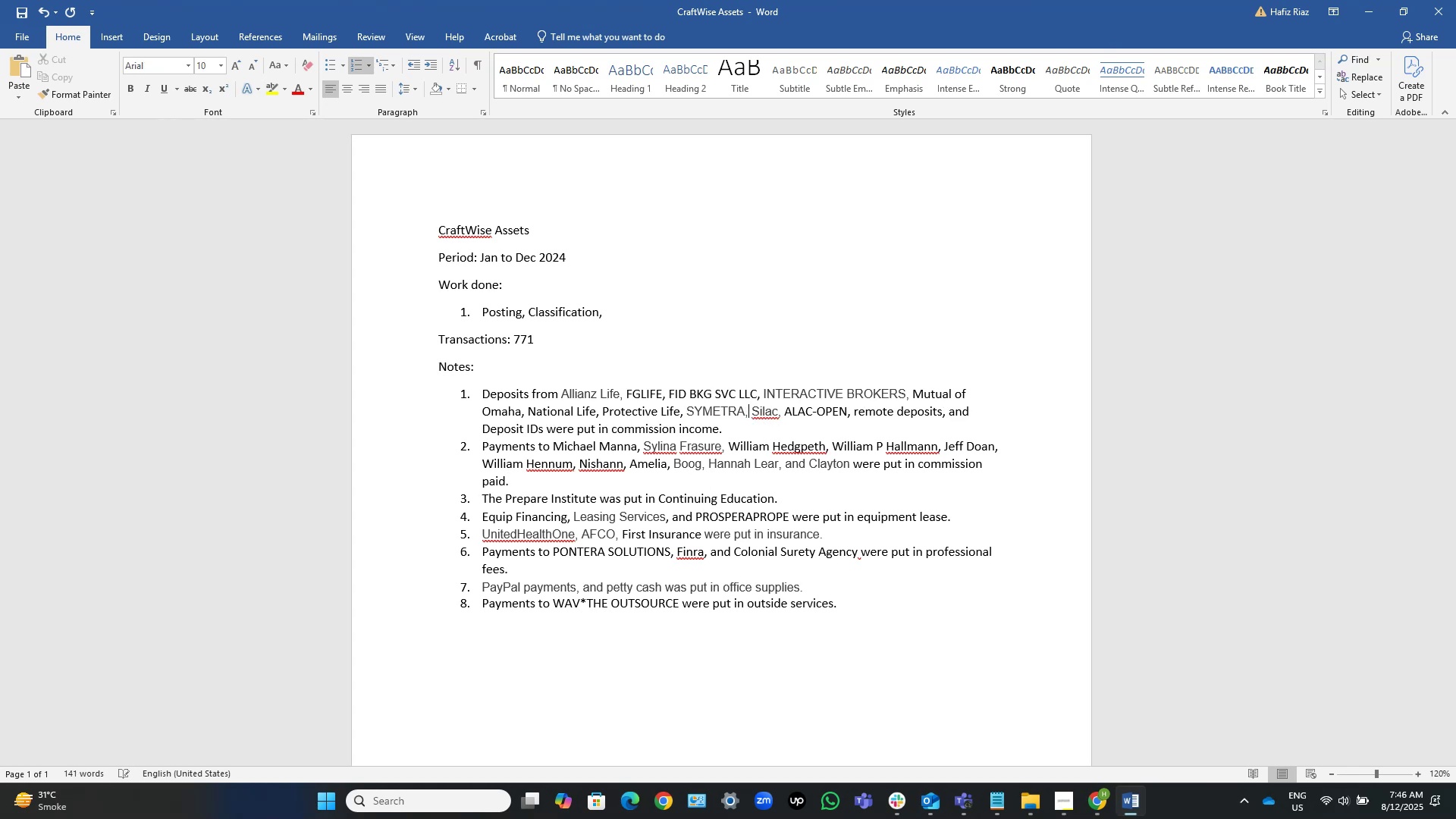 
key(ArrowDown)
 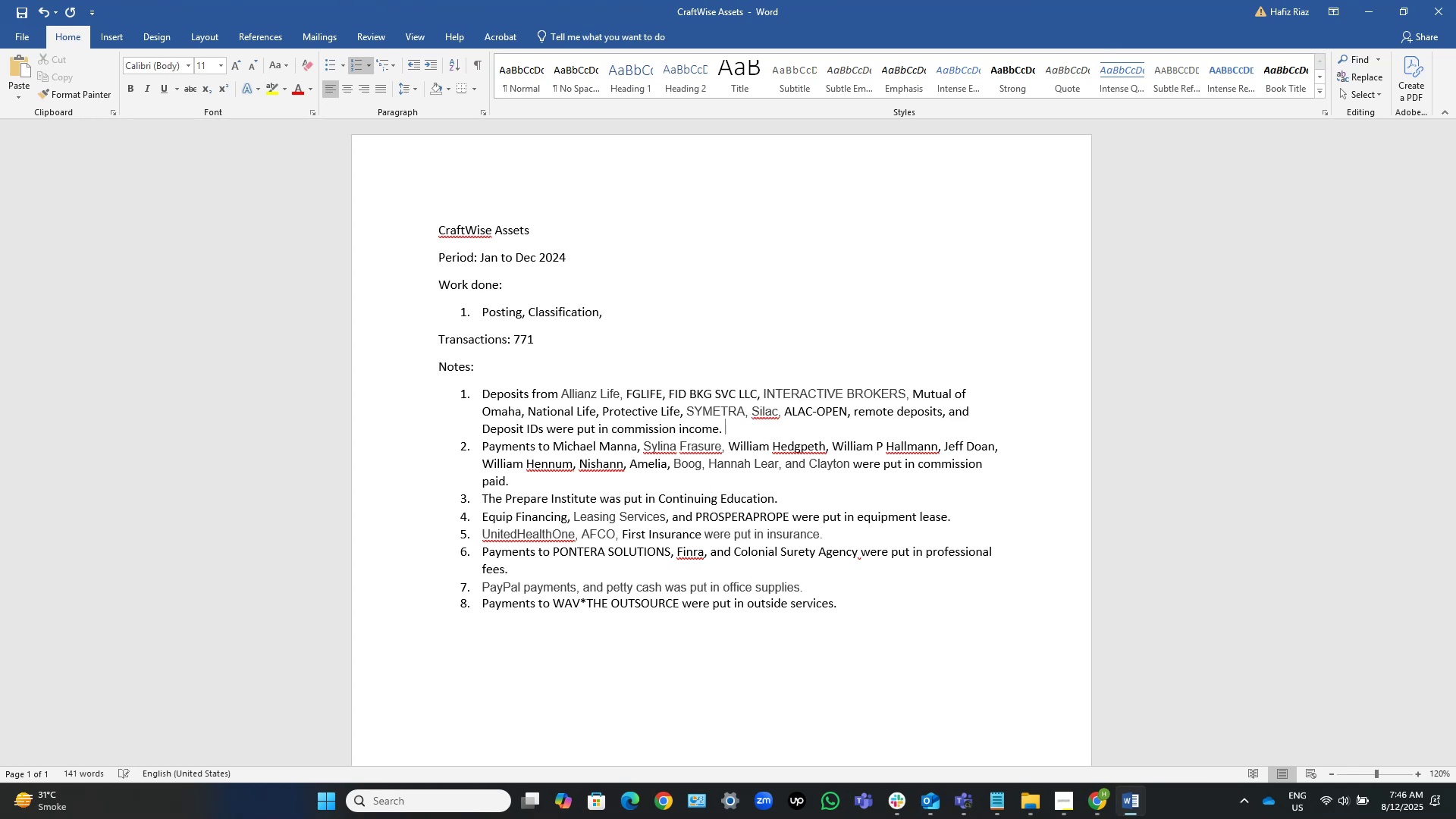 
key(ArrowDown)
 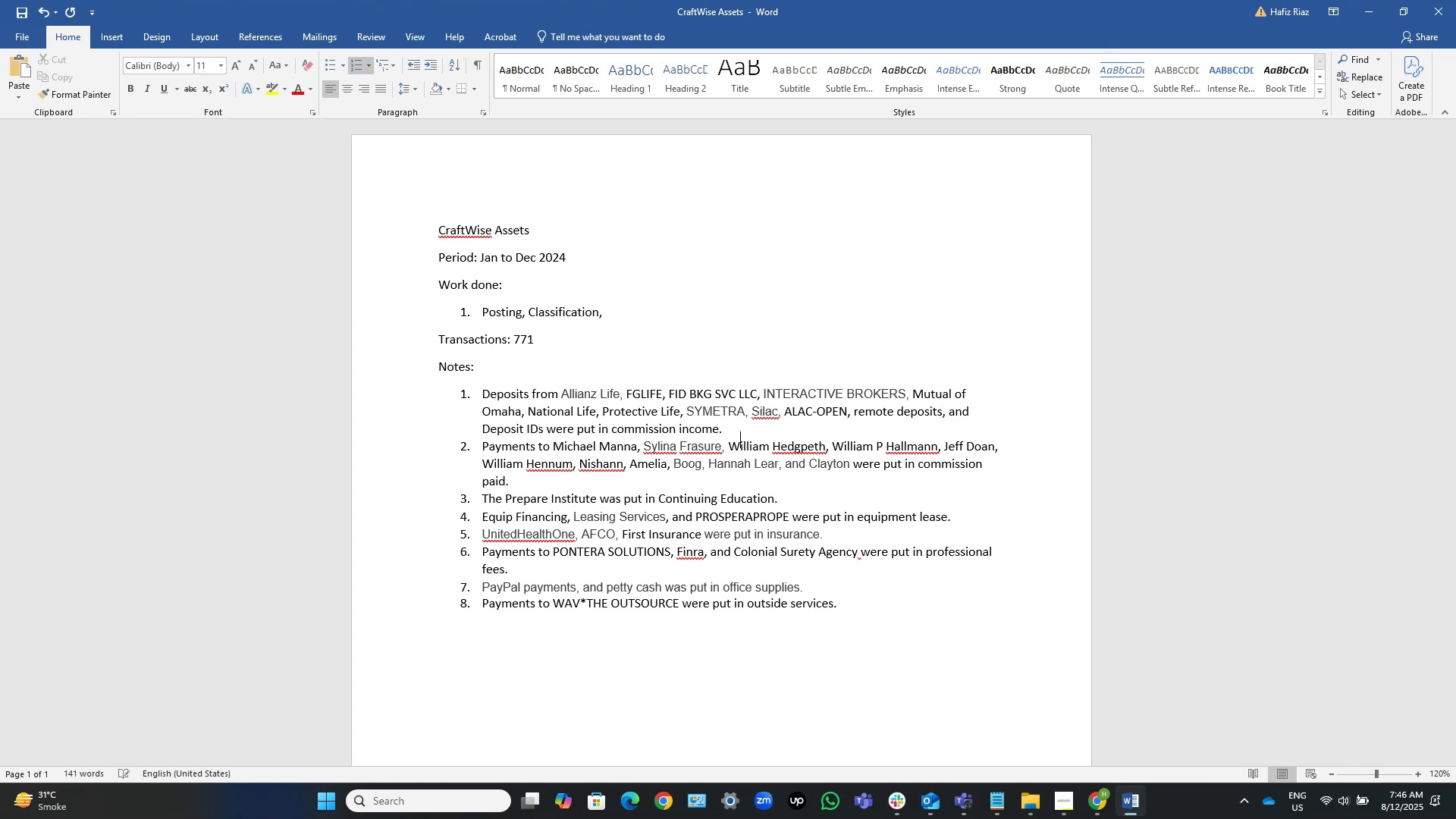 
key(ArrowDown)
 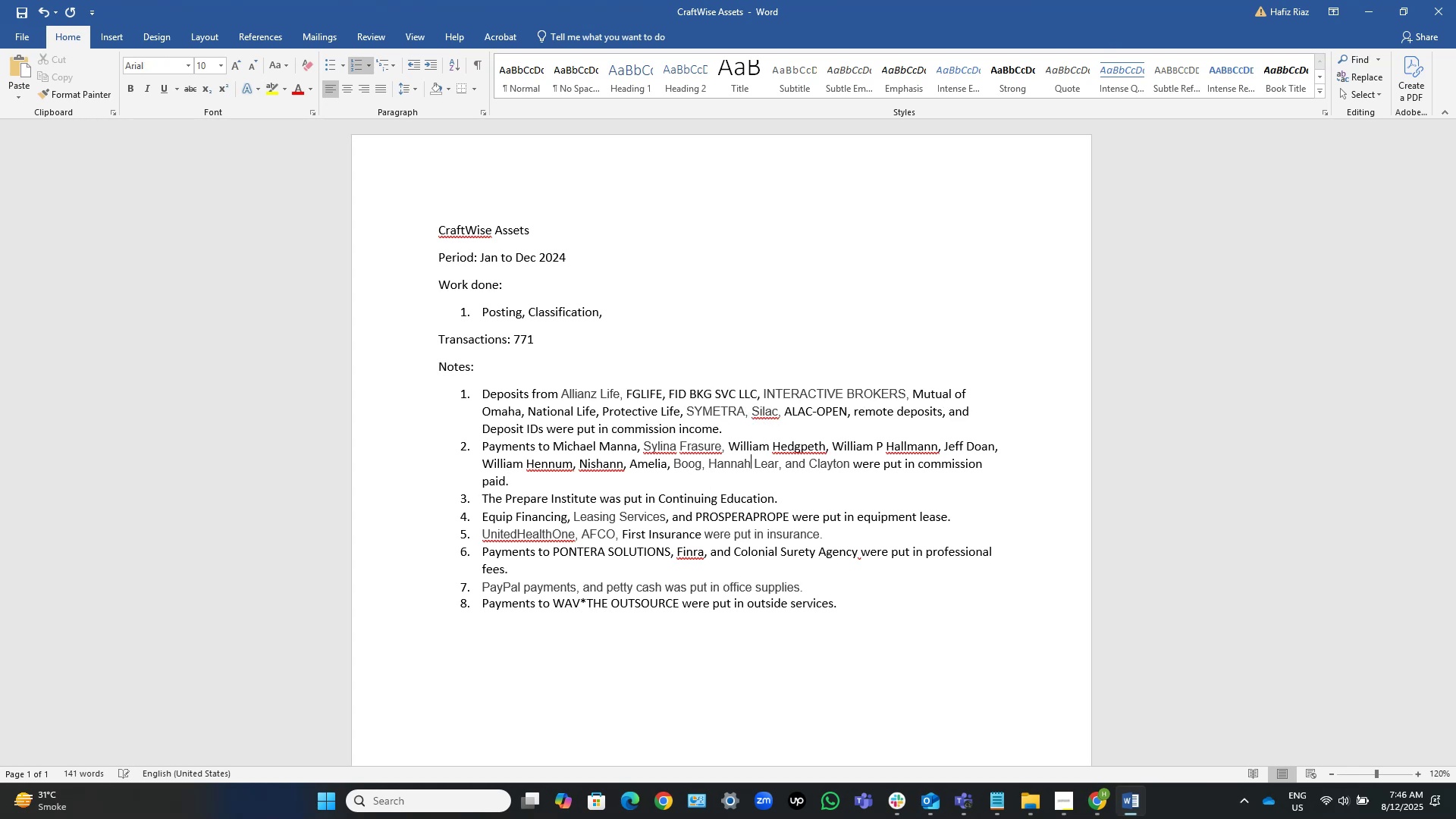 
key(ArrowDown)
 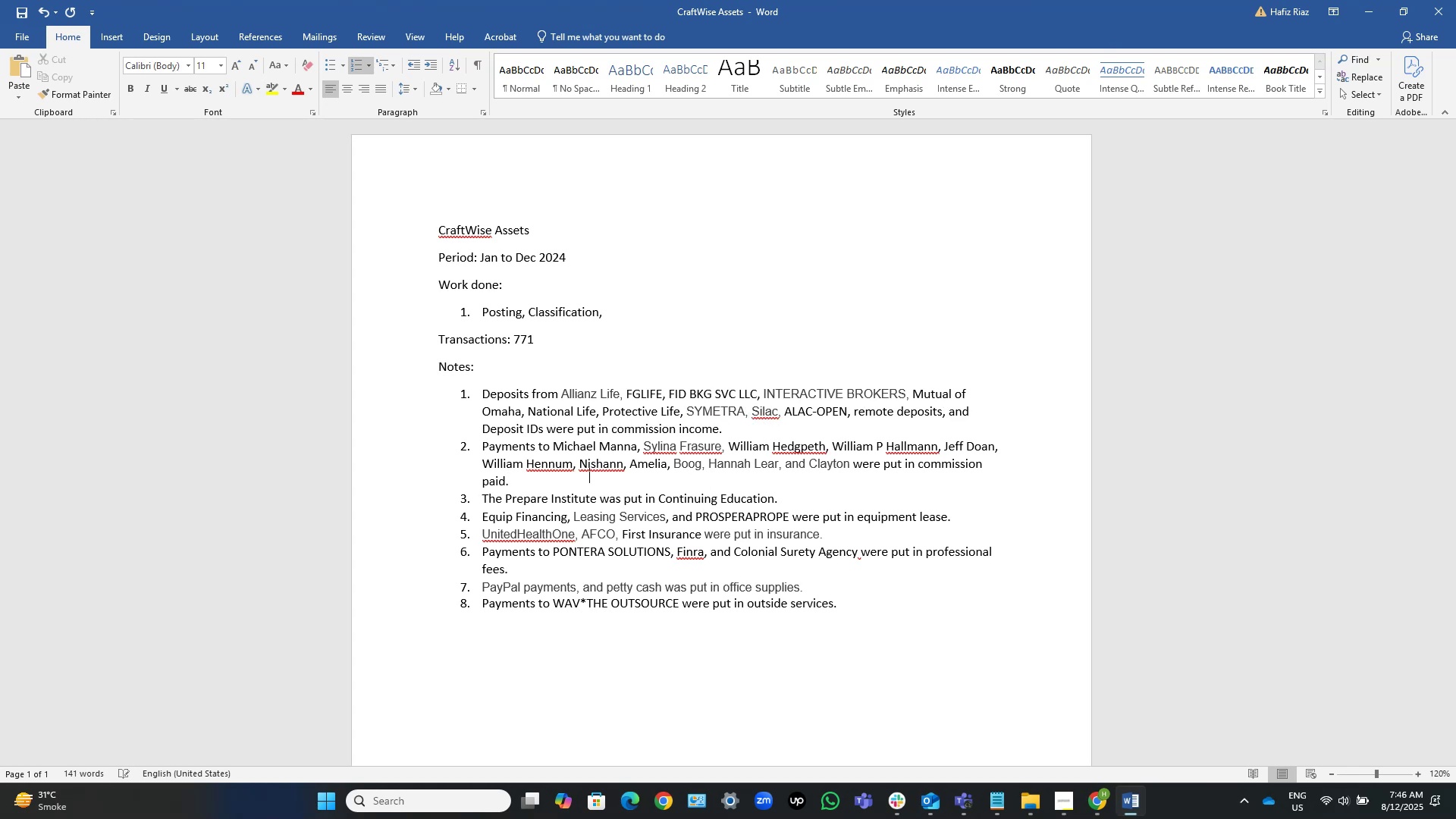 
key(ArrowDown)
 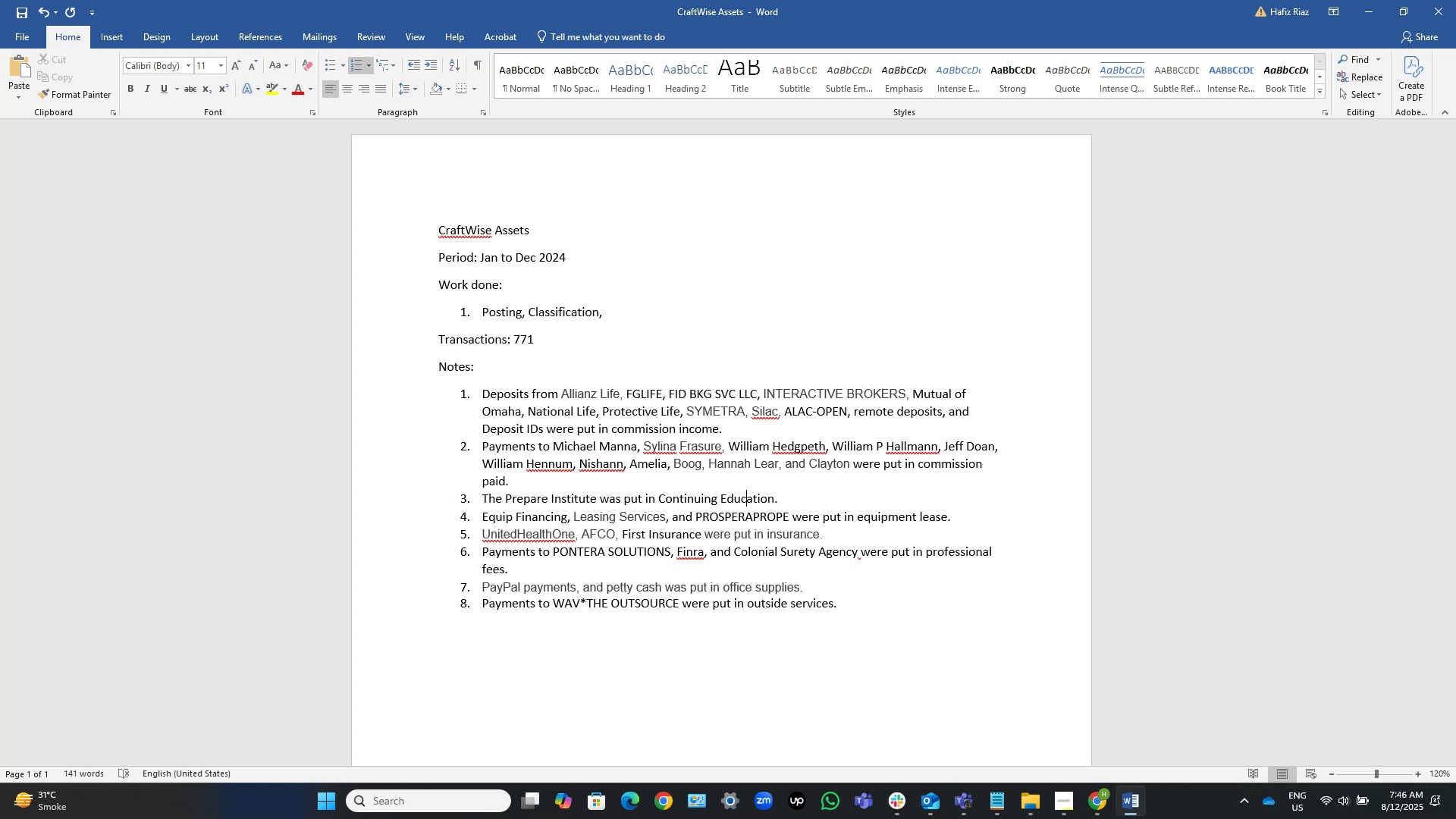 
wait(6.14)
 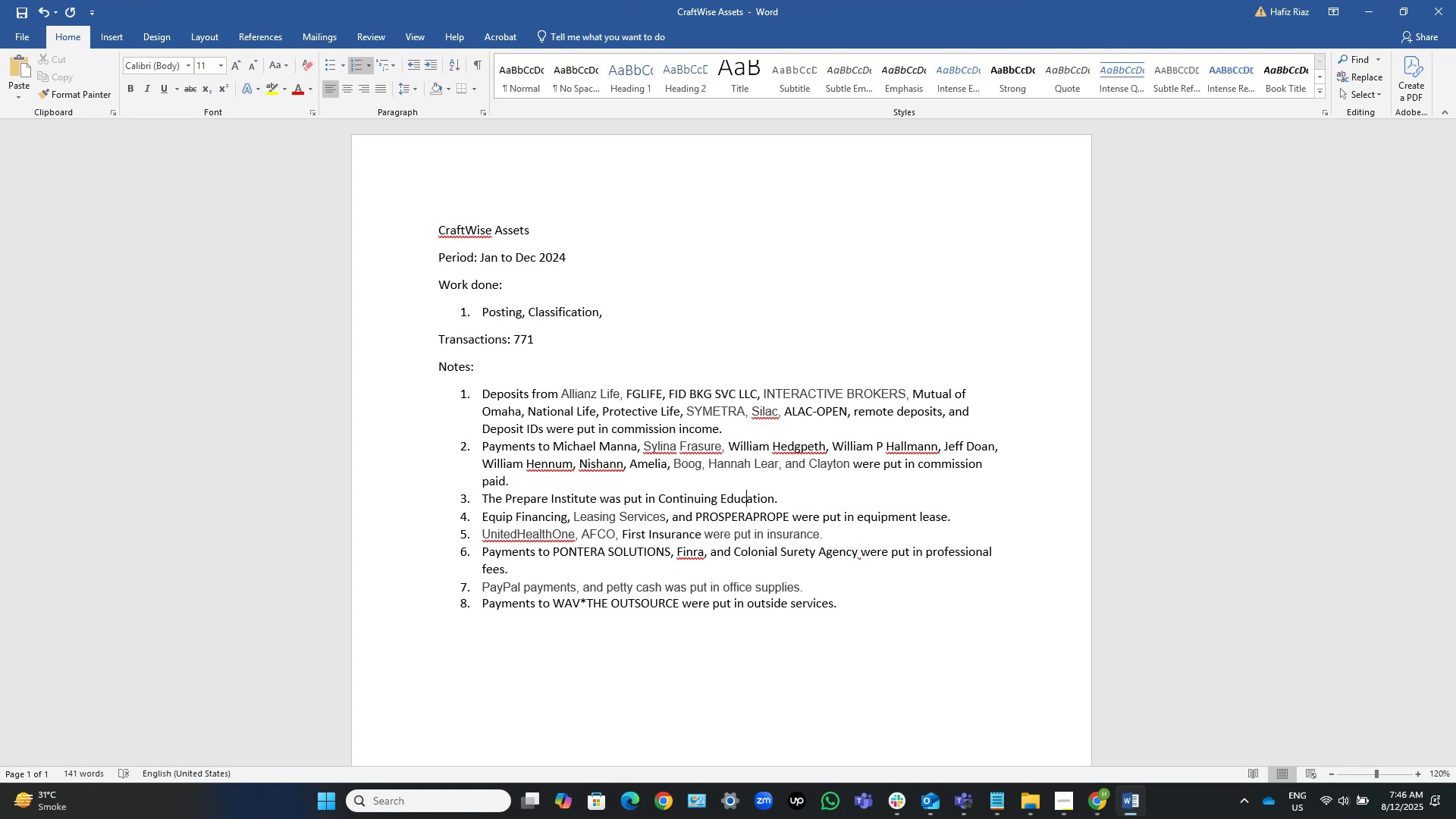 
key(ArrowUp)
 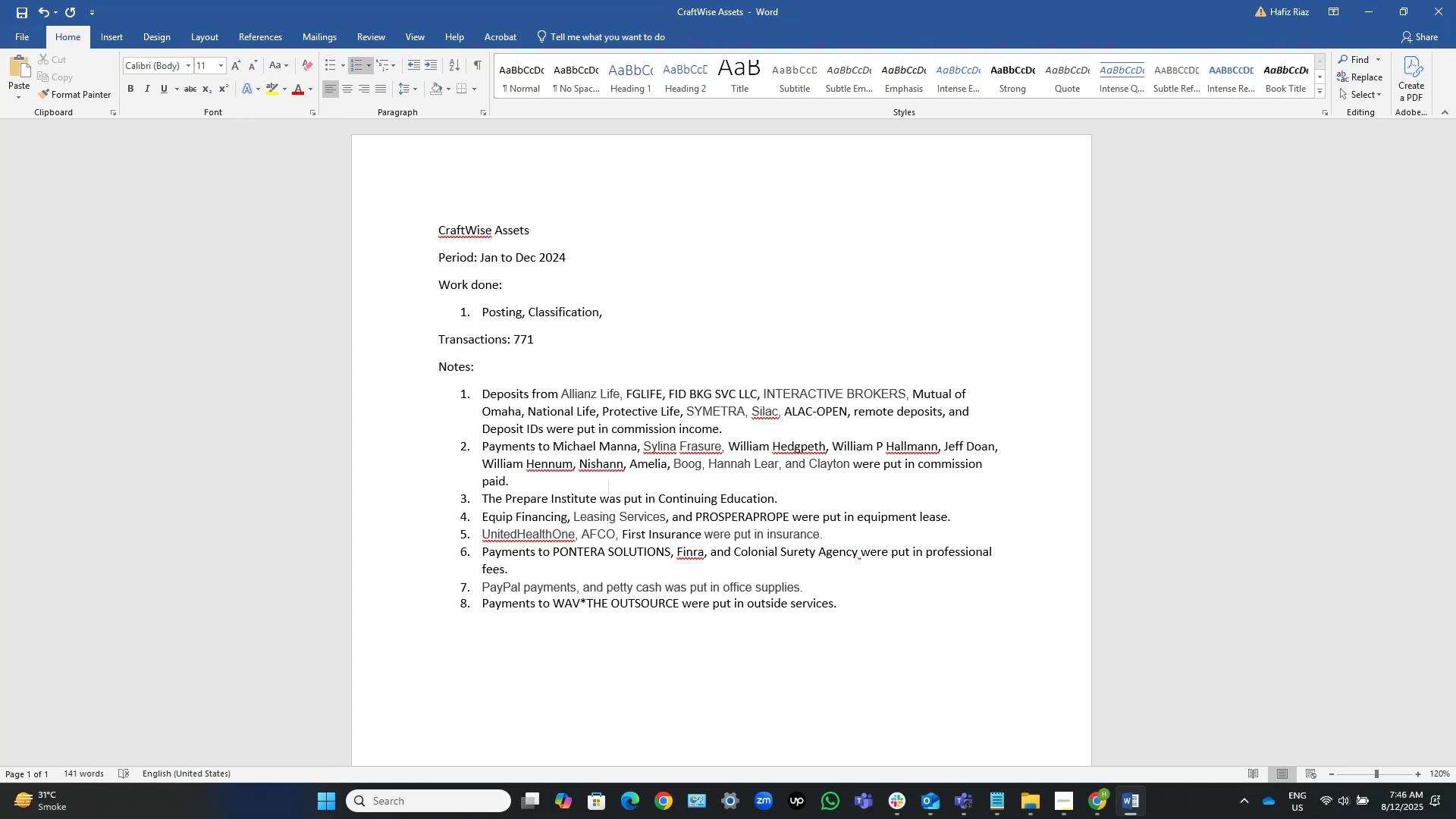 
key(ArrowUp)
 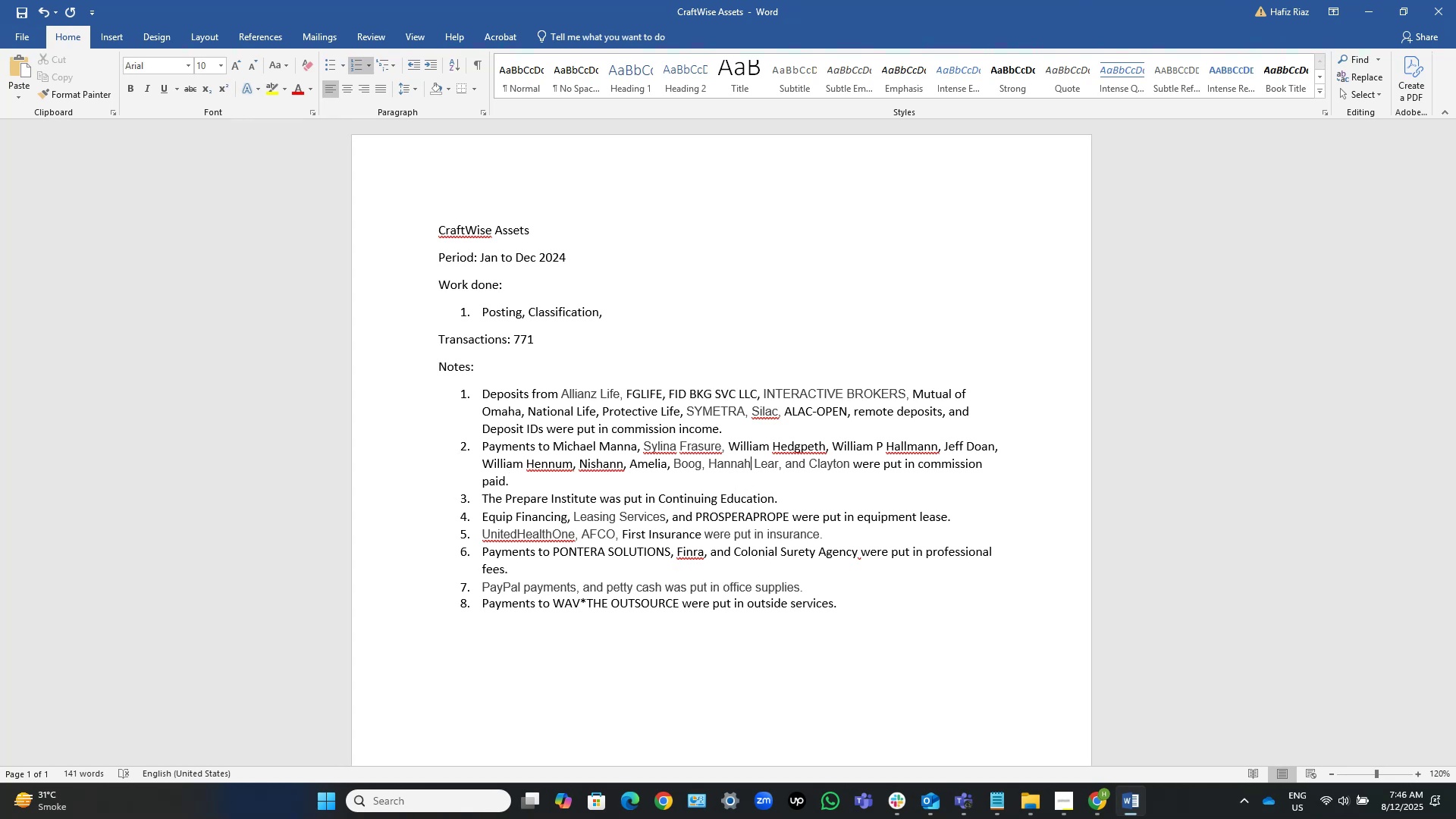 
key(ArrowDown)
 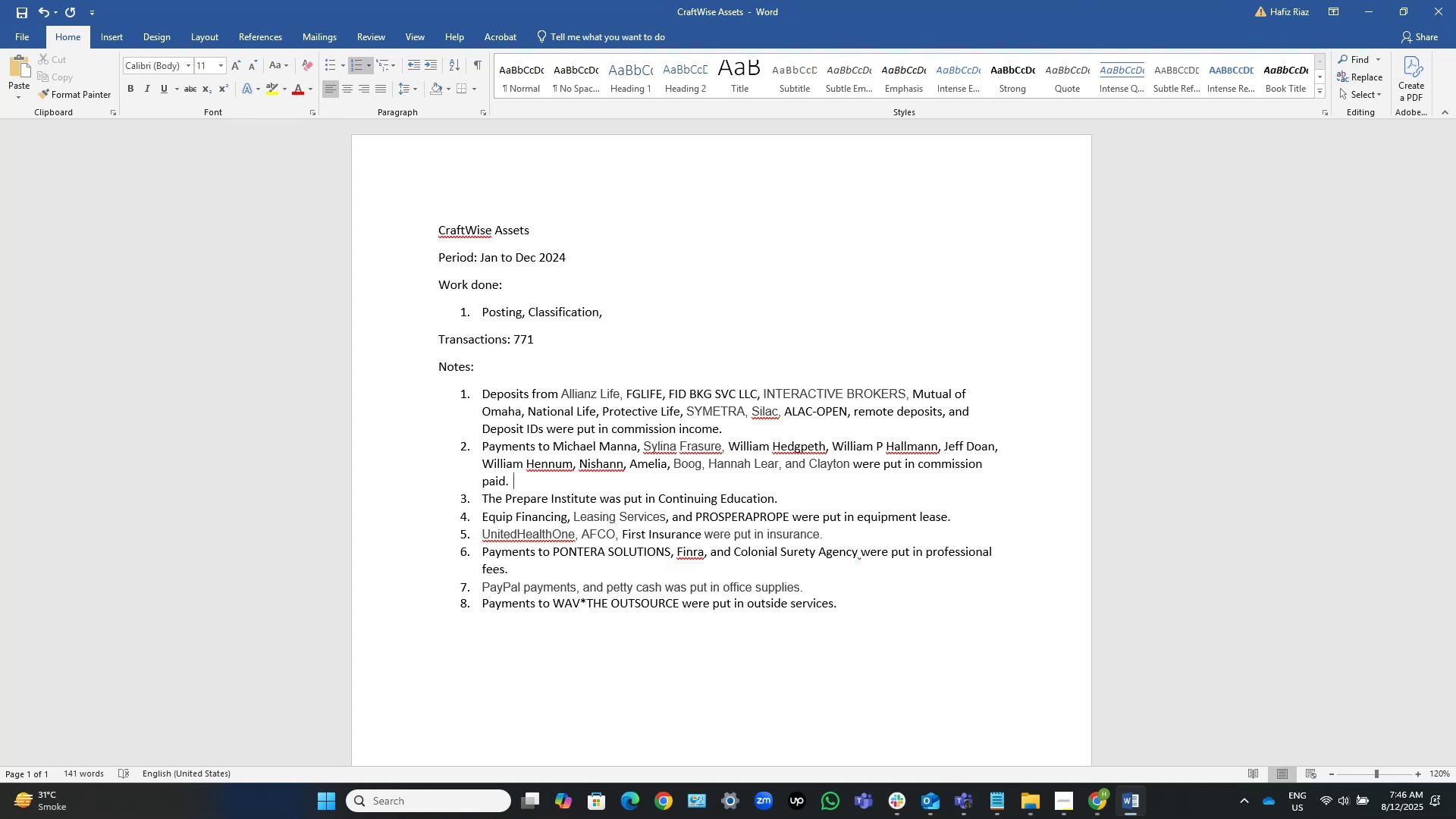 
key(ArrowDown)
 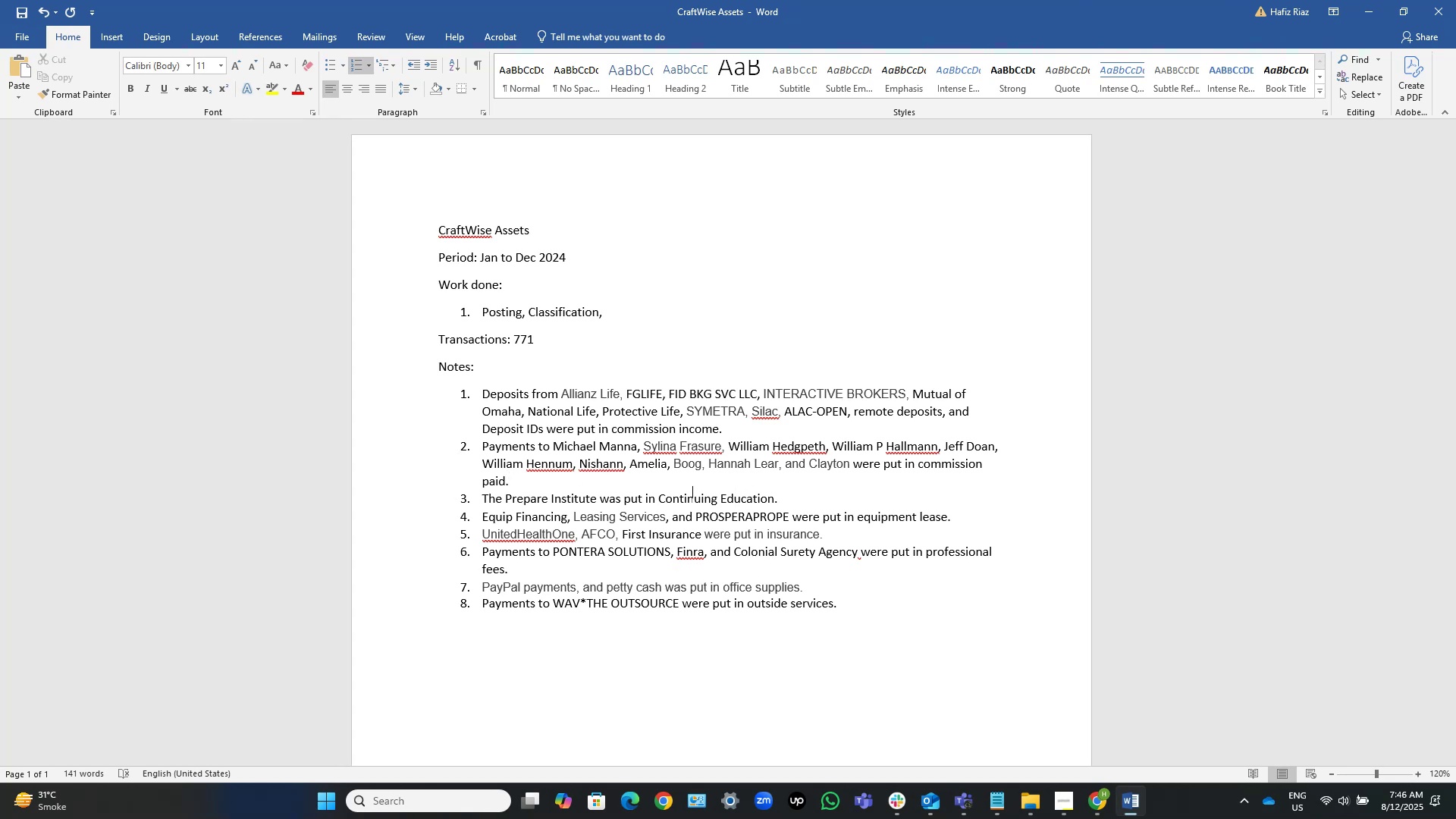 
key(ArrowDown)
 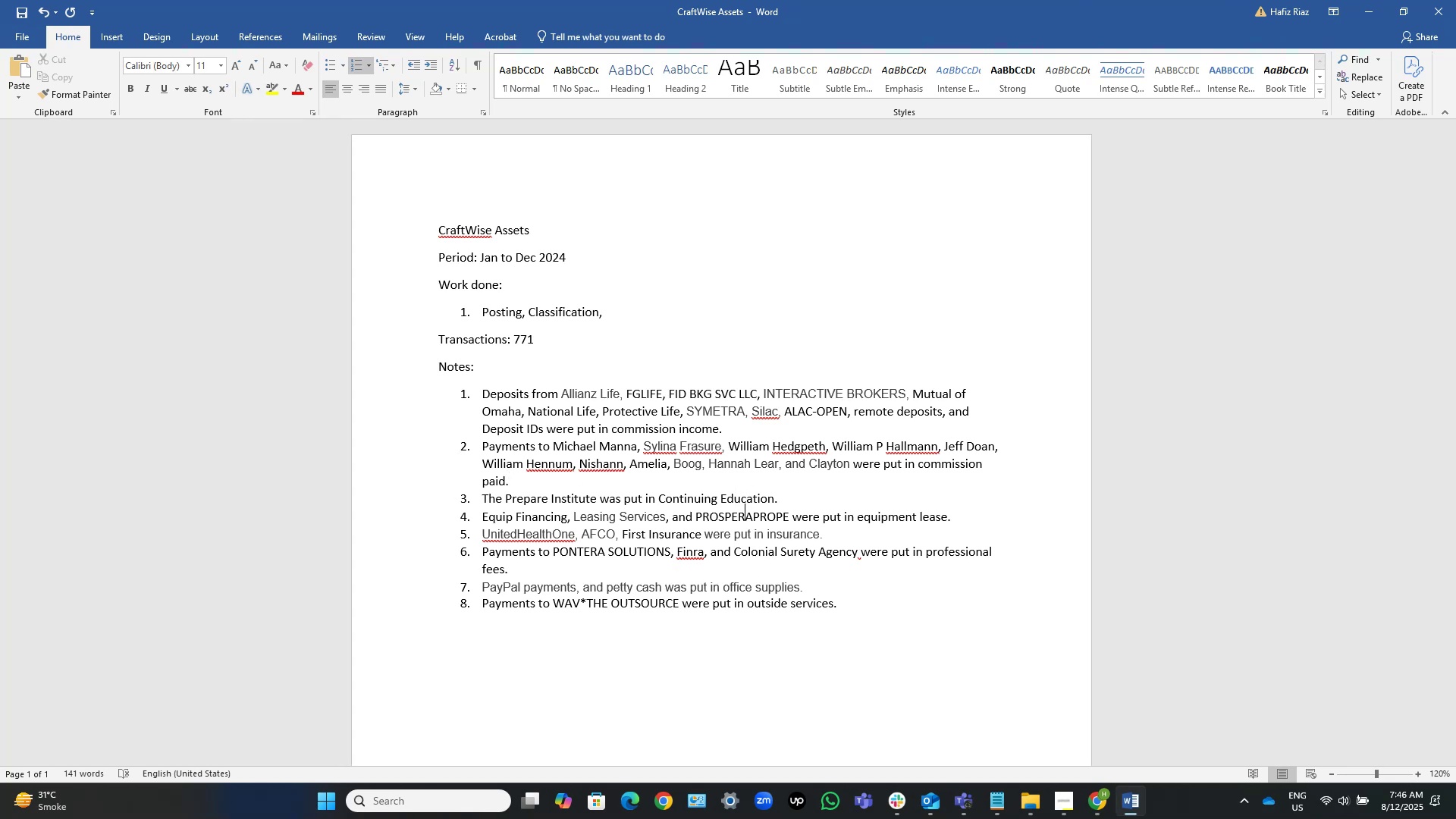 
key(ArrowDown)
 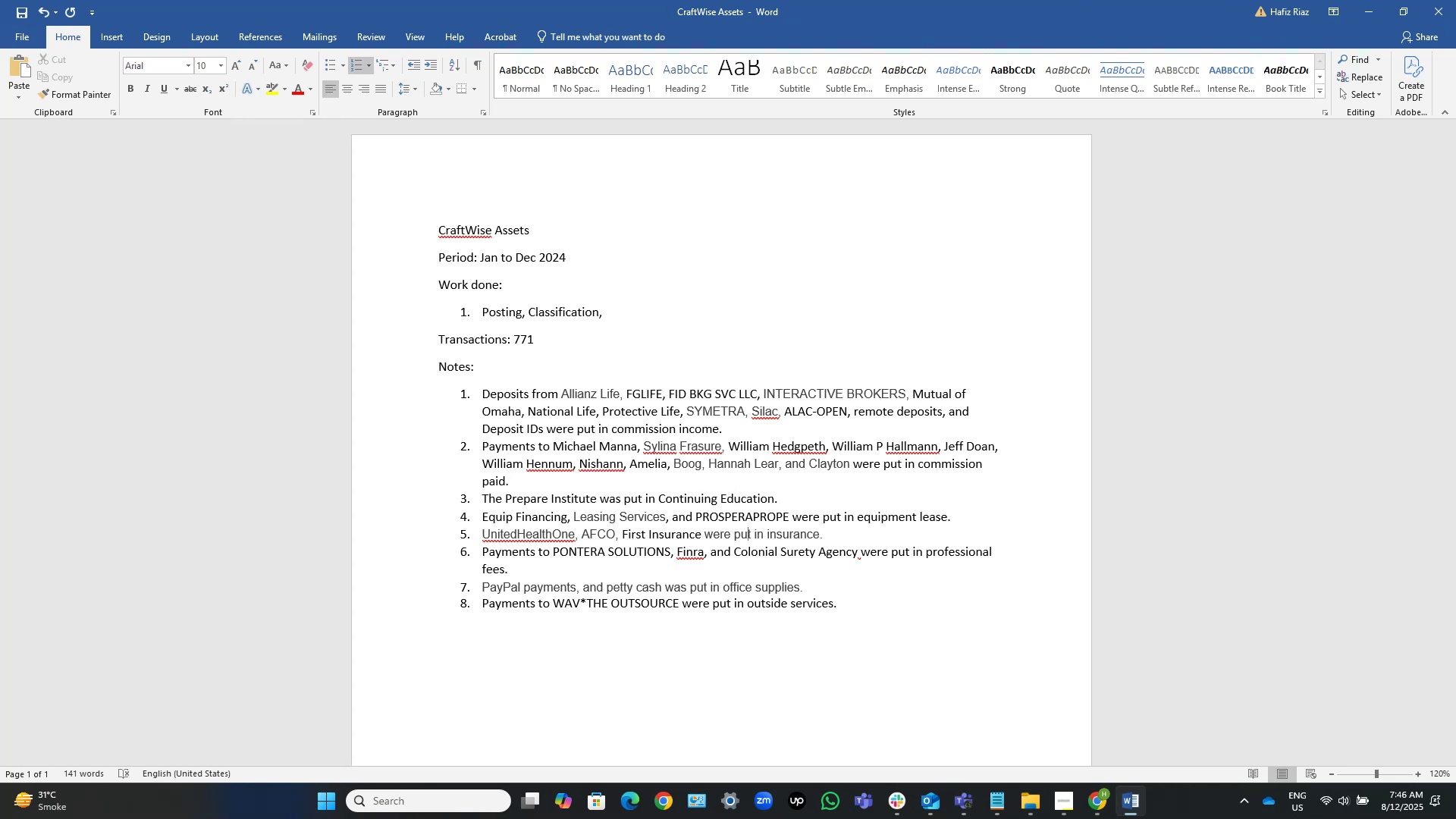 
key(End)
 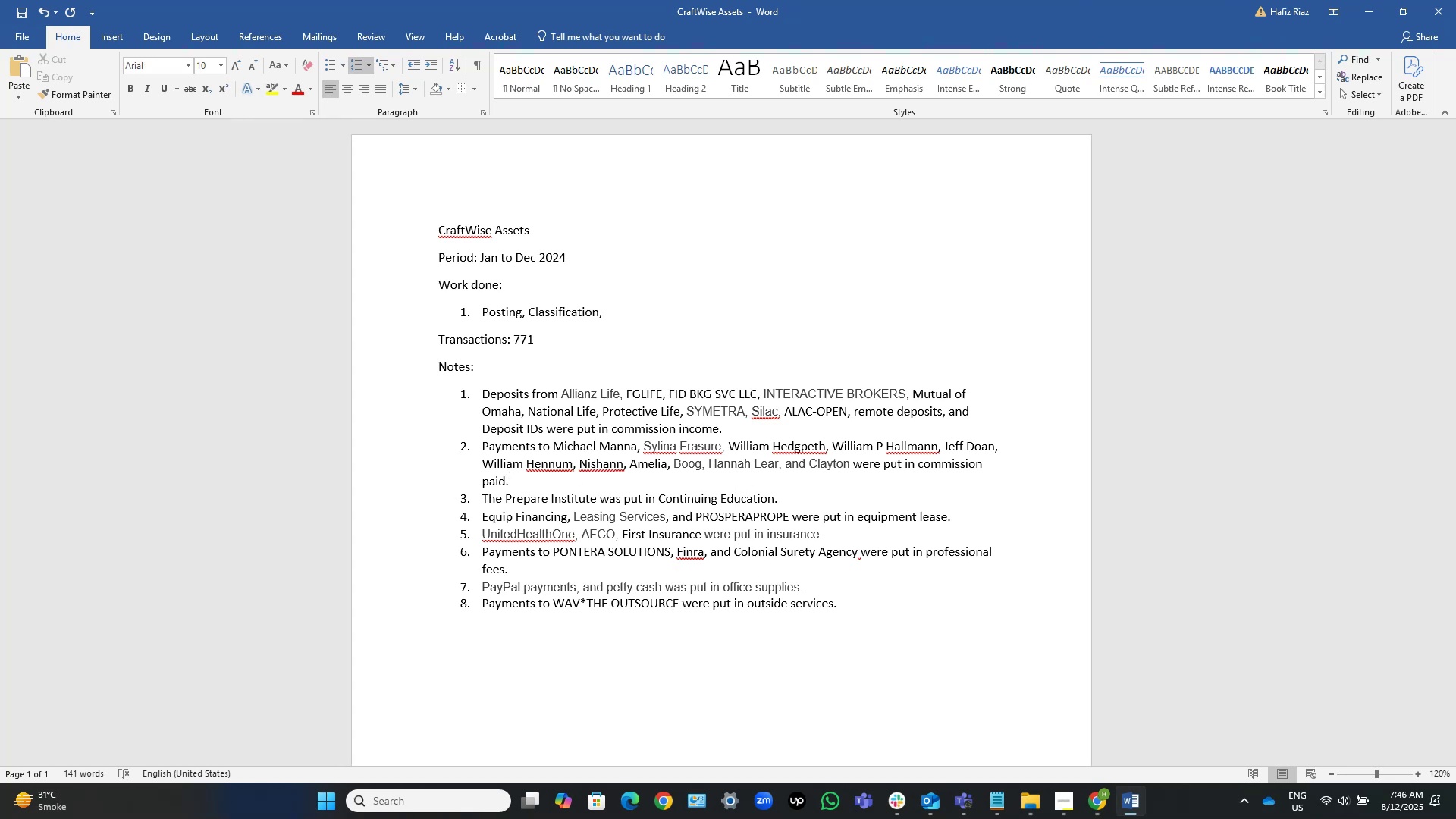 
key(Control+Shift+ArrowLeft)
 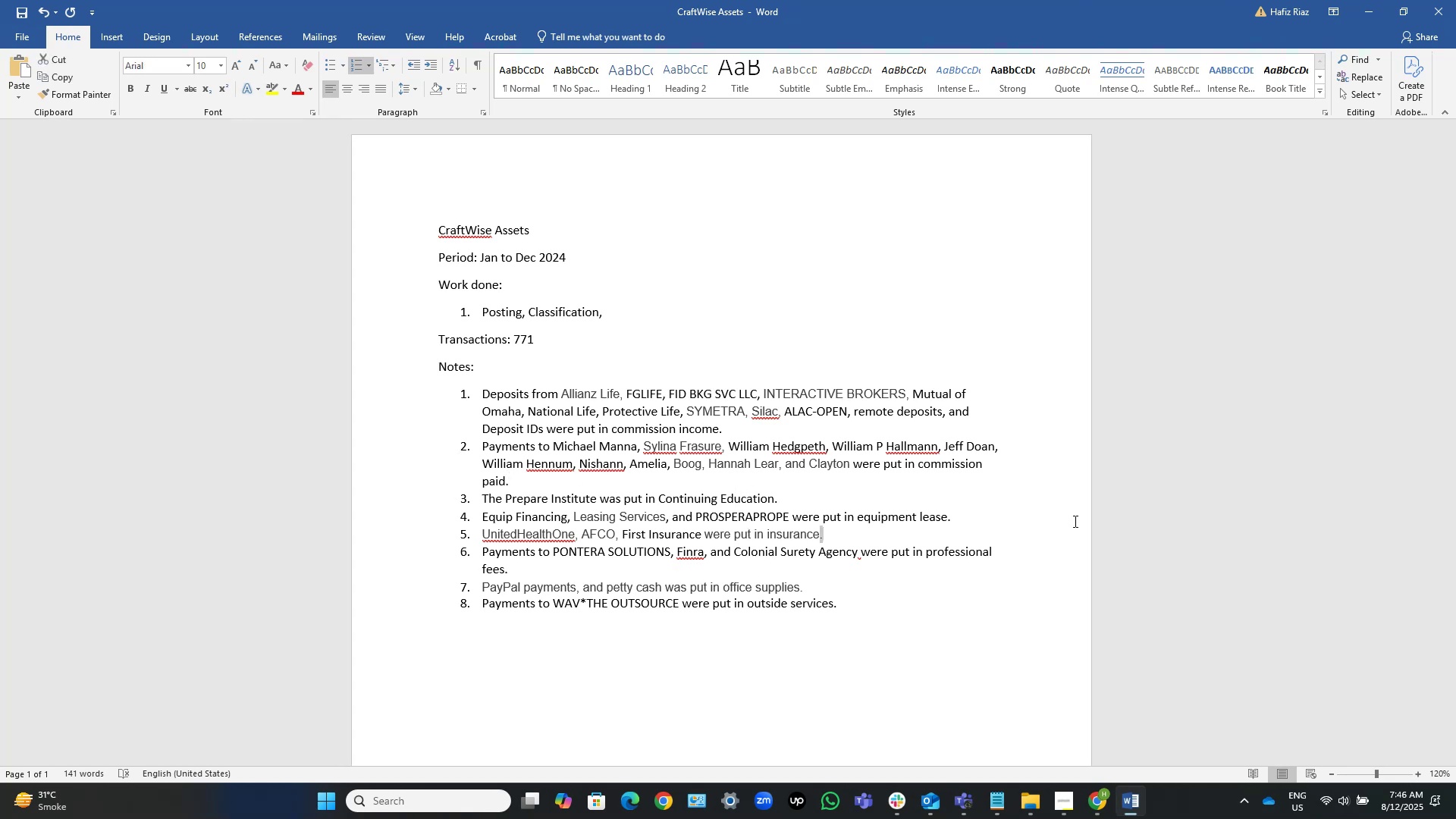 
key(Control+Shift+ArrowLeft)
 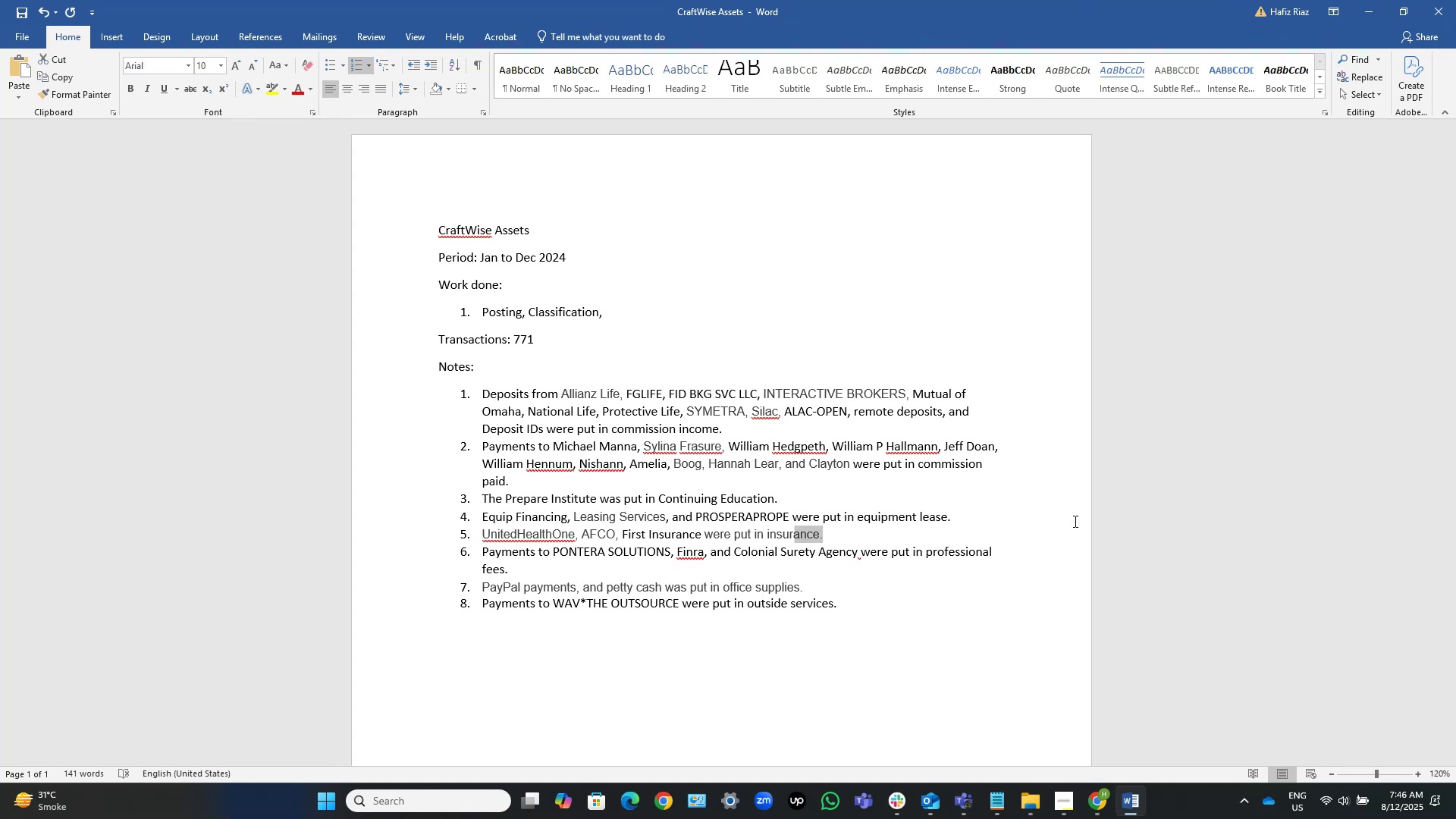 
key(Control+Shift+ArrowLeft)
 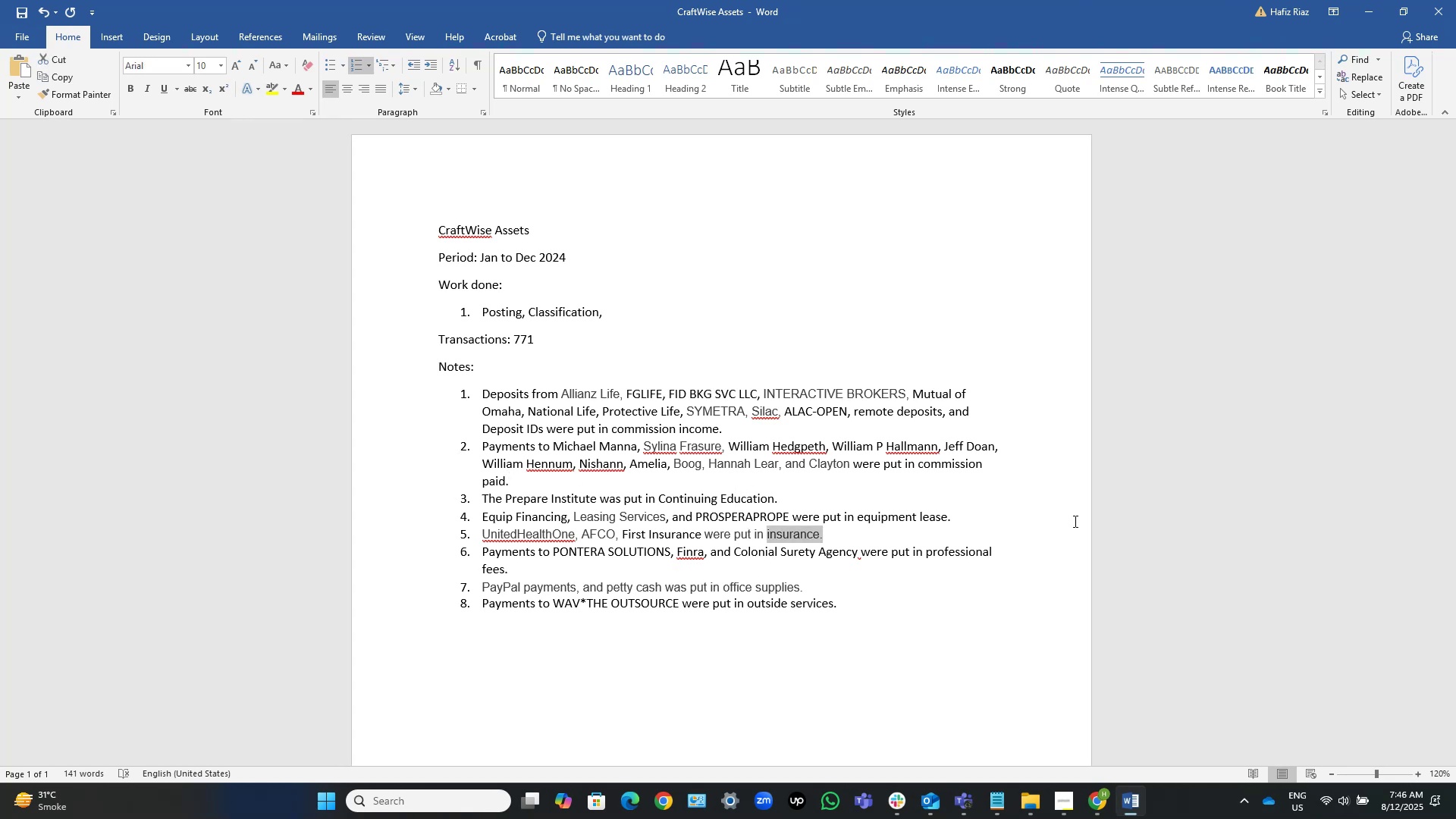 
key(Control+Shift+ArrowLeft)
 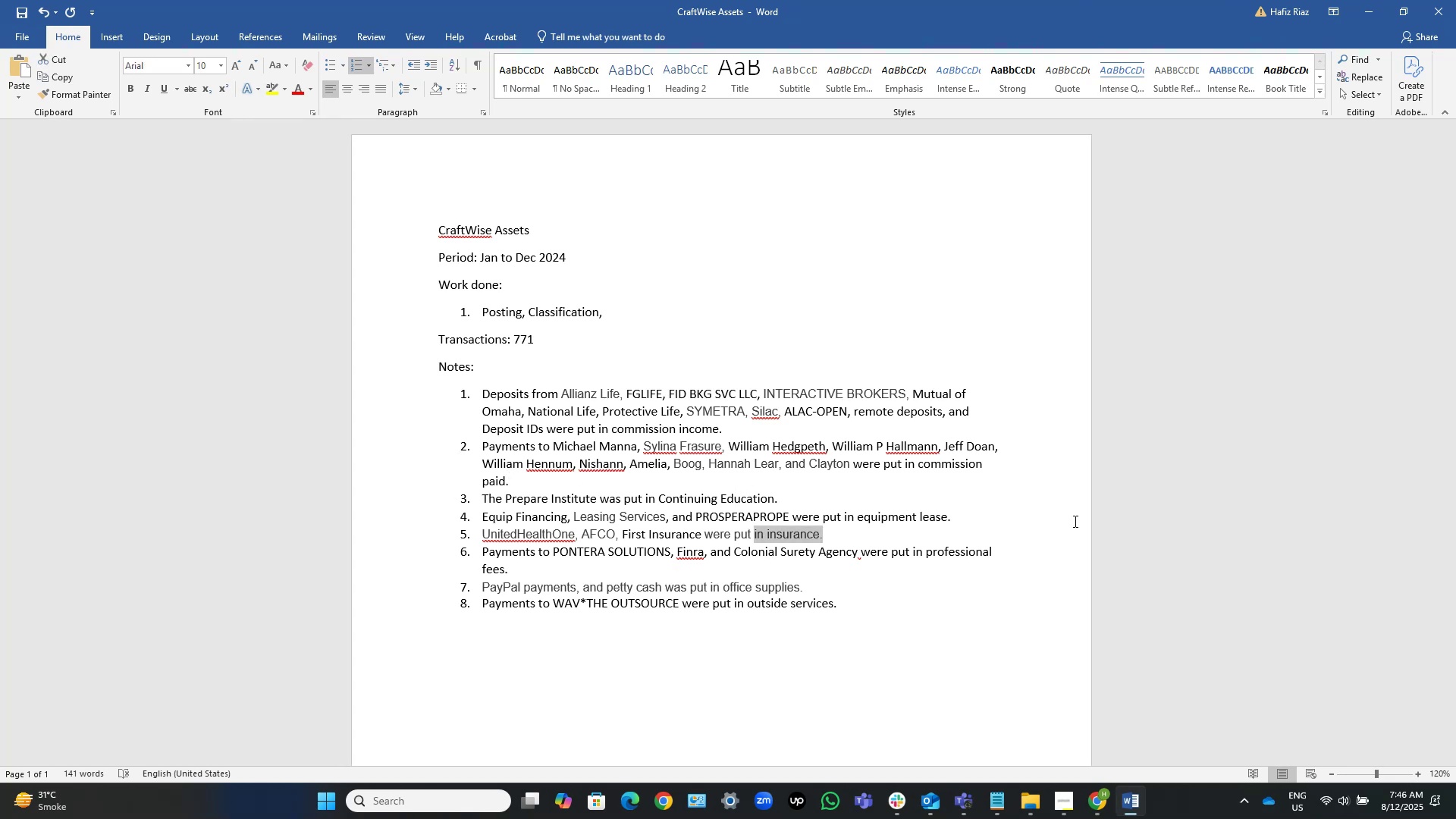 
key(Control+Shift+ArrowLeft)
 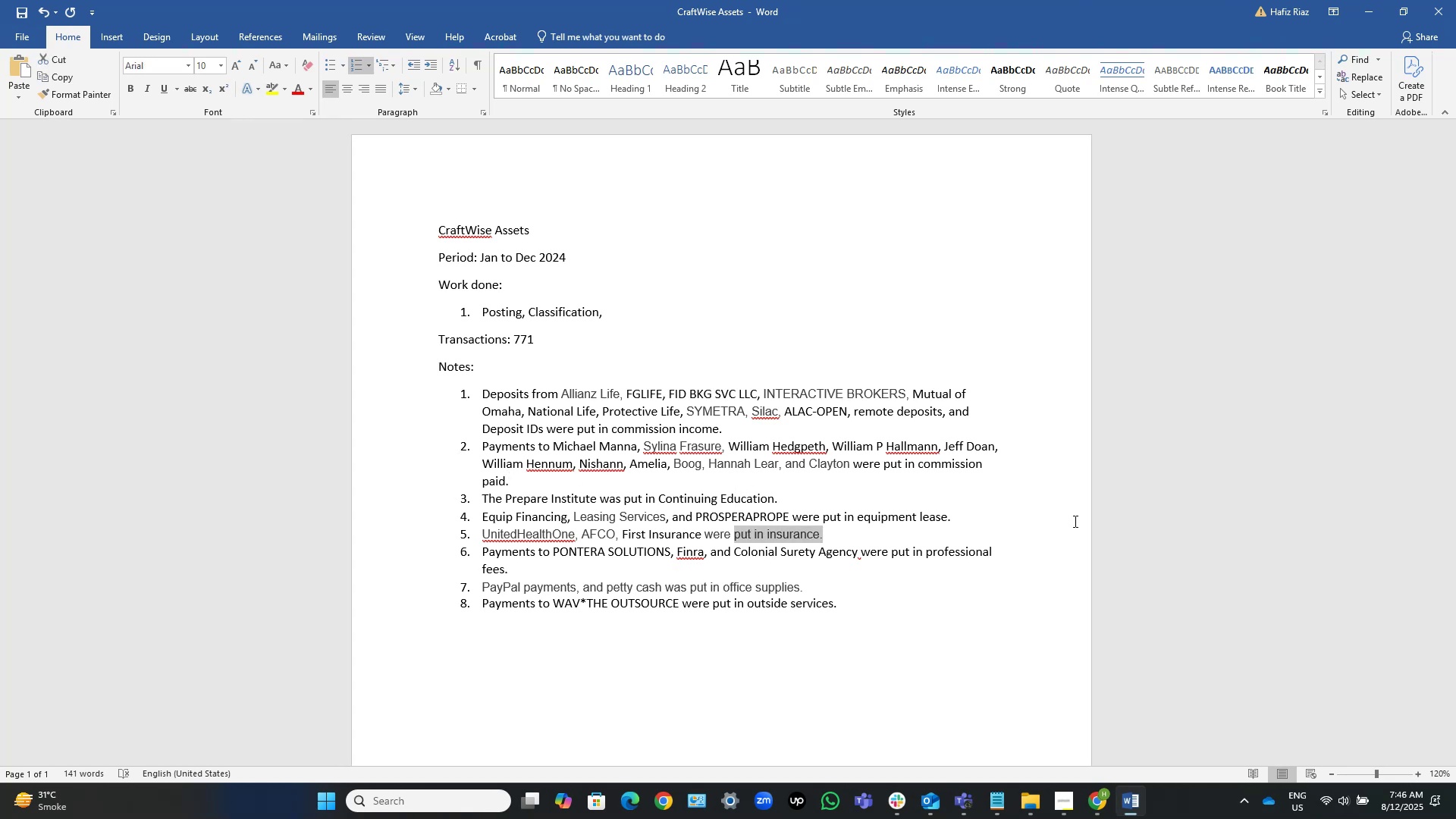 
key(Control+Shift+ArrowLeft)
 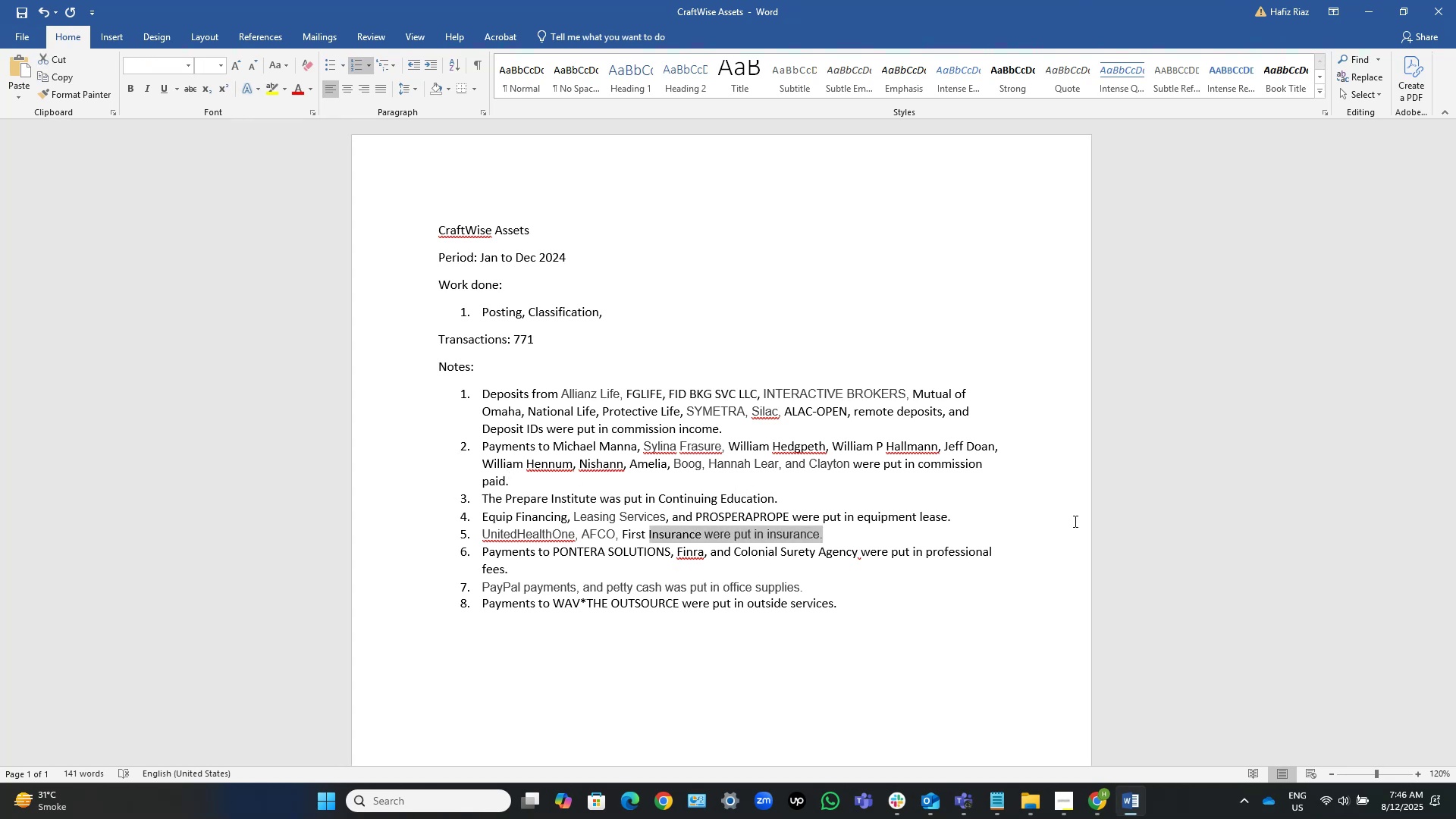 
key(Control+Shift+ArrowLeft)
 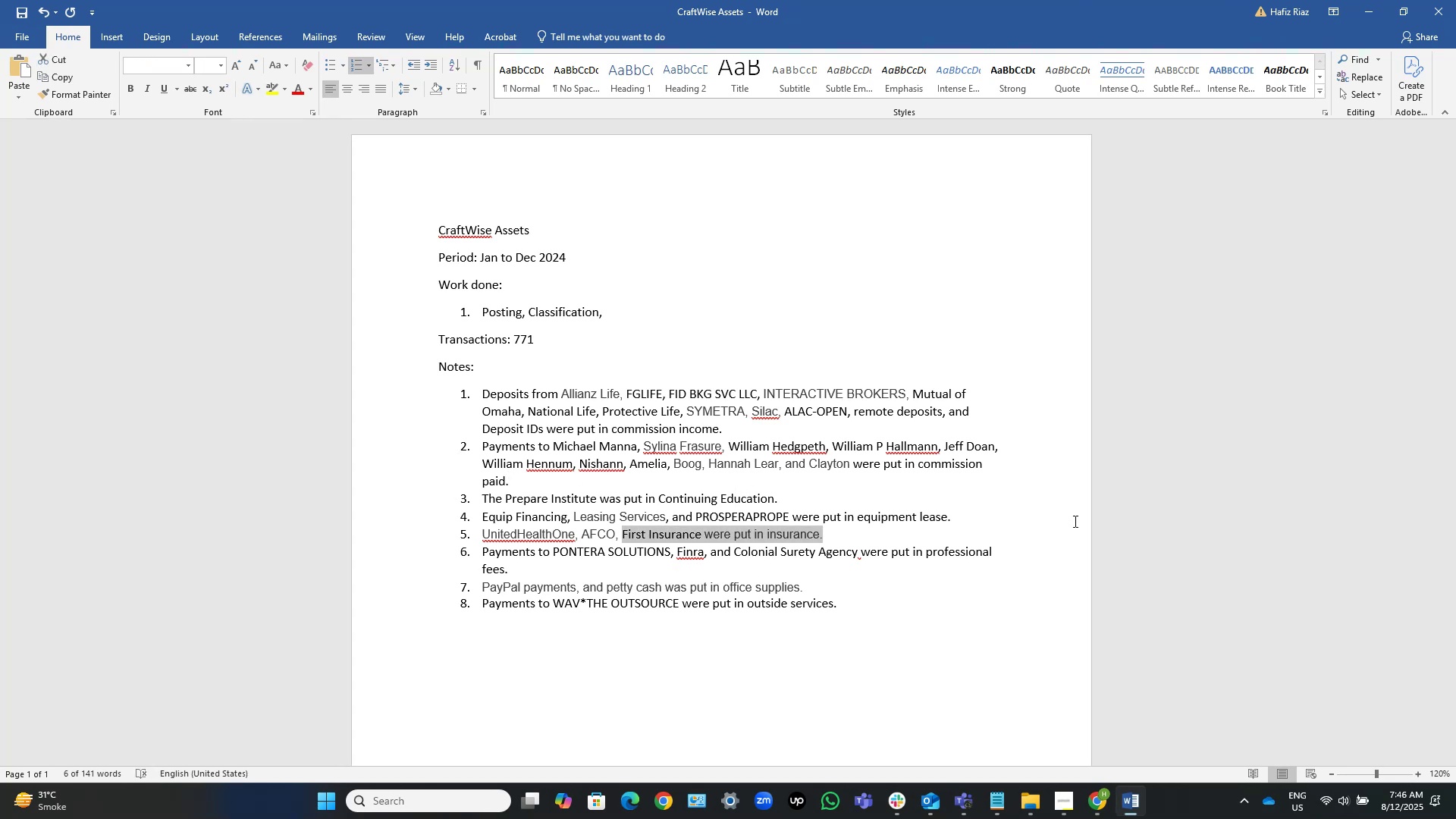 
key(Control+C)
 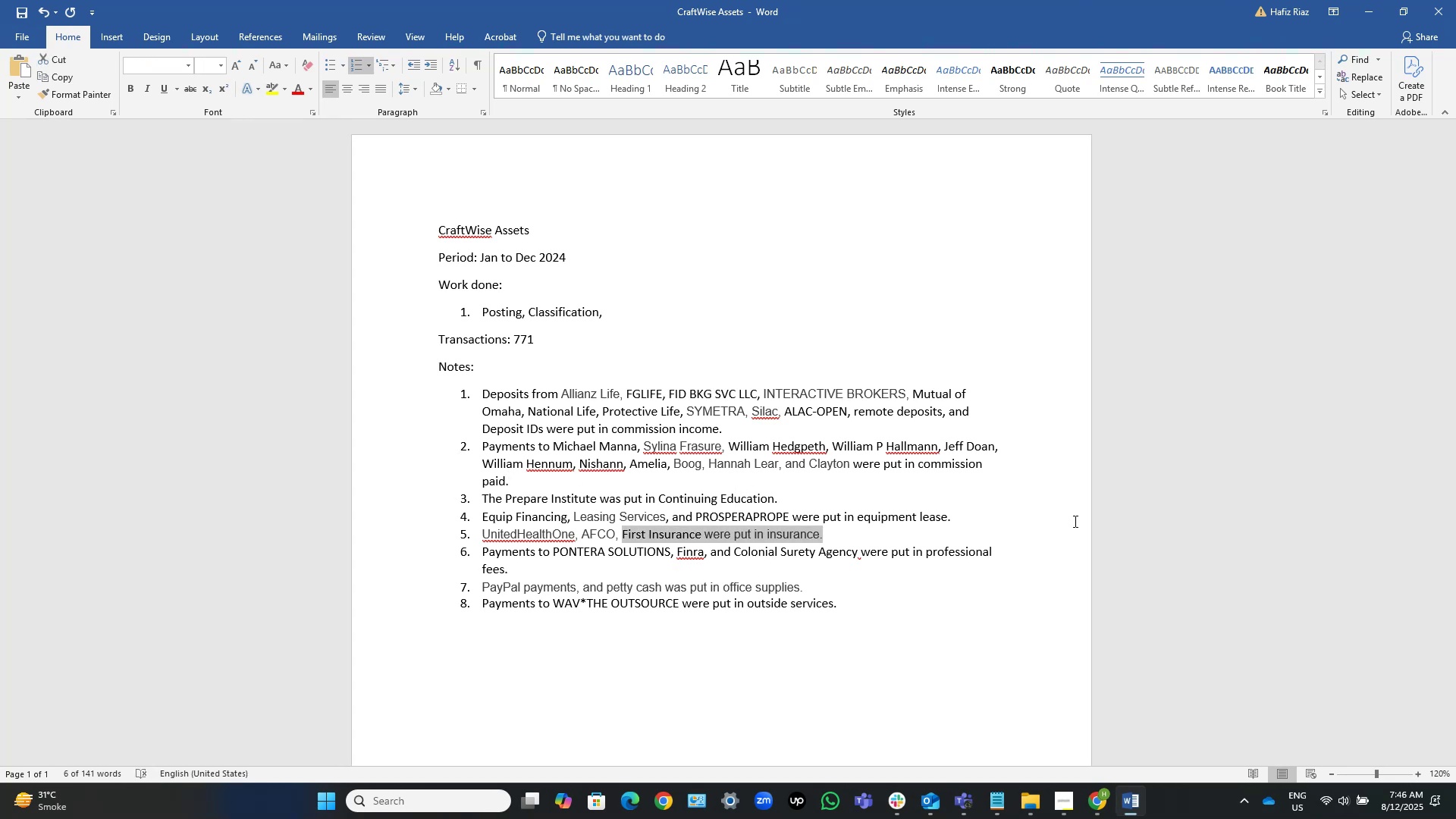 
key(Control+C)
 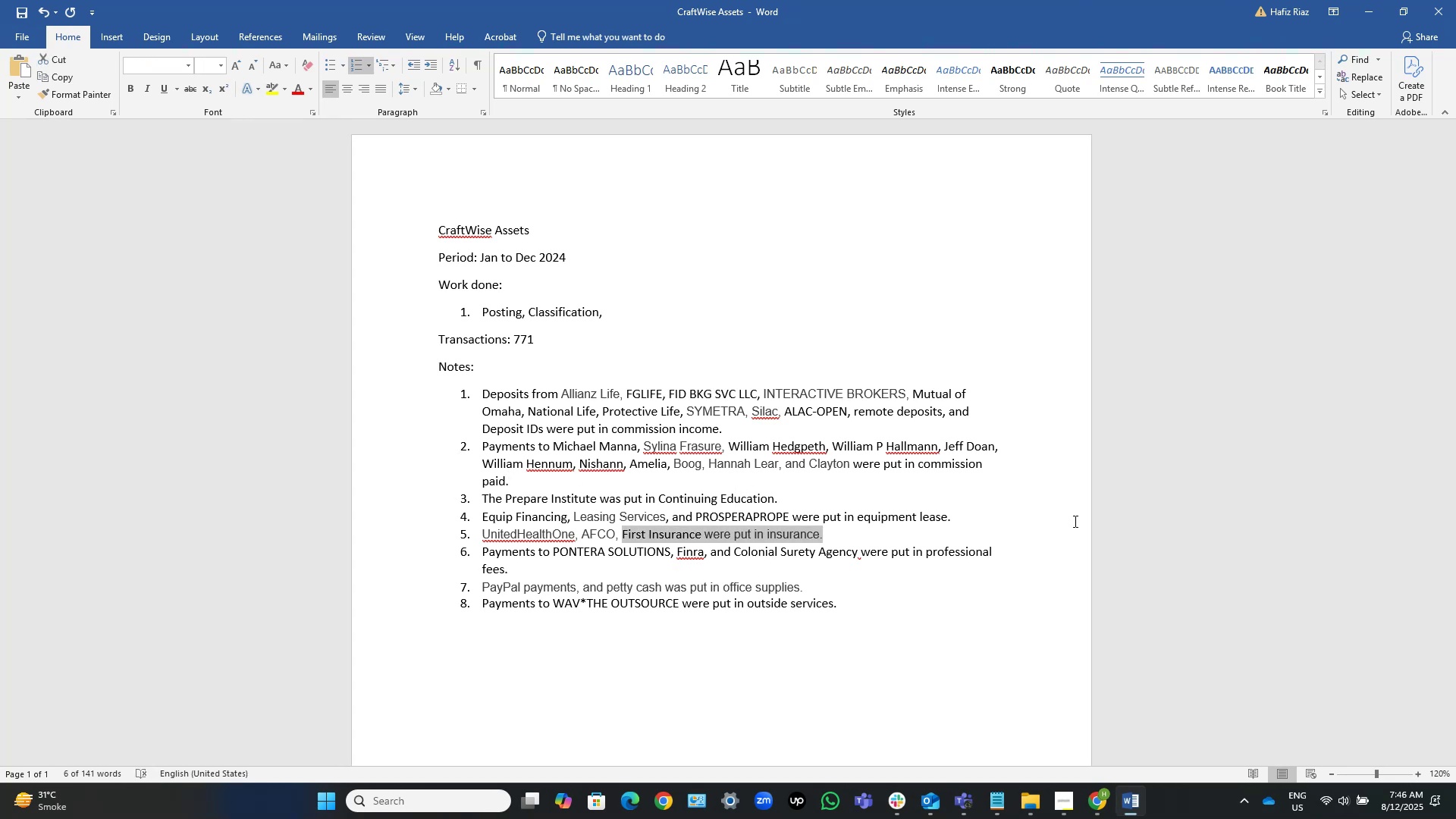 
key(Control+C)
 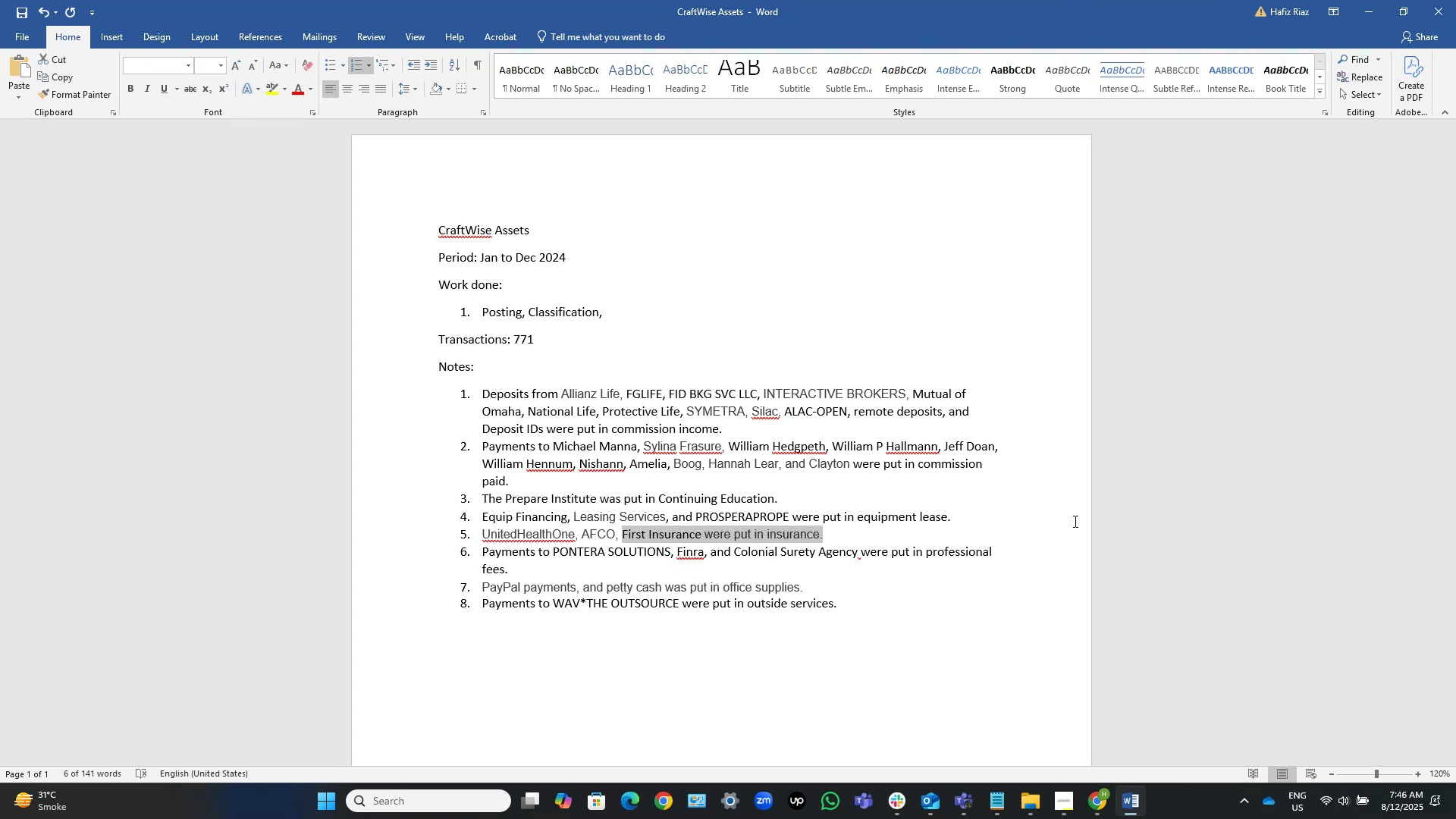 
hold_key(key=C, duration=0.48)
 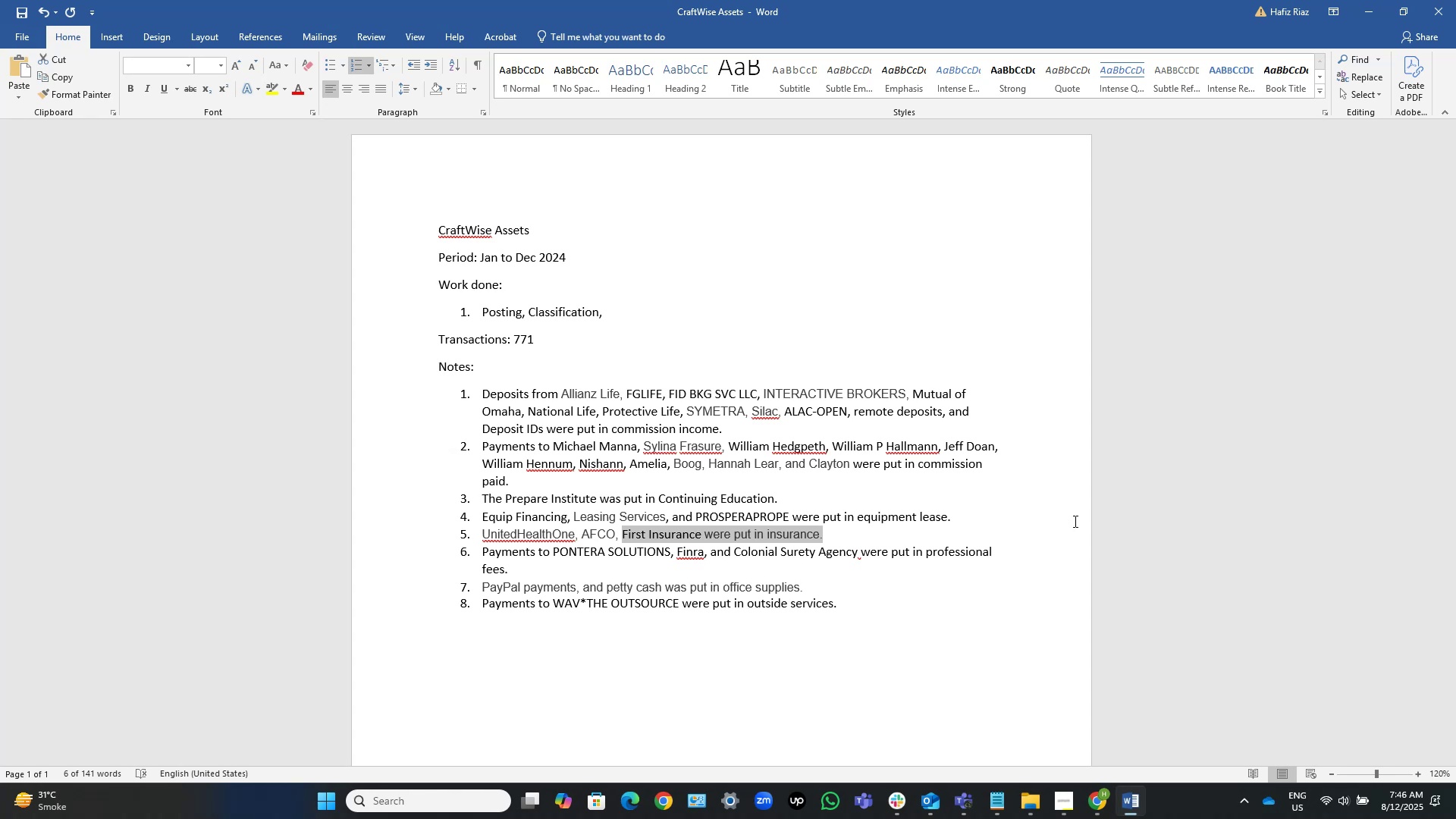 
key(ArrowUp)
 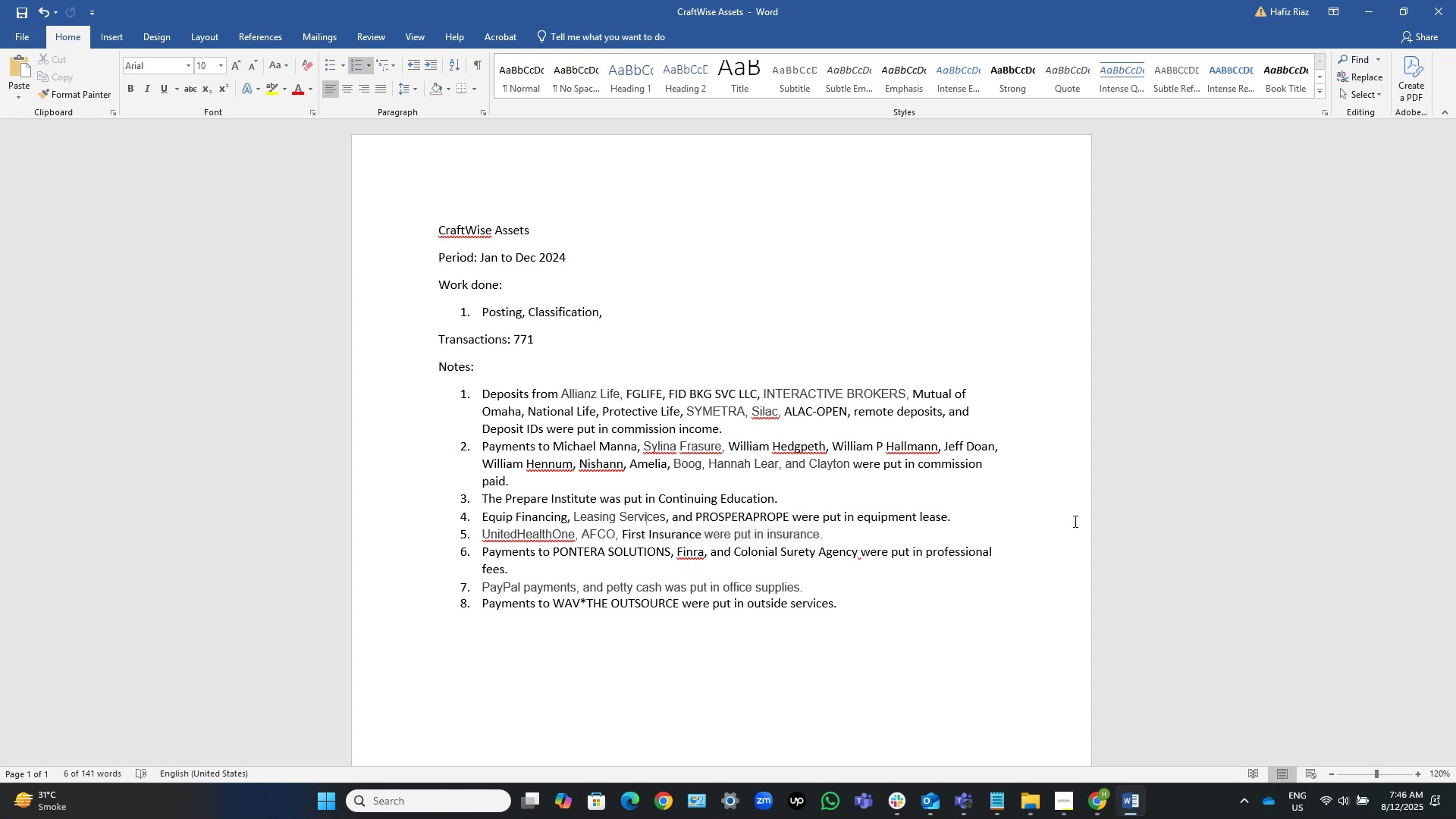 
key(ArrowUp)
 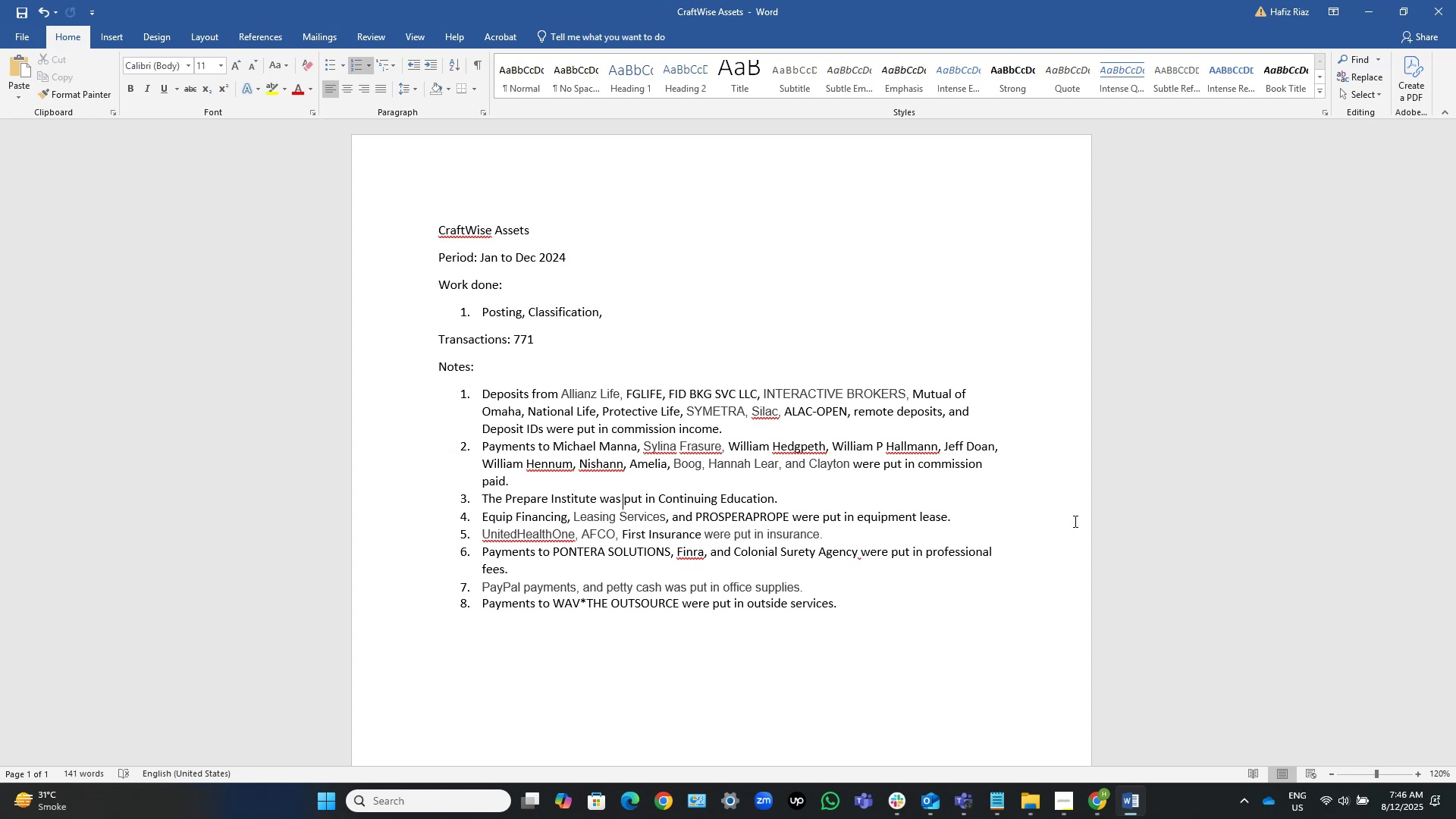 
key(ArrowUp)
 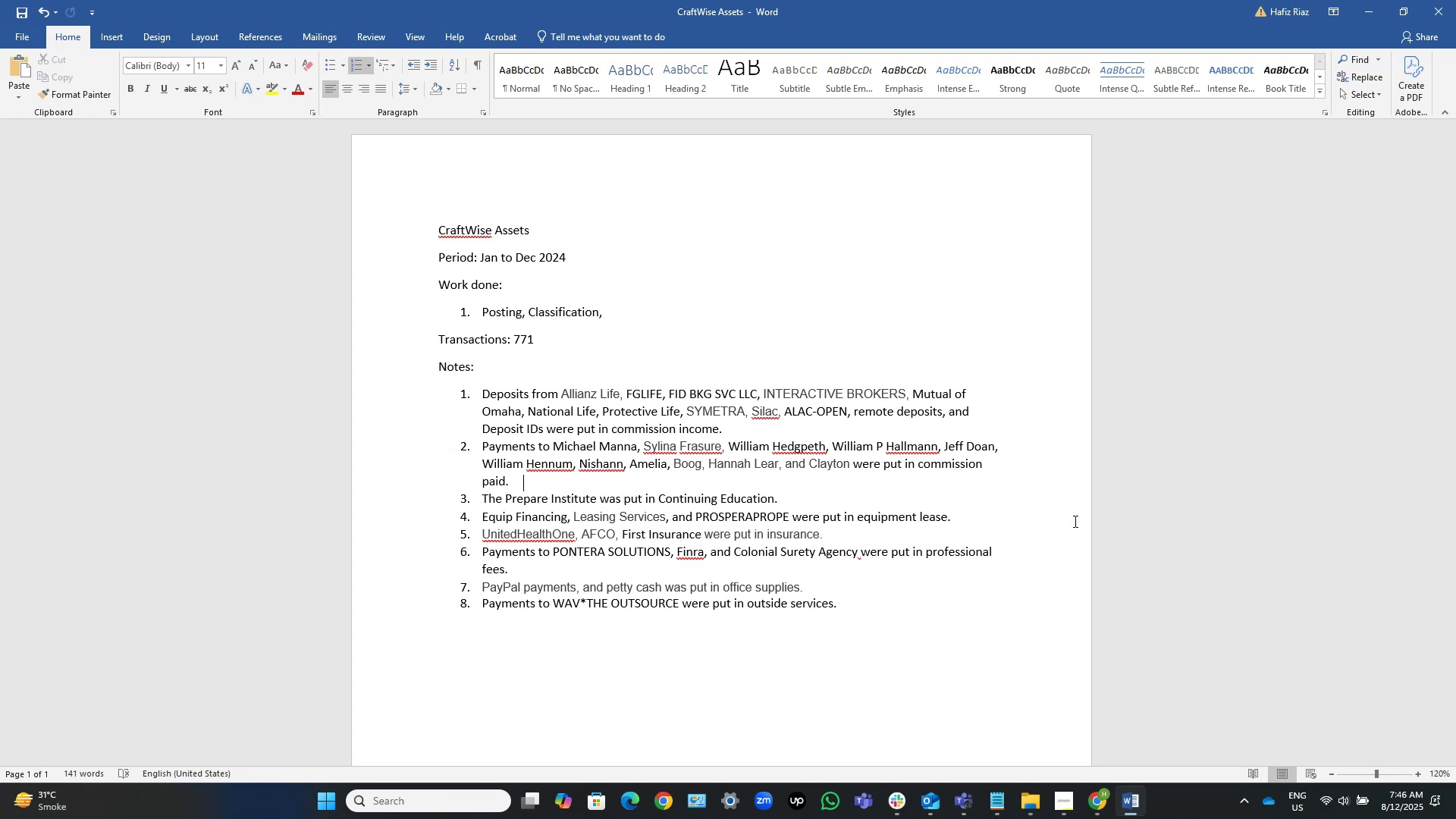 
key(ArrowUp)
 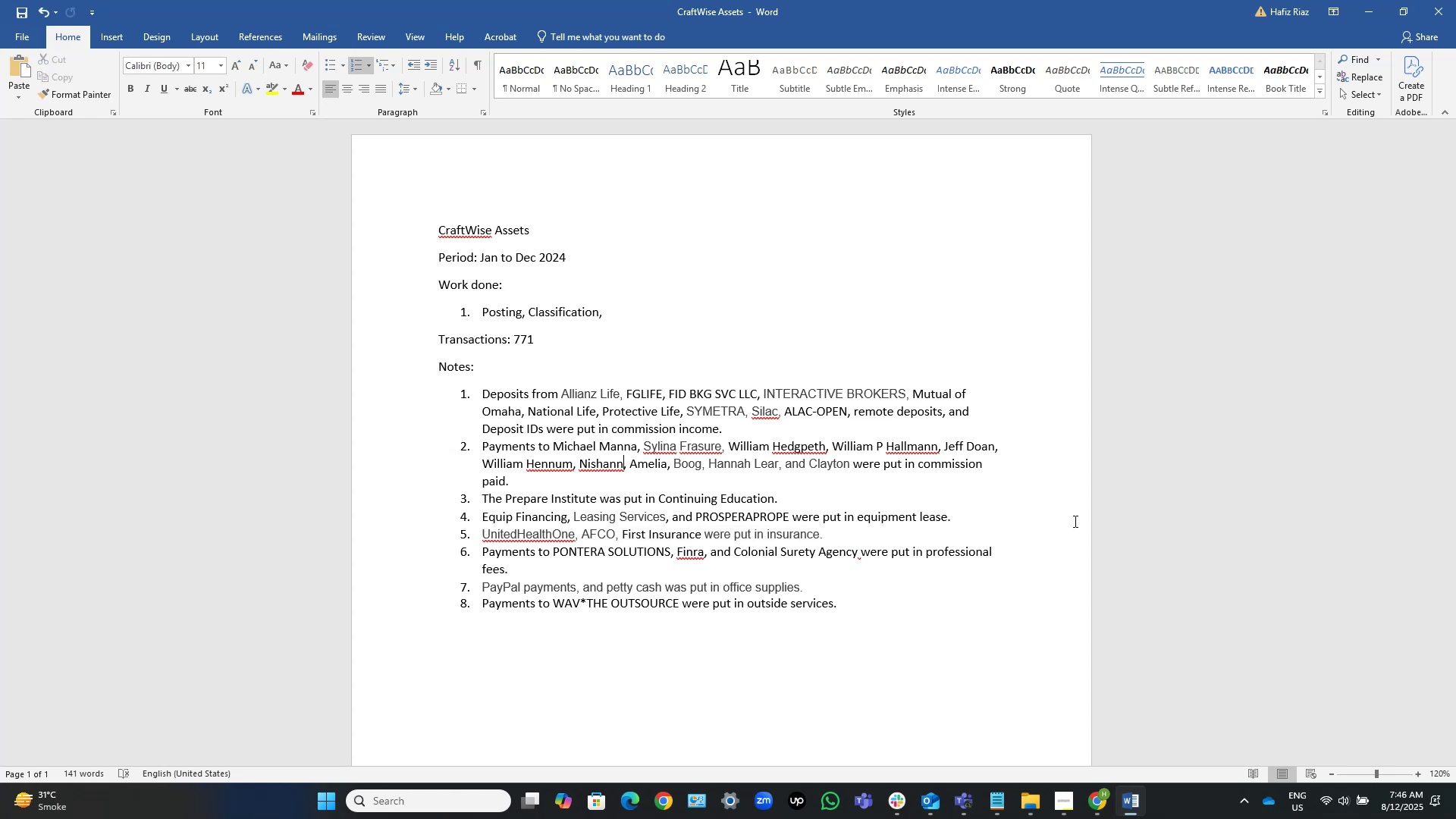 
key(ArrowUp)
 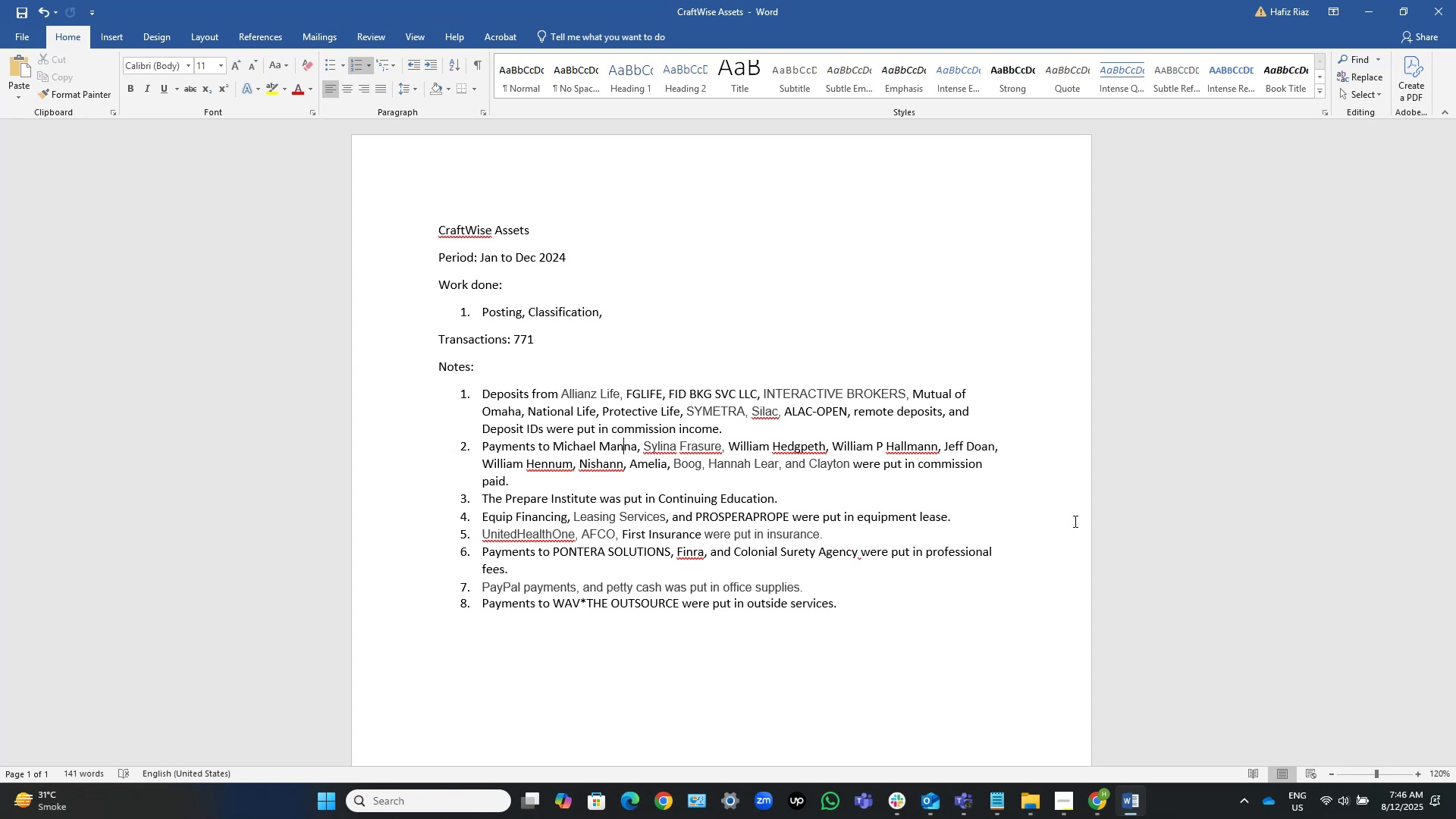 
key(Home)
 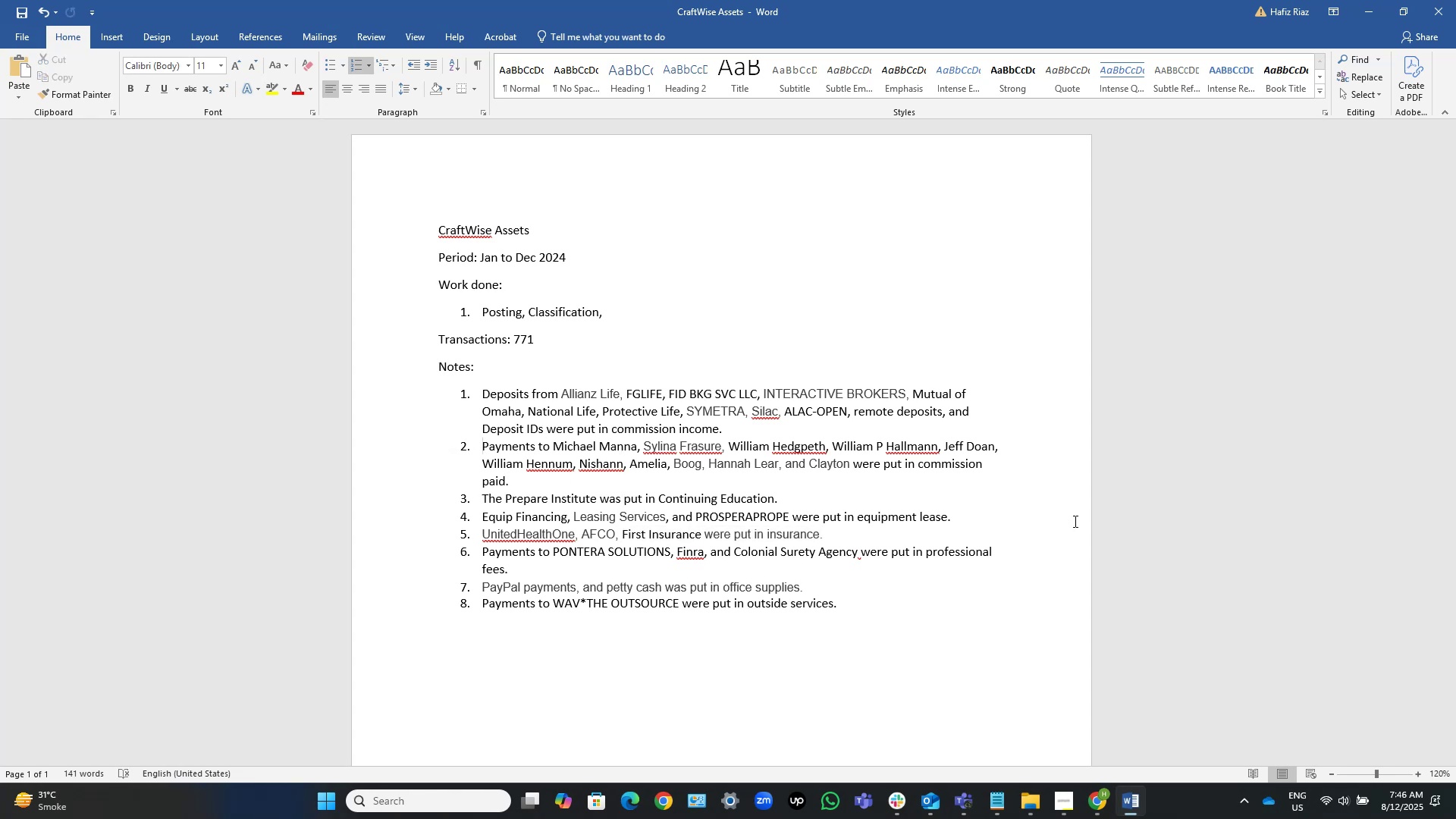 
key(NumpadEnter)
 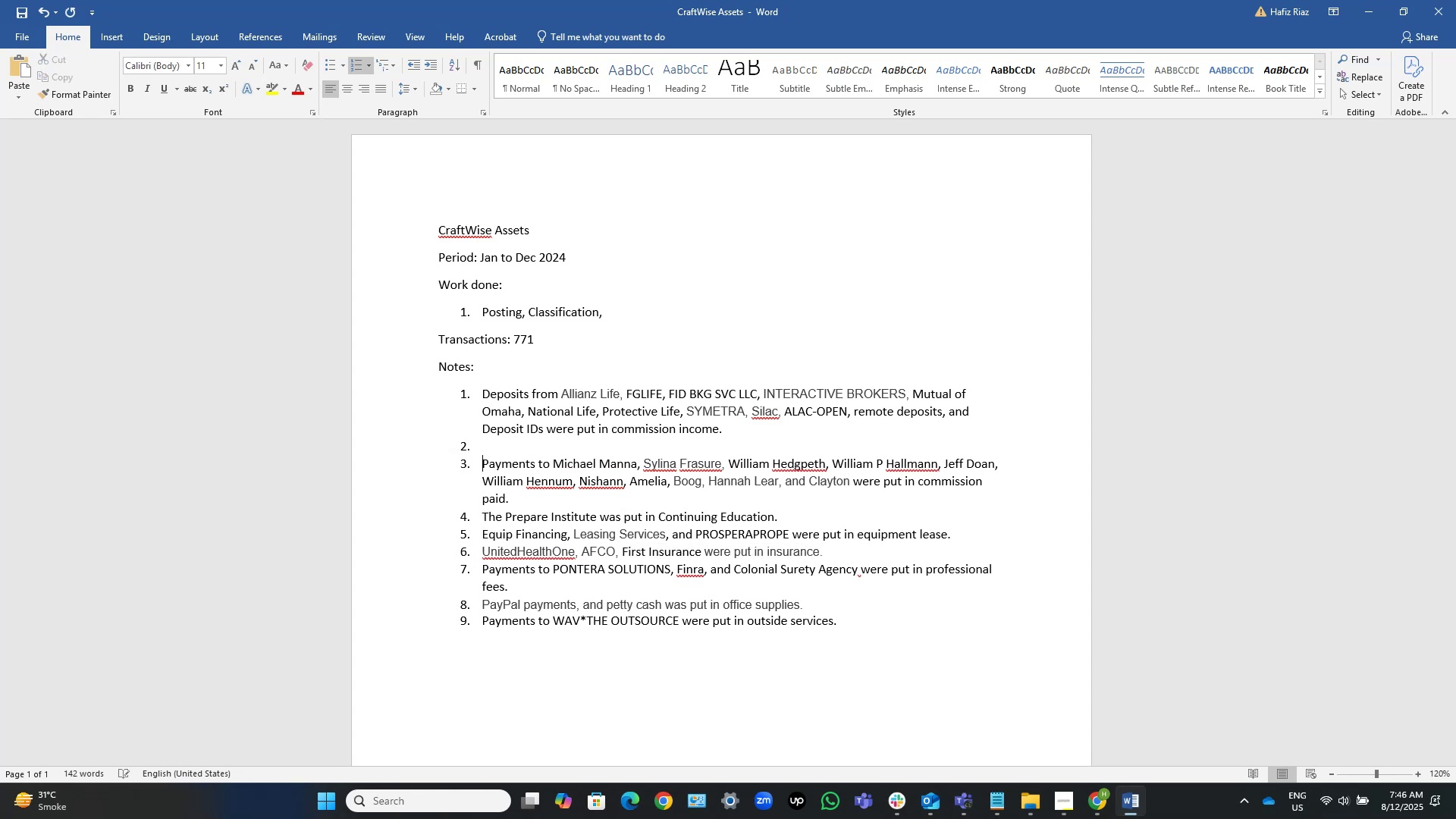 
key(ArrowUp)
 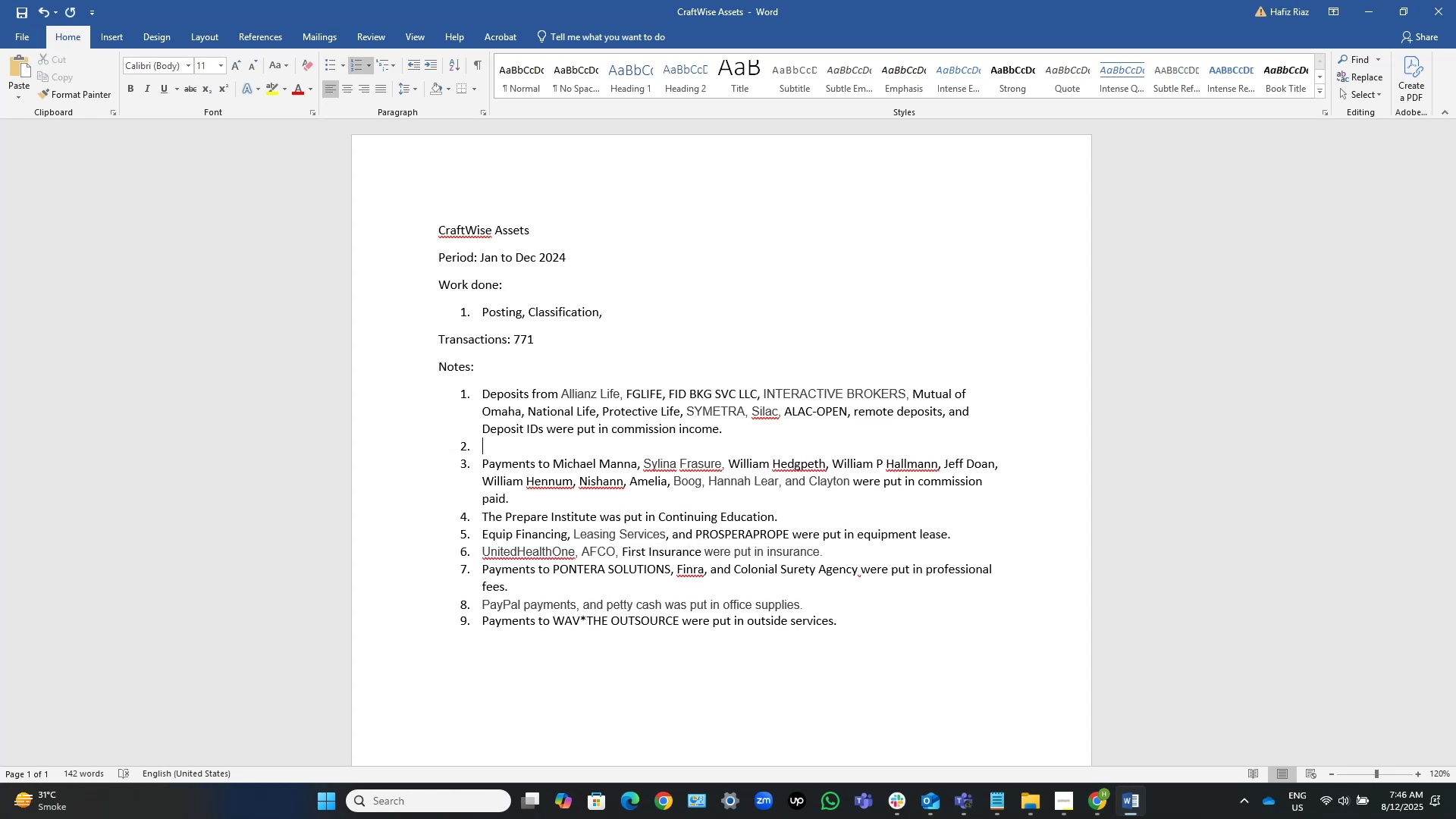 
key(Control+V)
 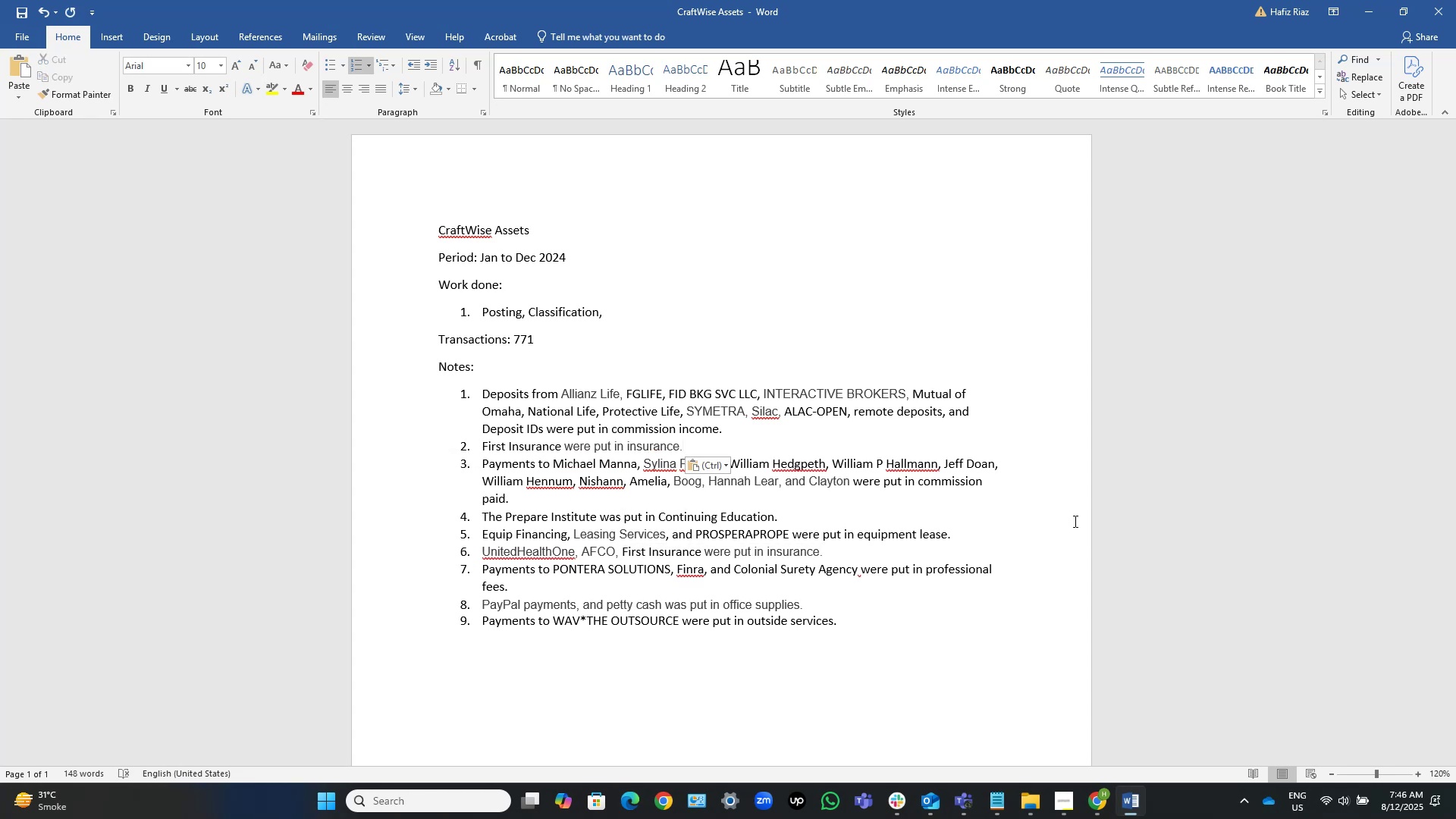 
key(Control+ArrowLeft)
 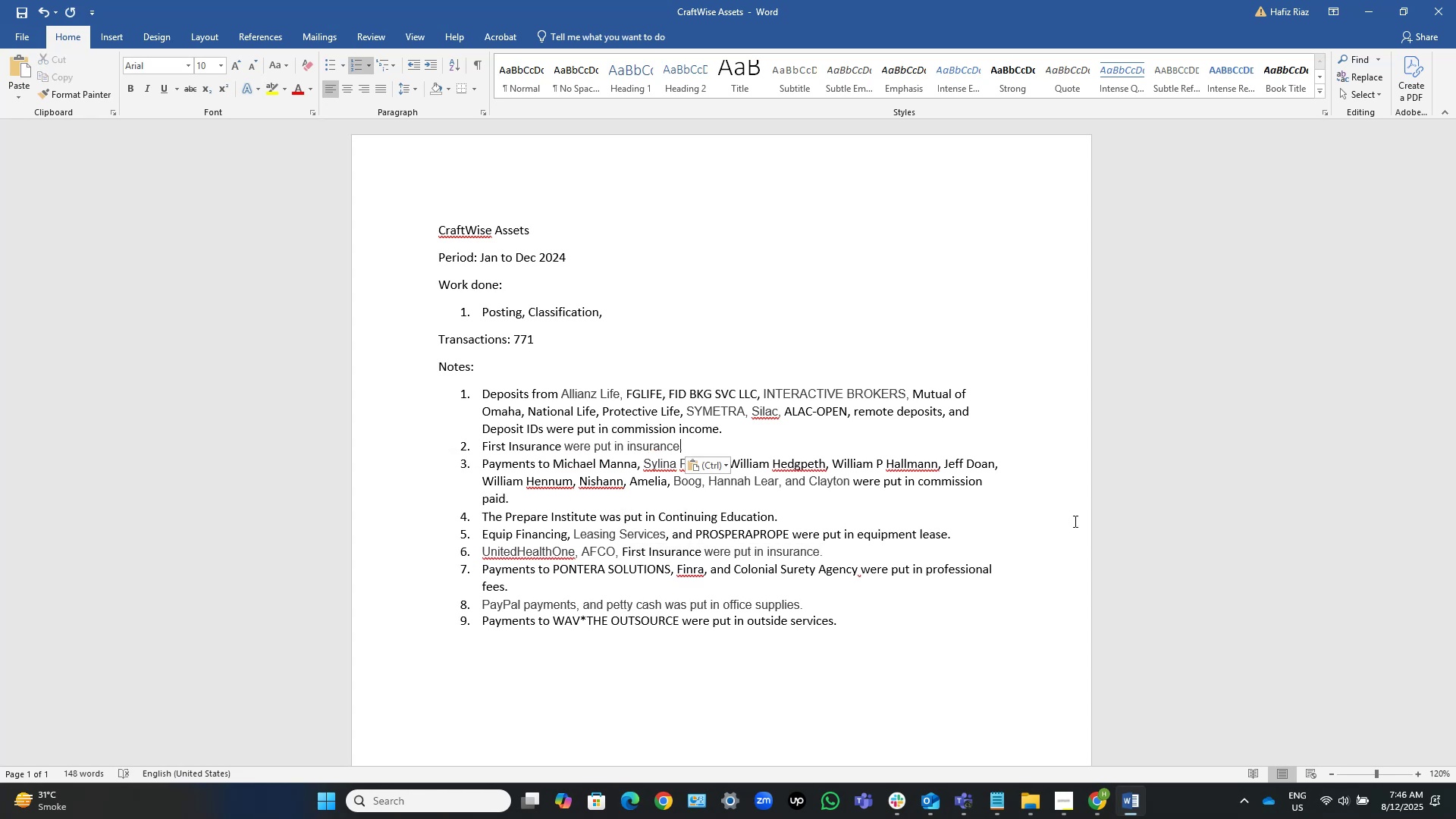 
key(Control+ArrowLeft)
 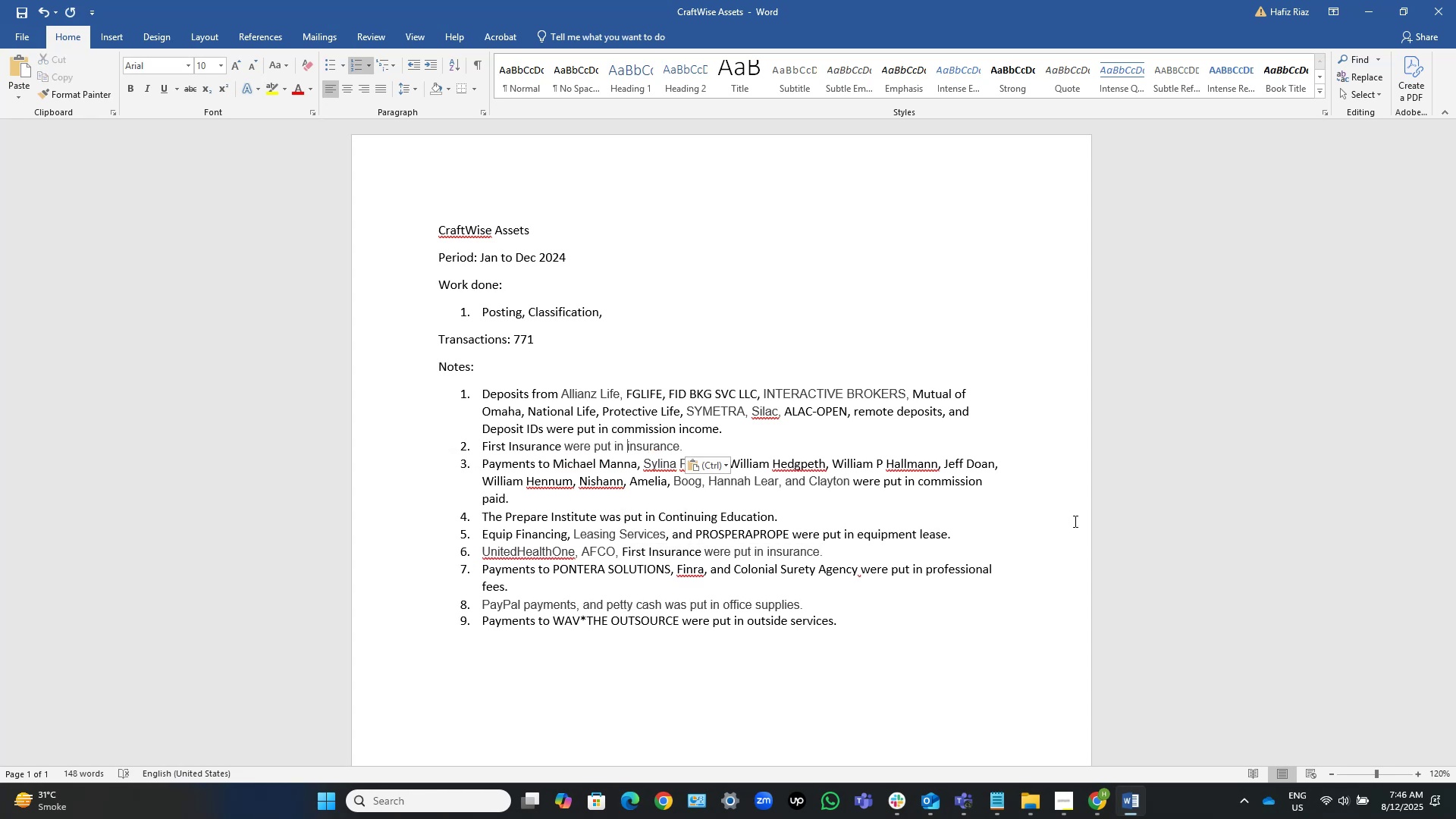 
type(auto )
 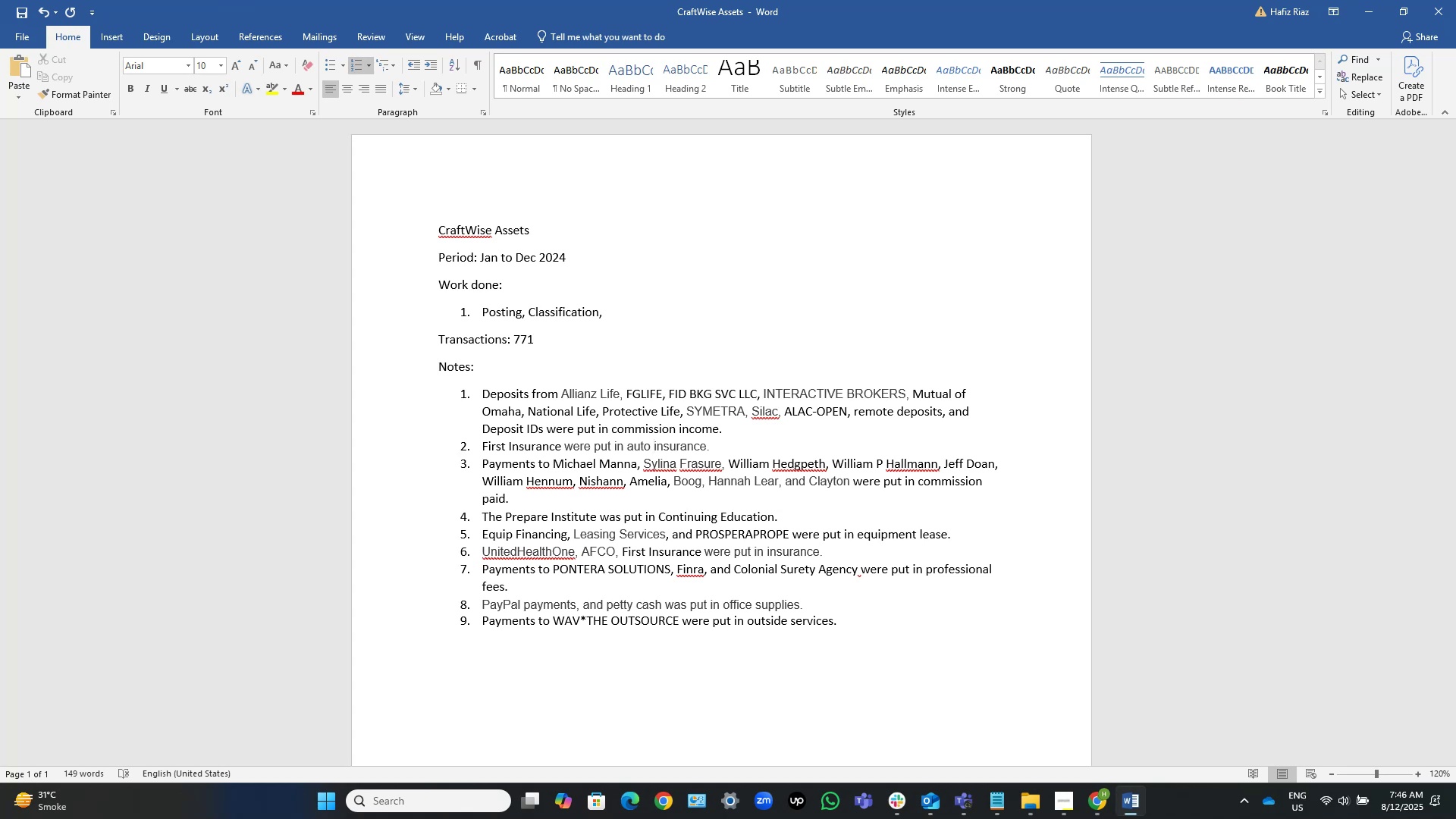 
key(Control+ArrowDown)
 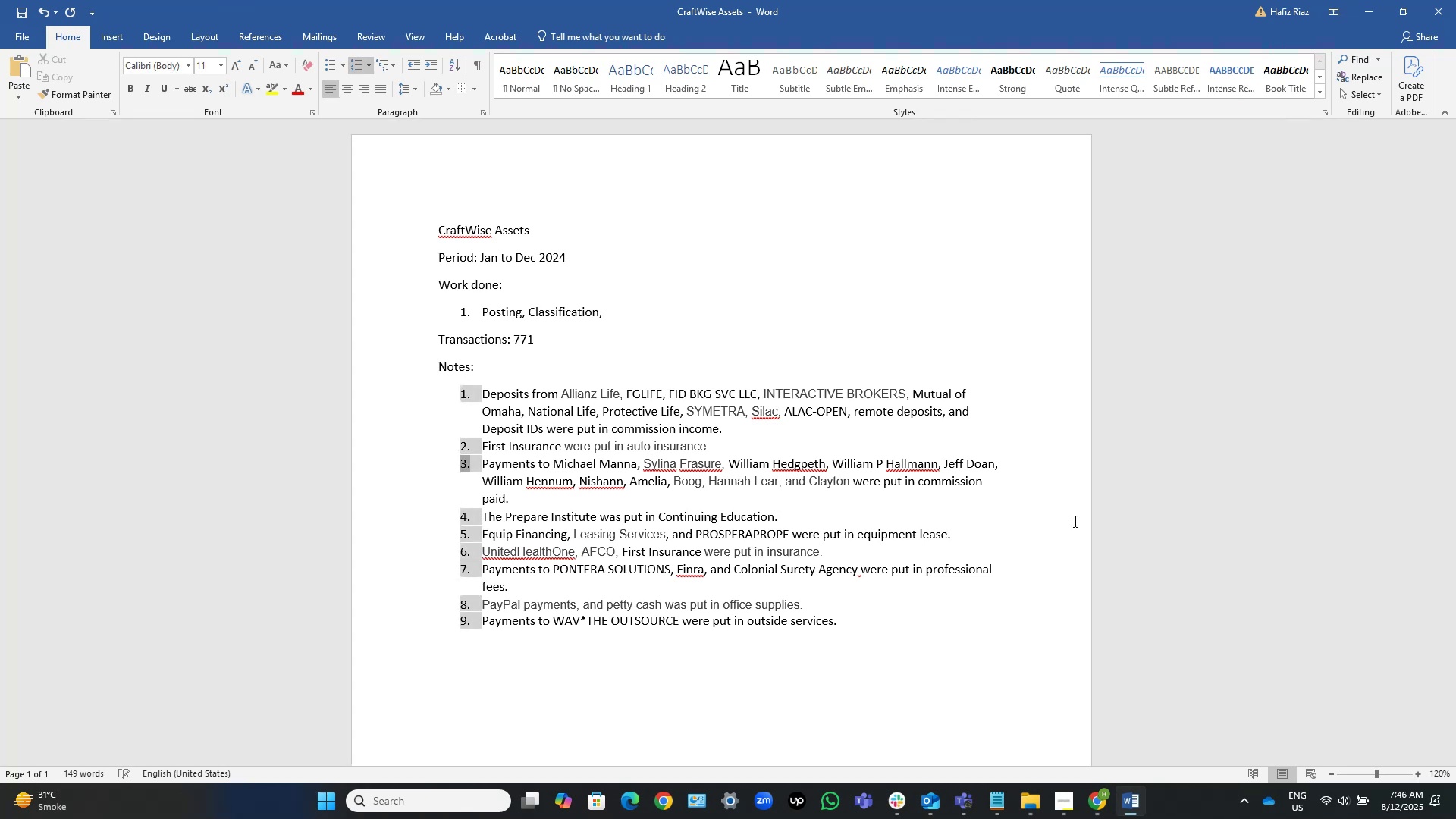 
key(ArrowDown)
 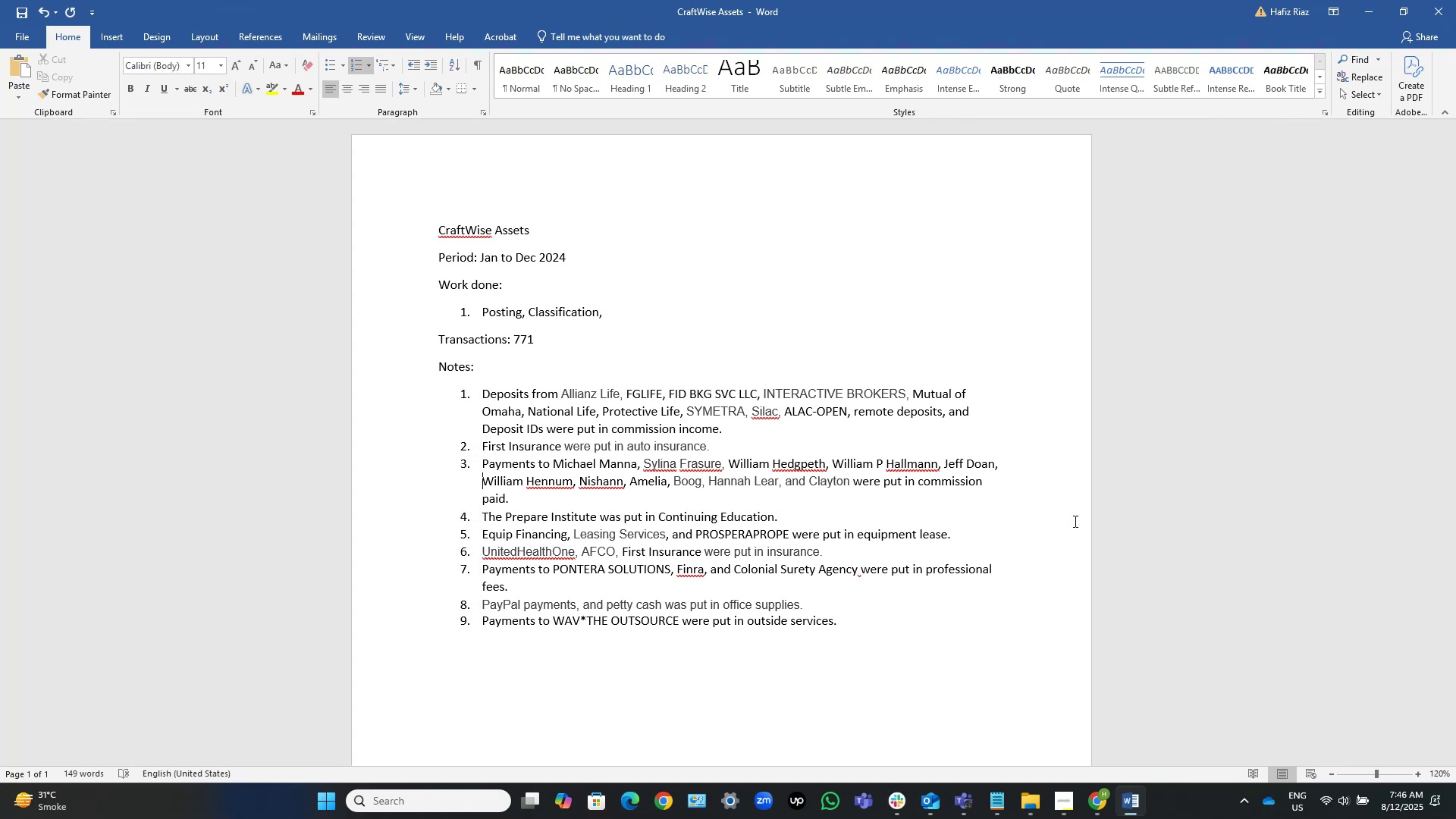 
key(ArrowDown)
 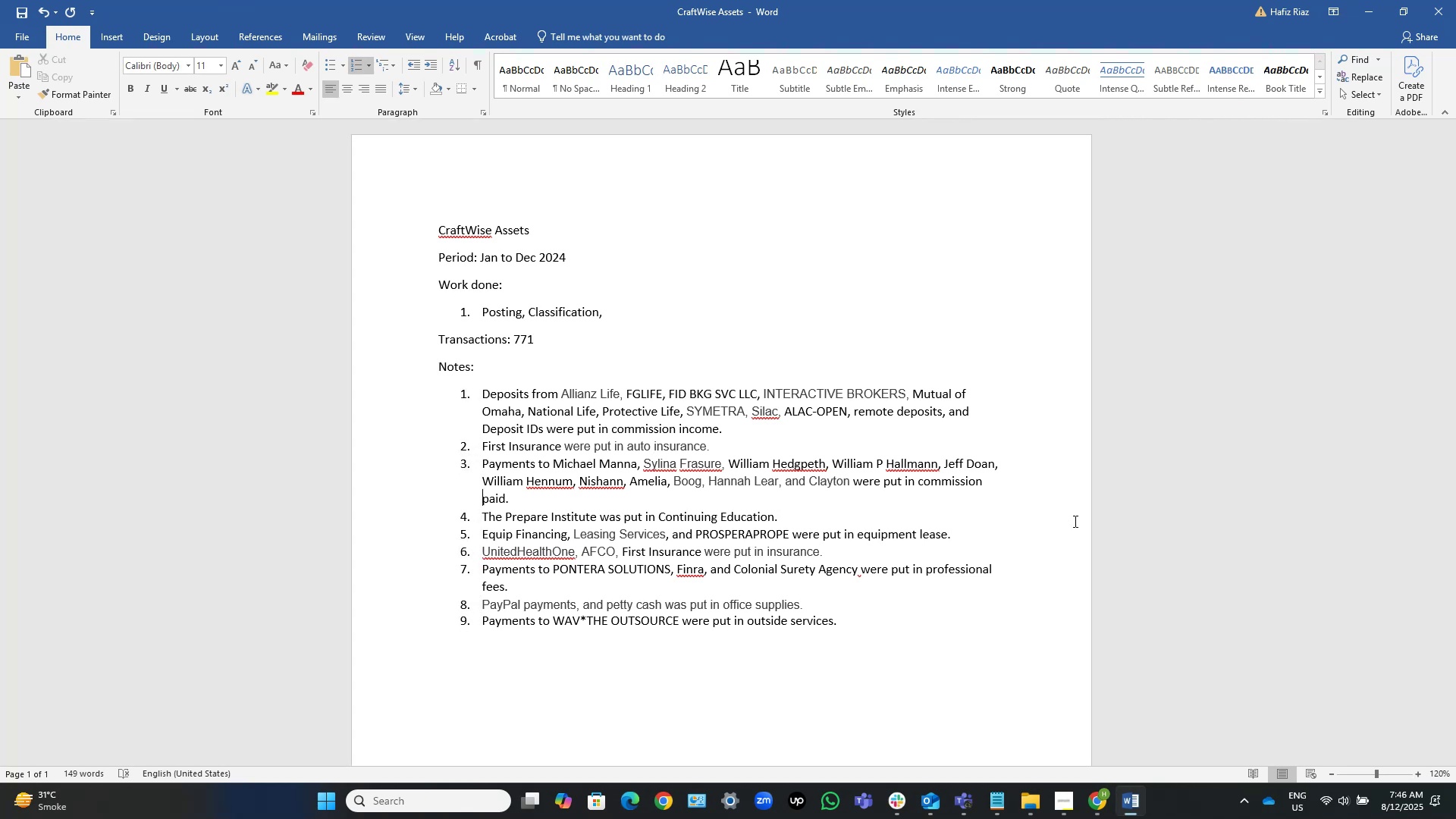 
key(ArrowDown)
 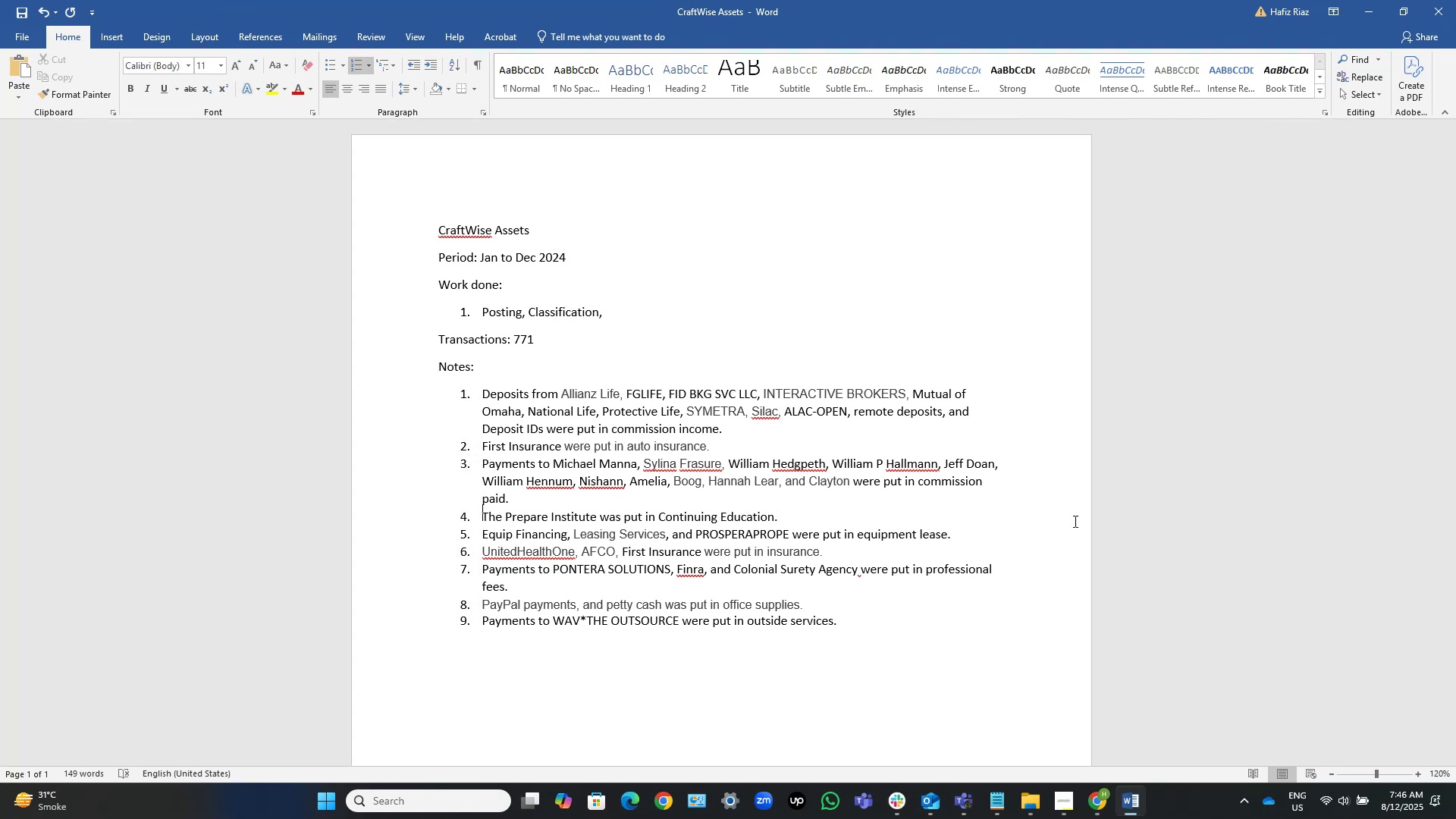 
key(ArrowDown)
 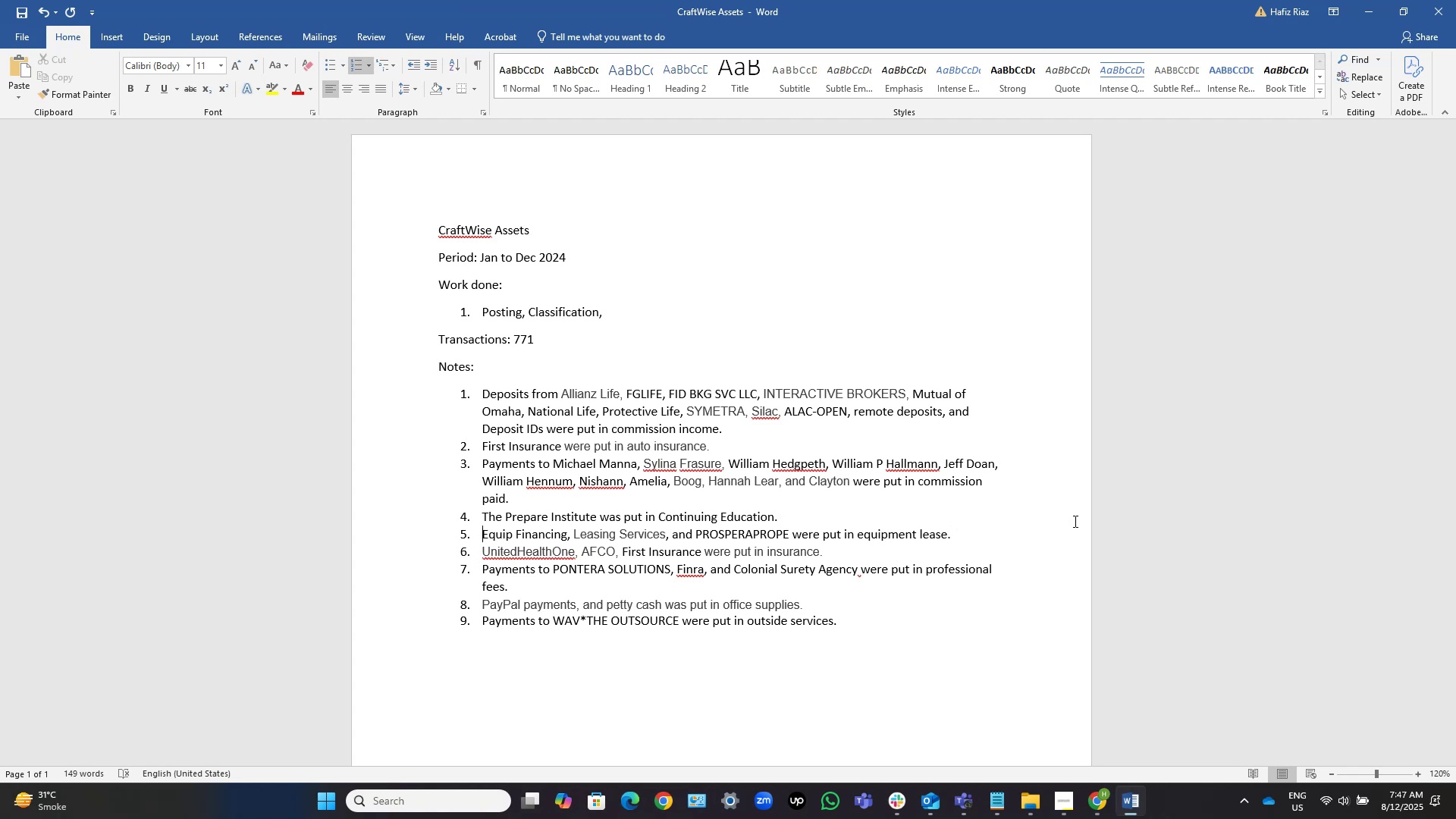 
wait(15.33)
 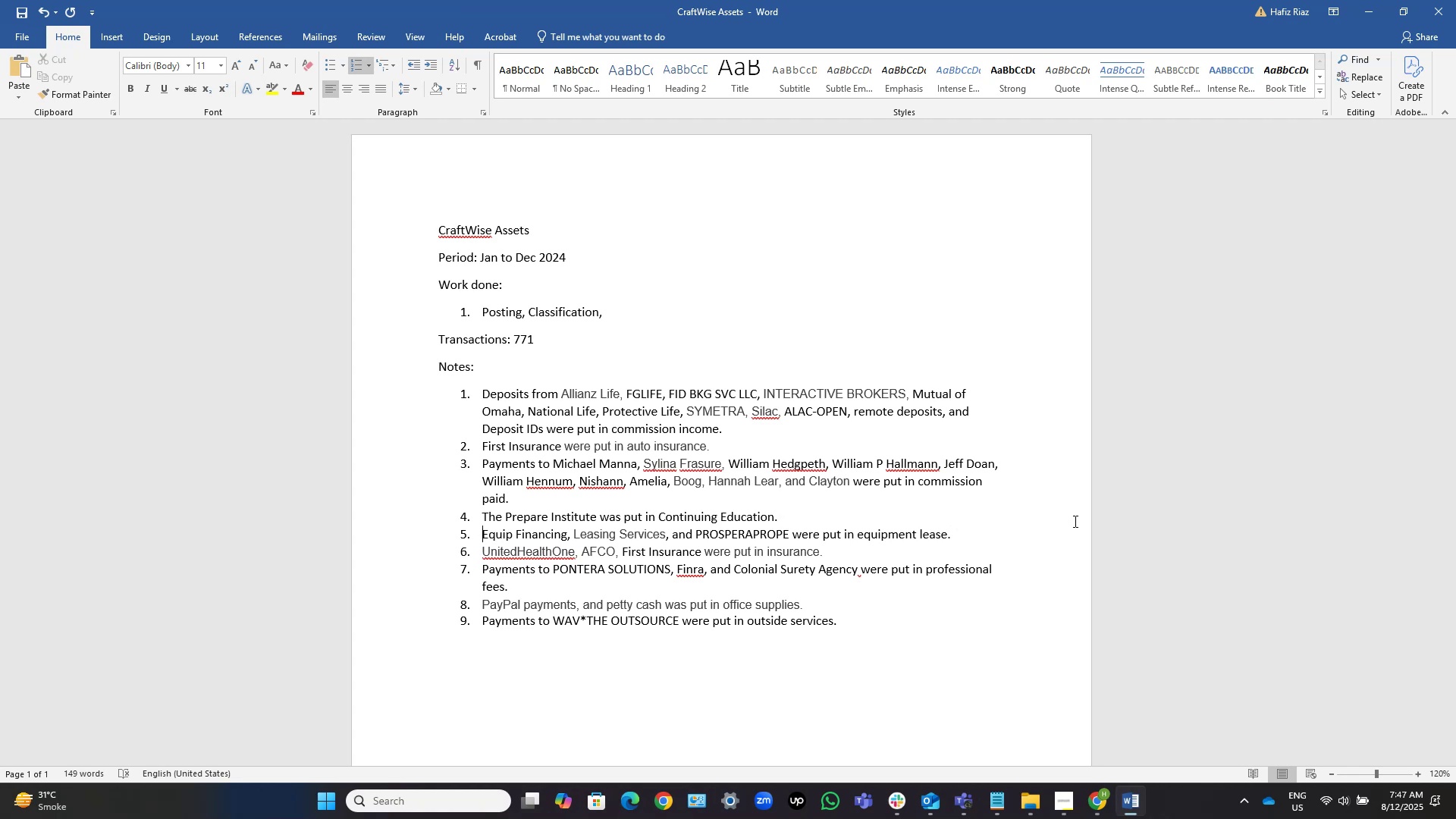 
key(ArrowDown)
 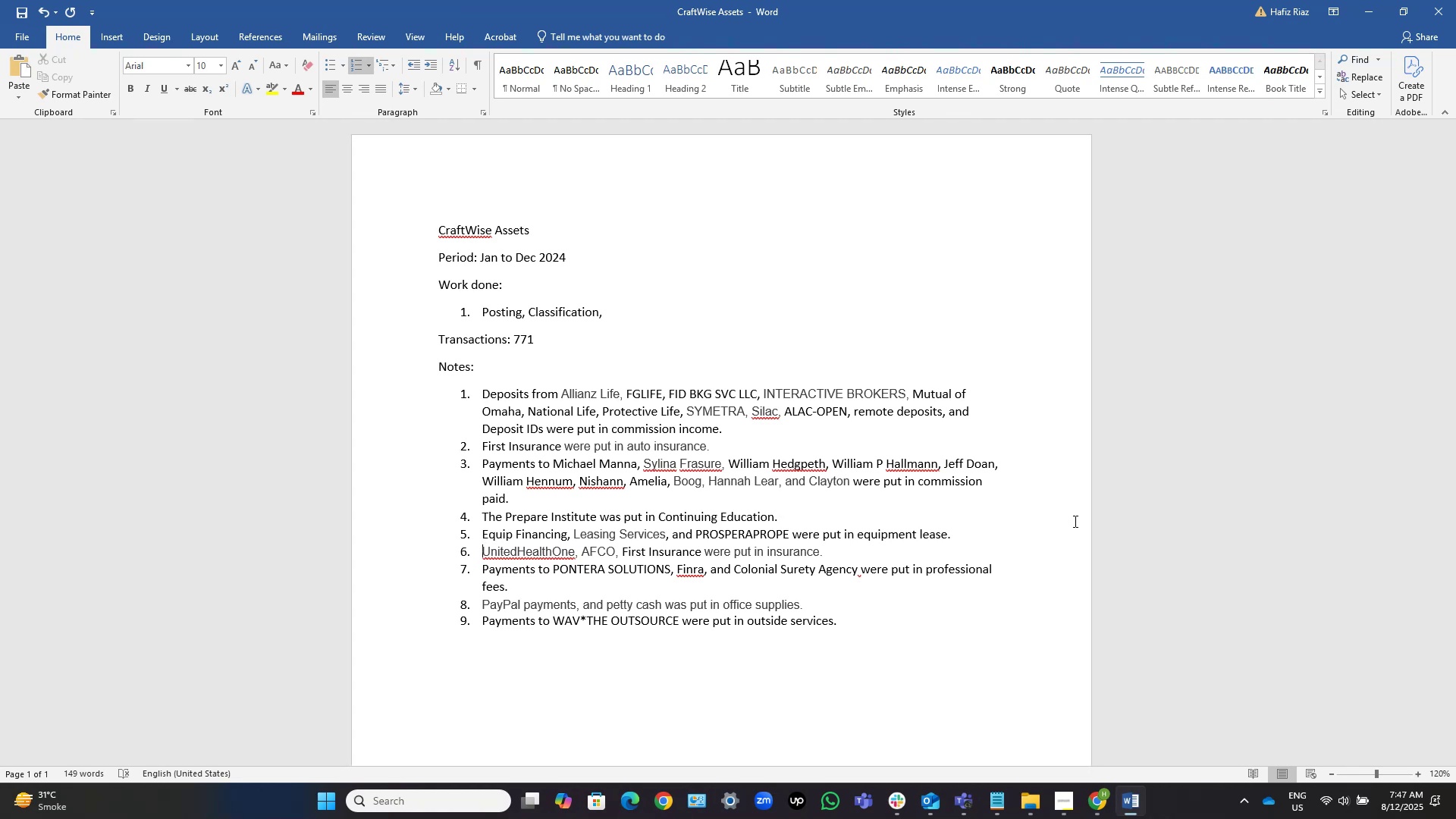 
key(ArrowDown)
 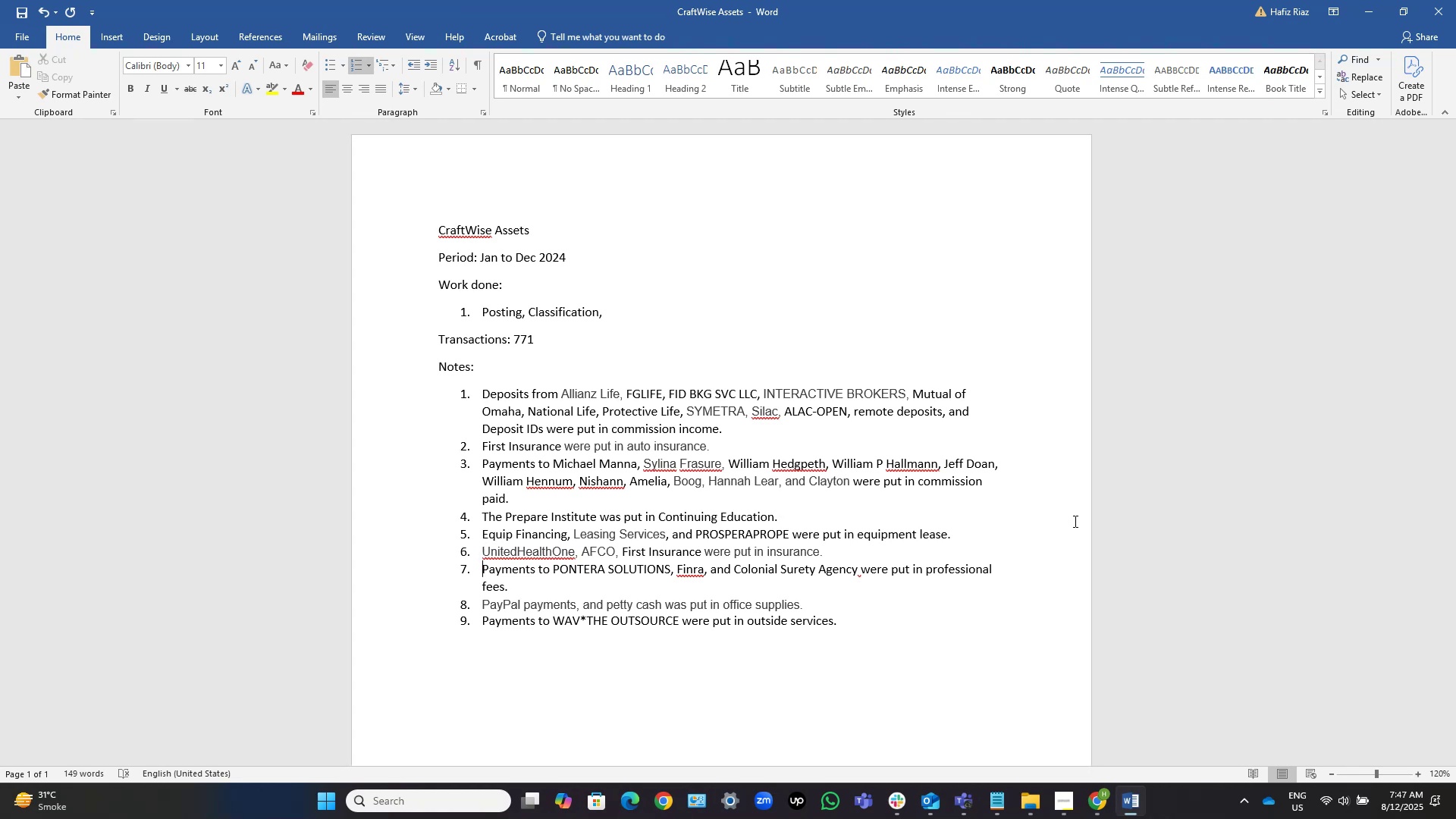 
key(ArrowDown)
 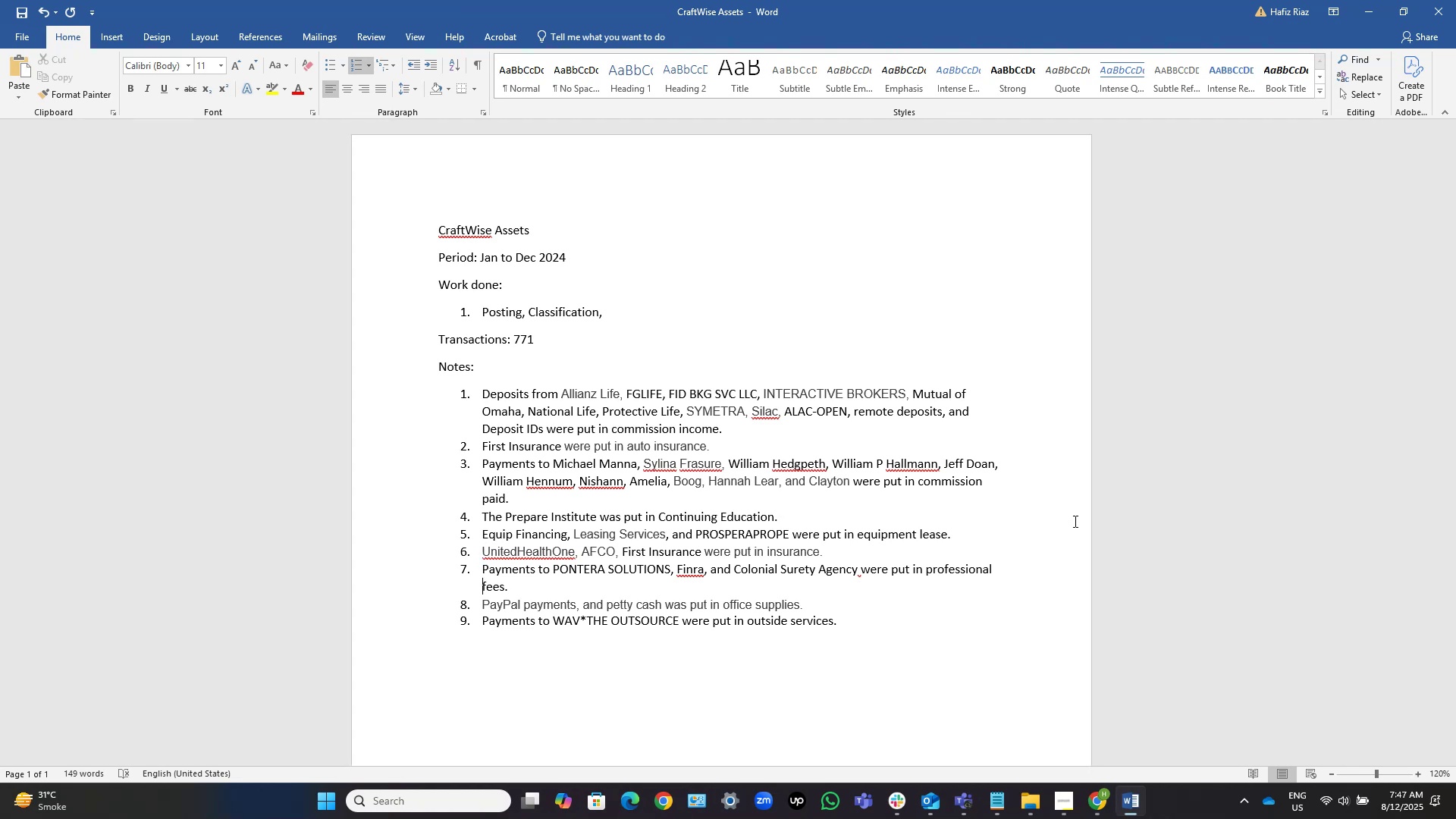 
key(ArrowDown)
 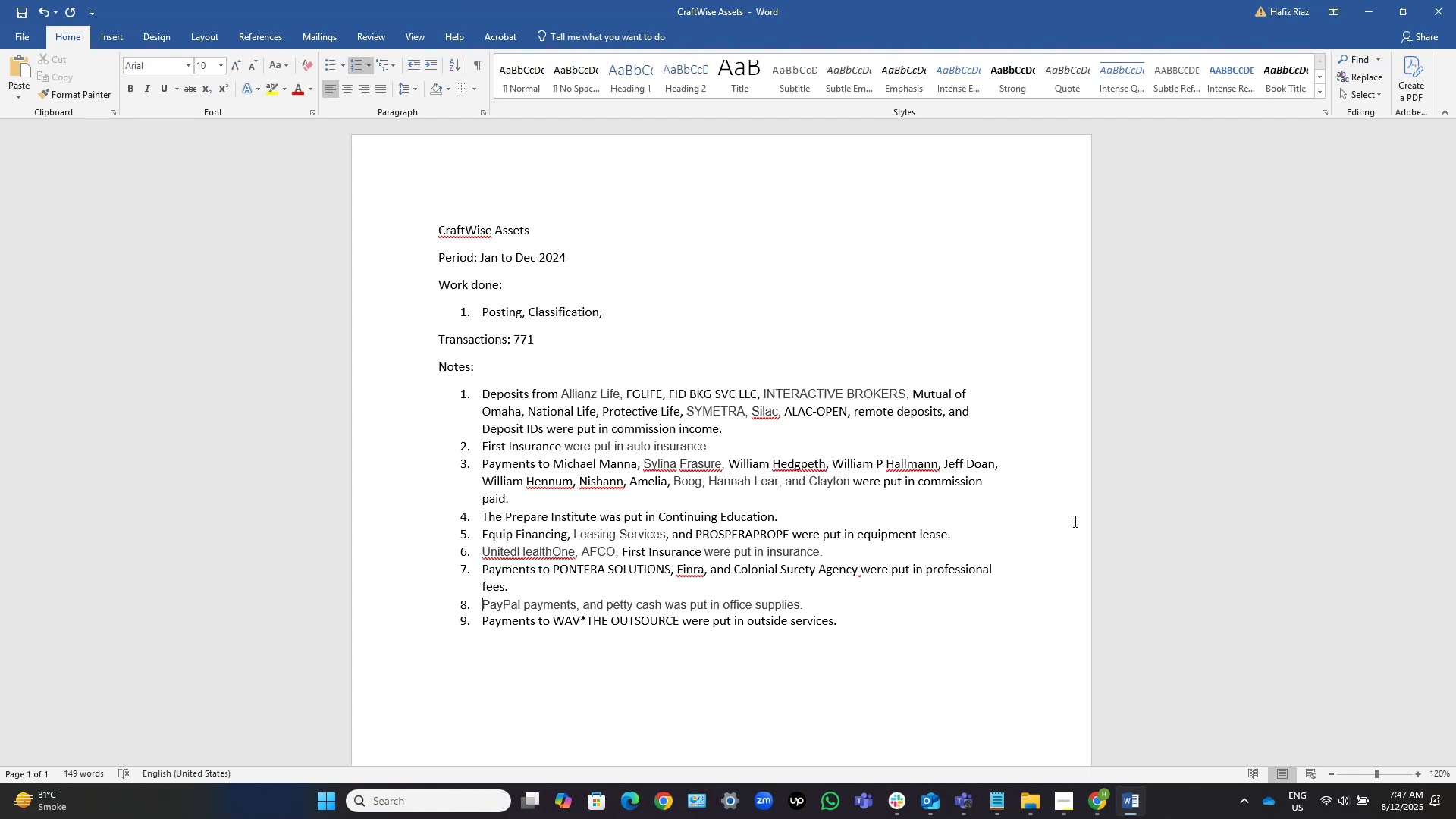 
key(ArrowDown)
 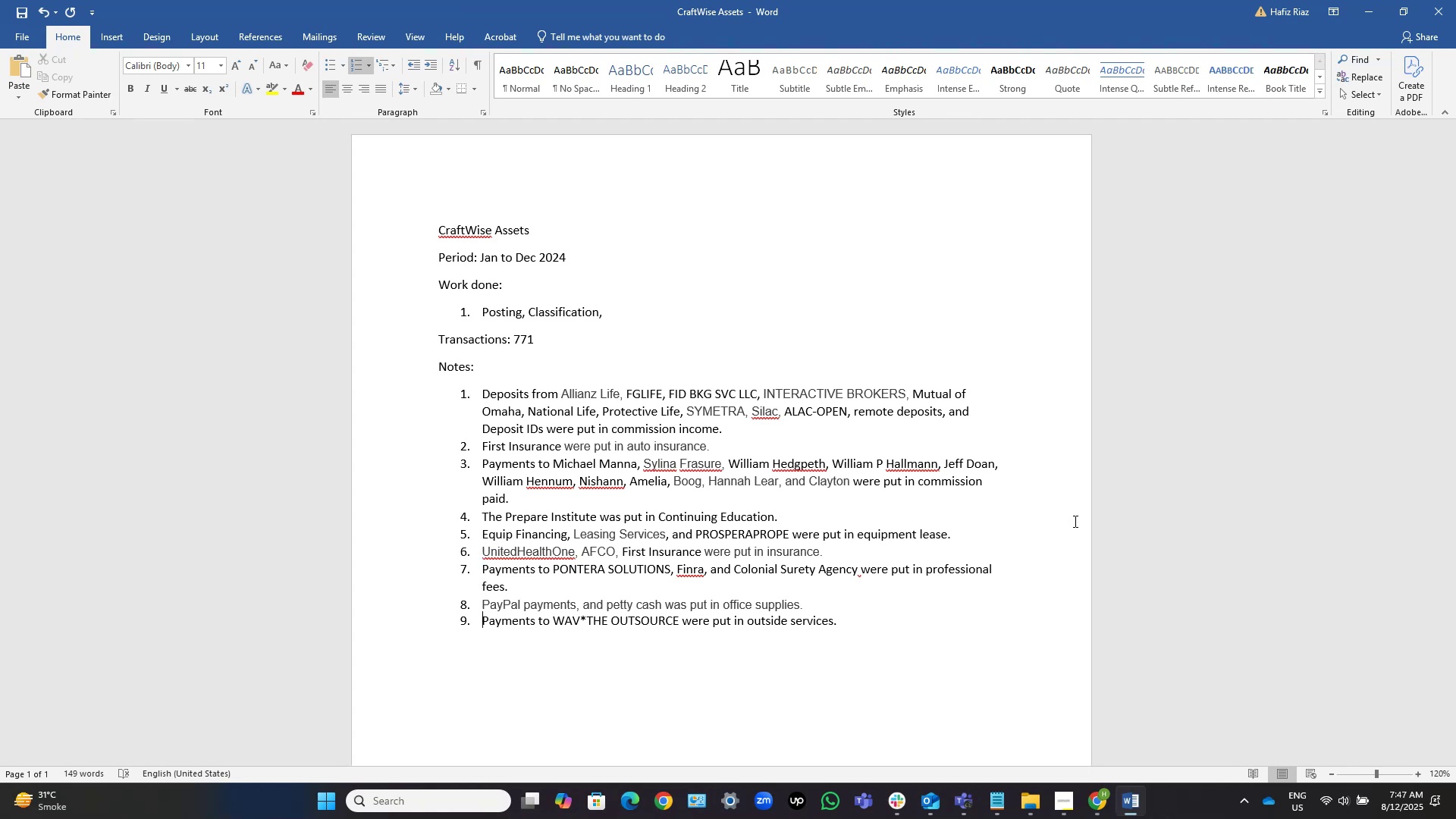 
key(ArrowDown)
 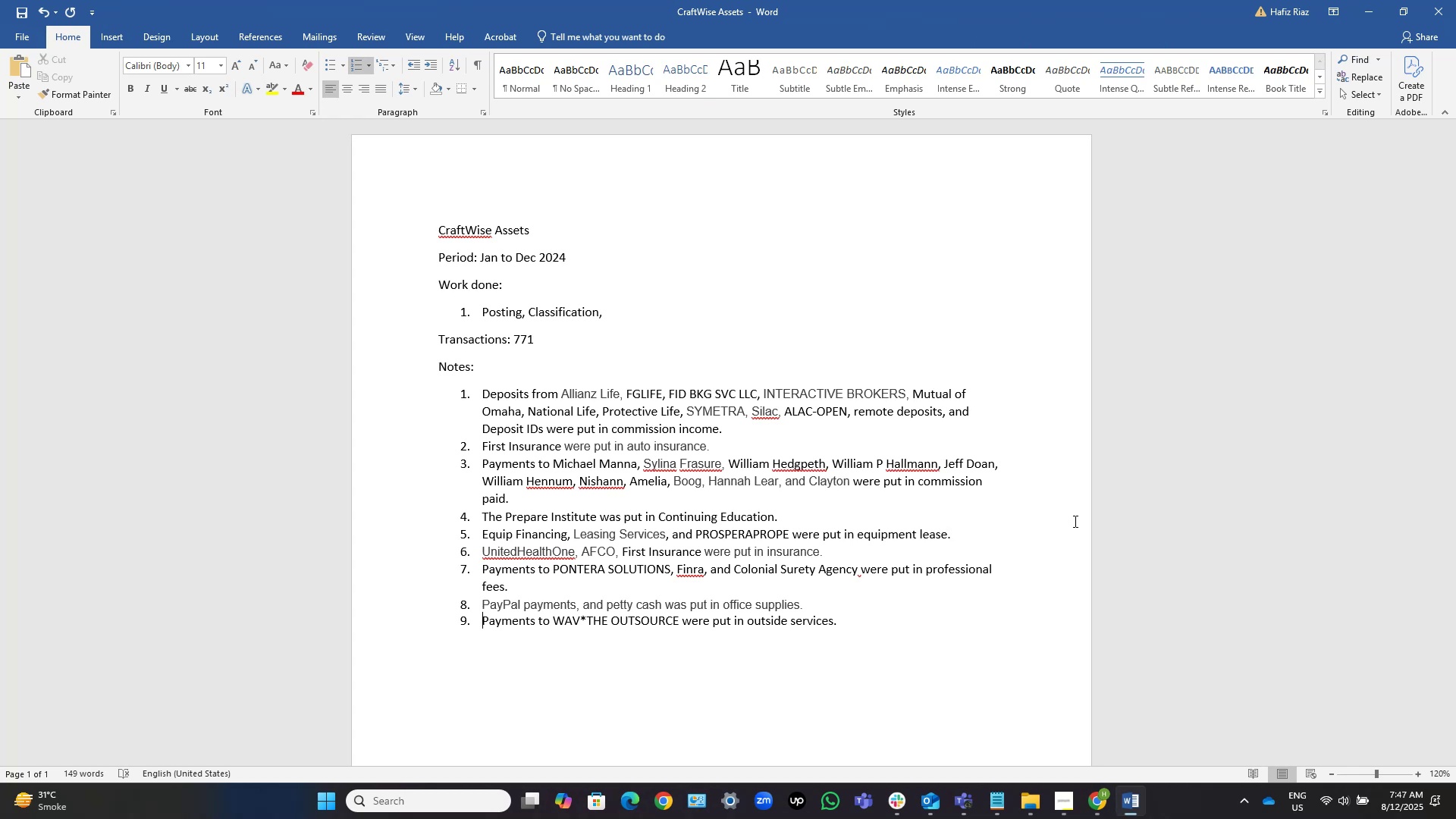 
key(ArrowUp)
 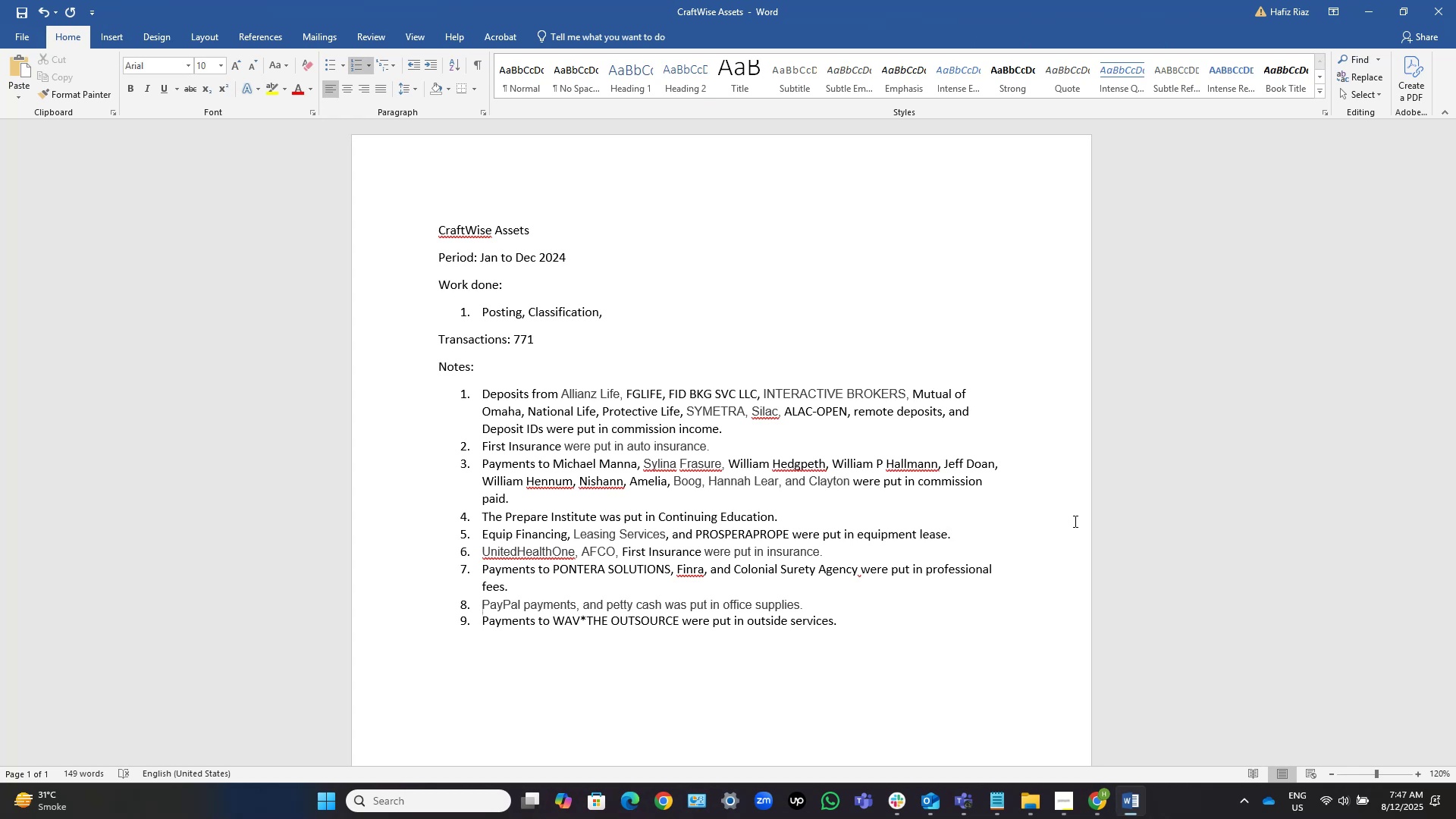 
key(ArrowUp)
 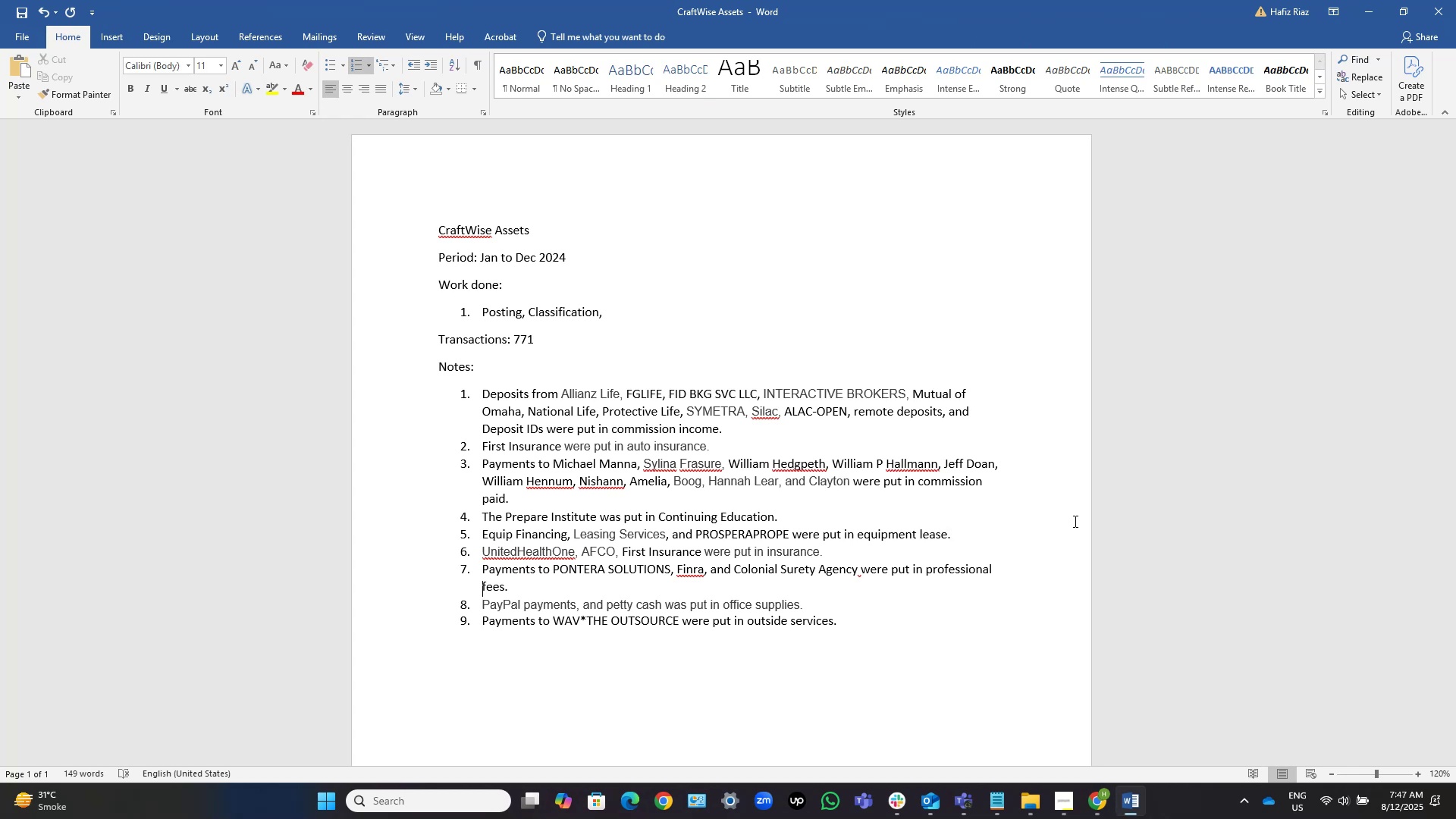 
key(ArrowUp)
 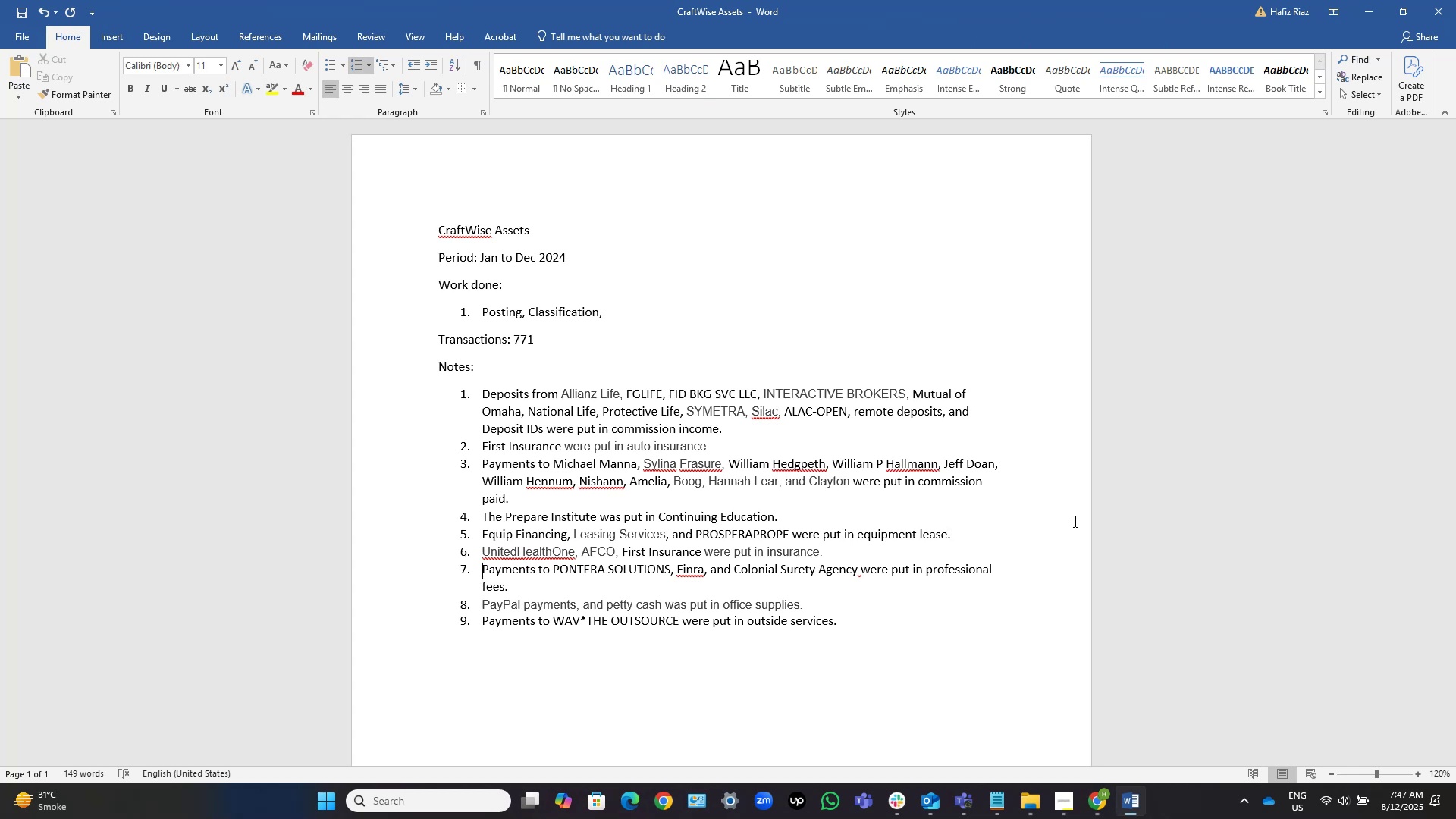 
key(ArrowUp)
 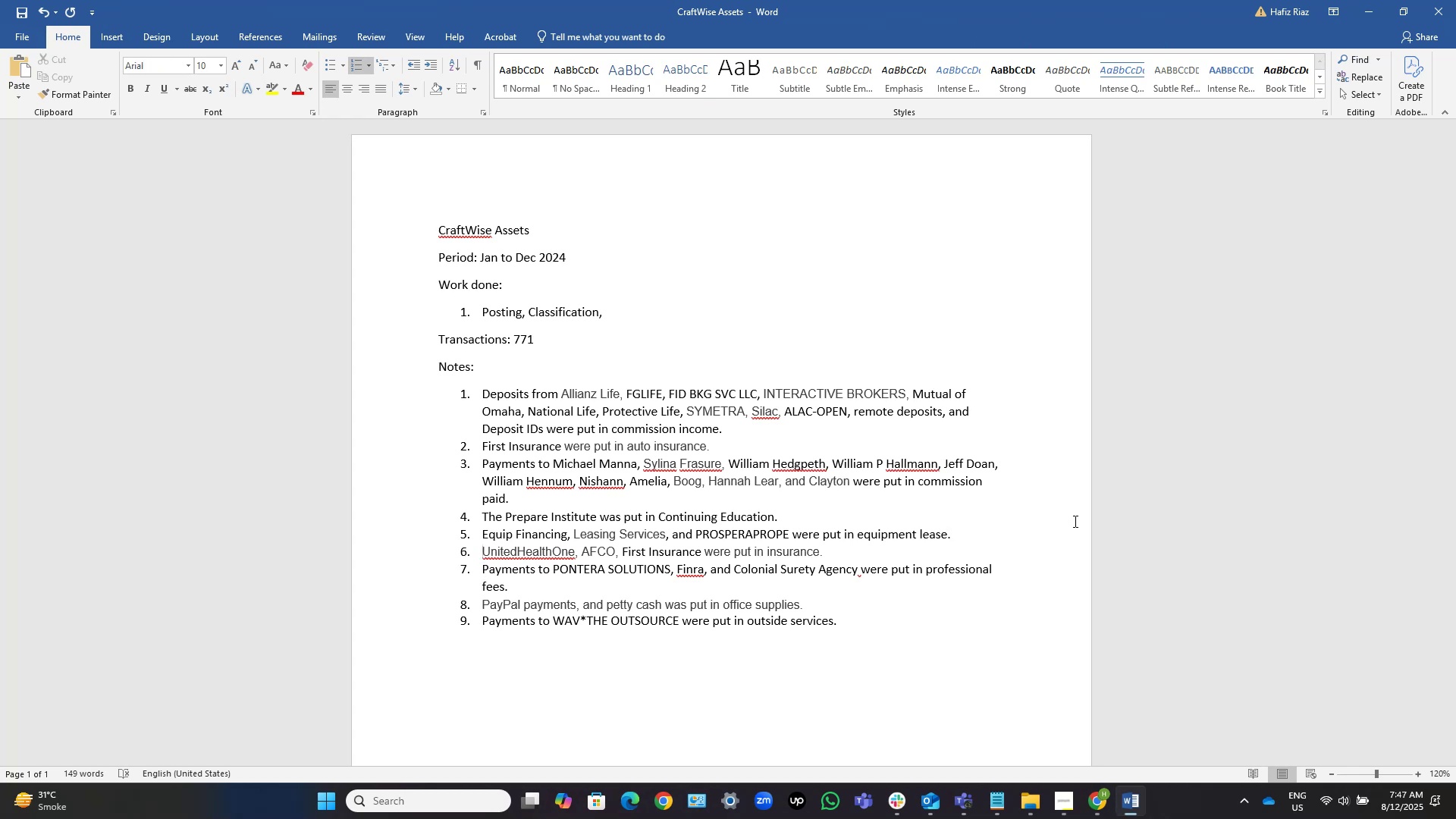 
key(End)
 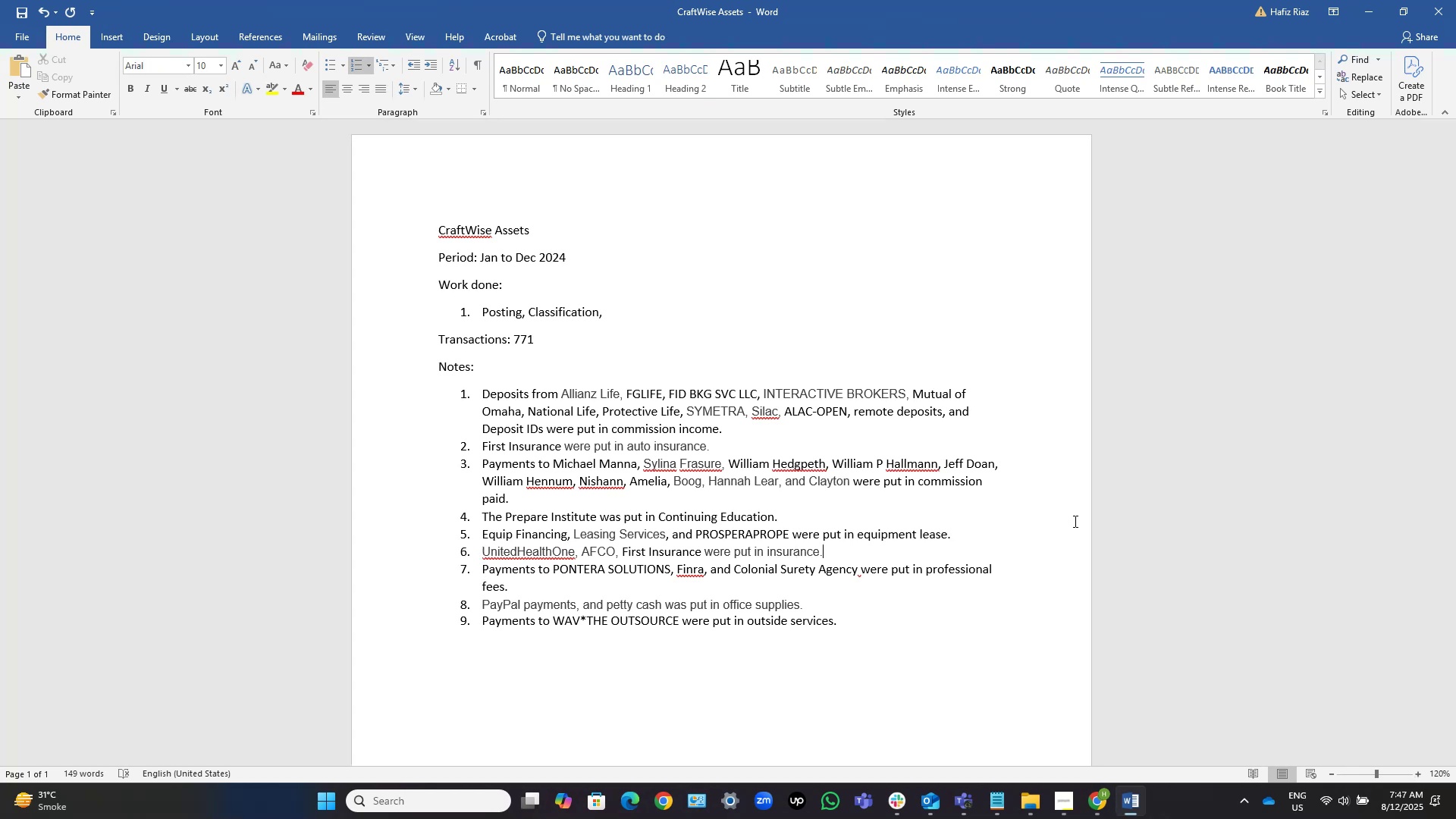 
key(Control+ArrowLeft)
 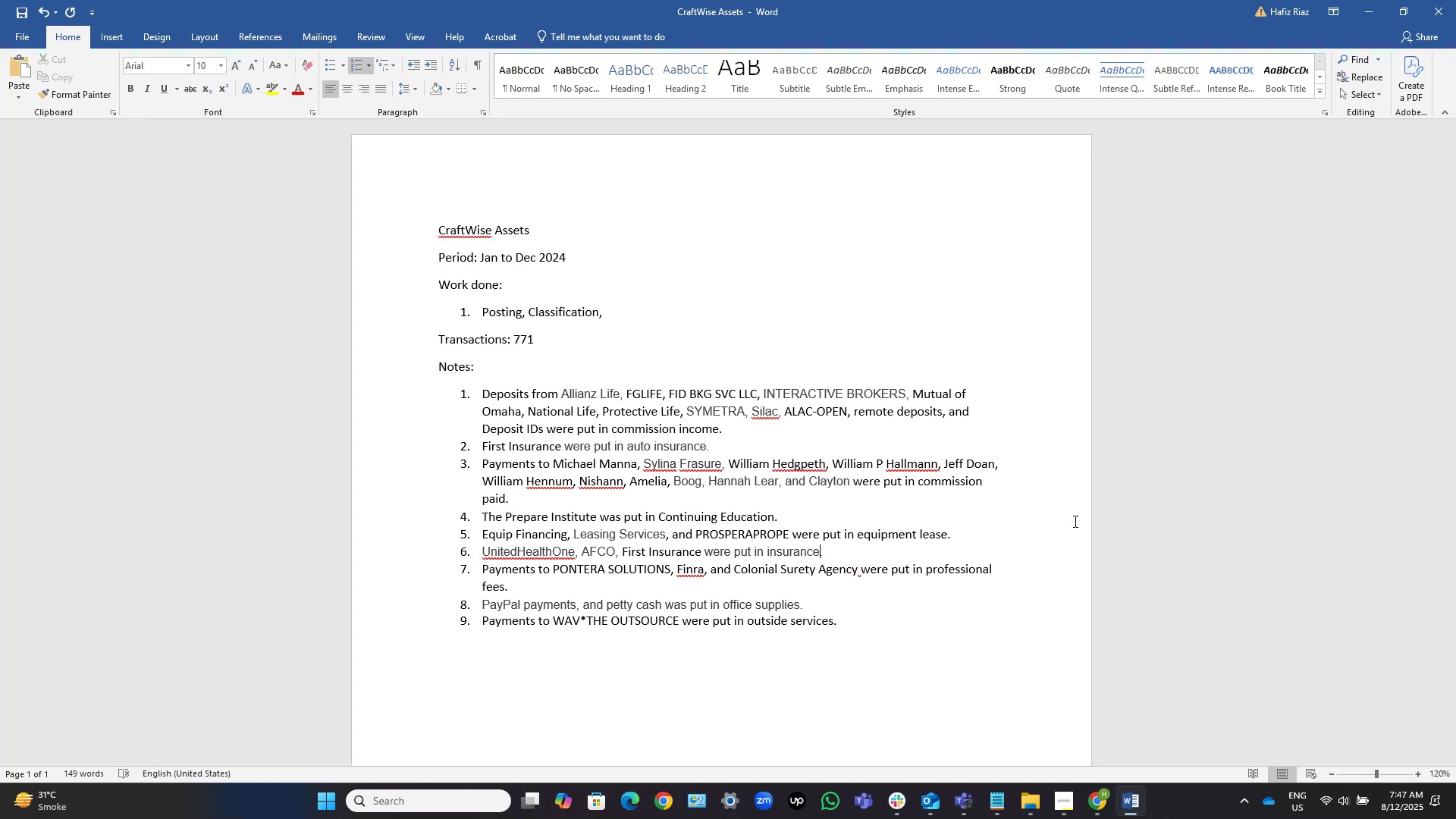 
key(Control+ArrowLeft)
 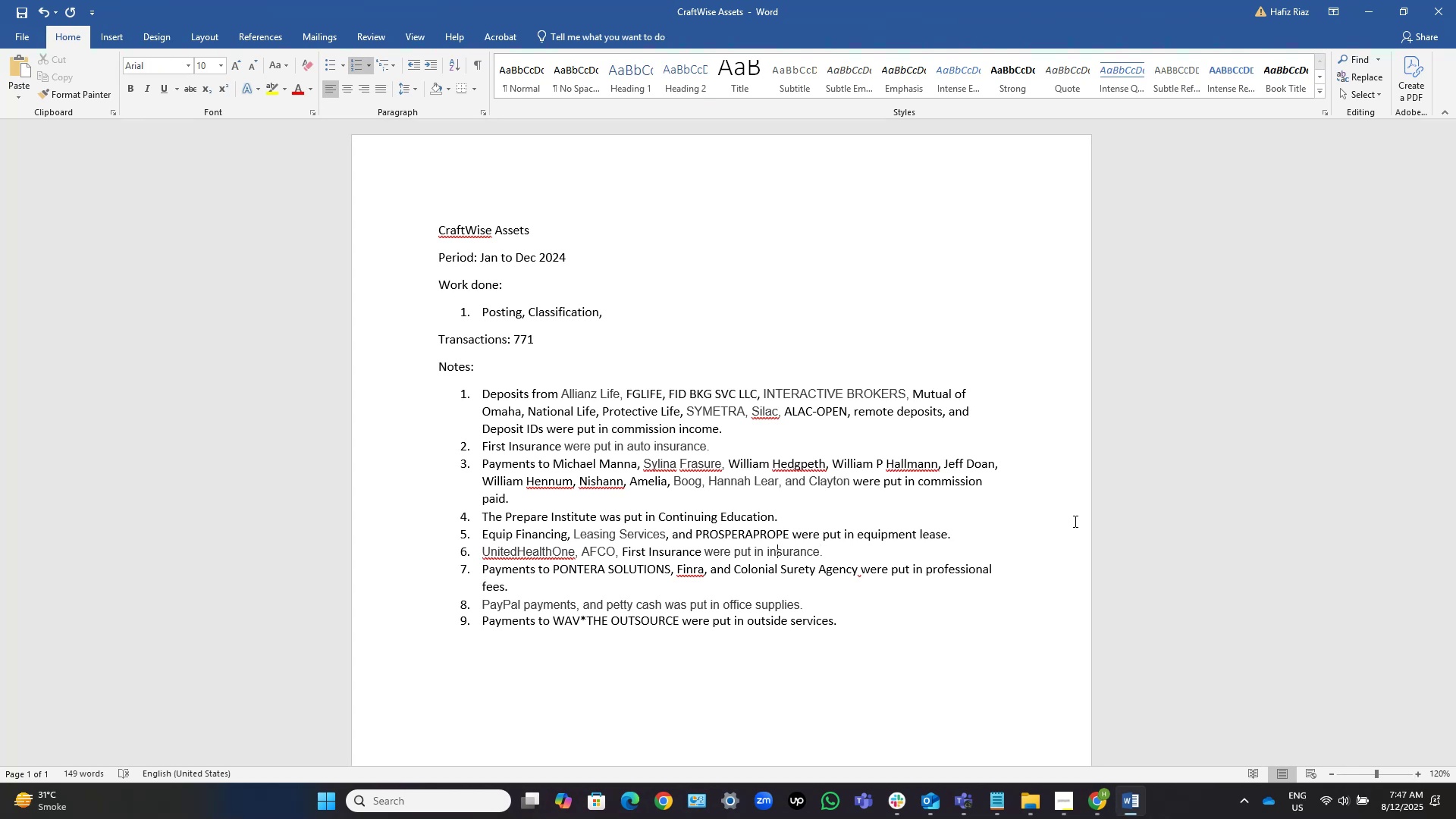 
key(Control+ArrowLeft)
 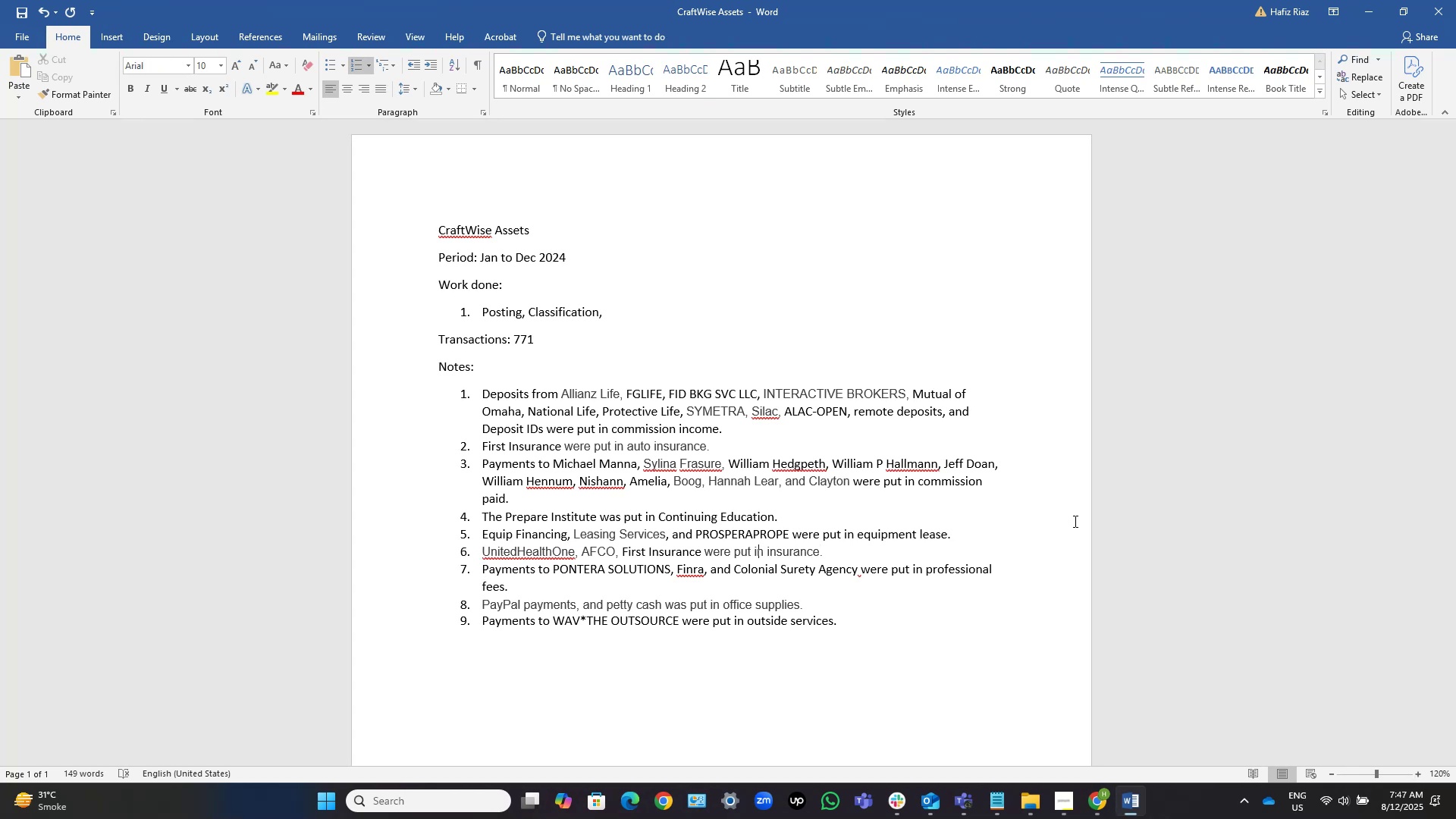 
key(Control+ArrowLeft)
 